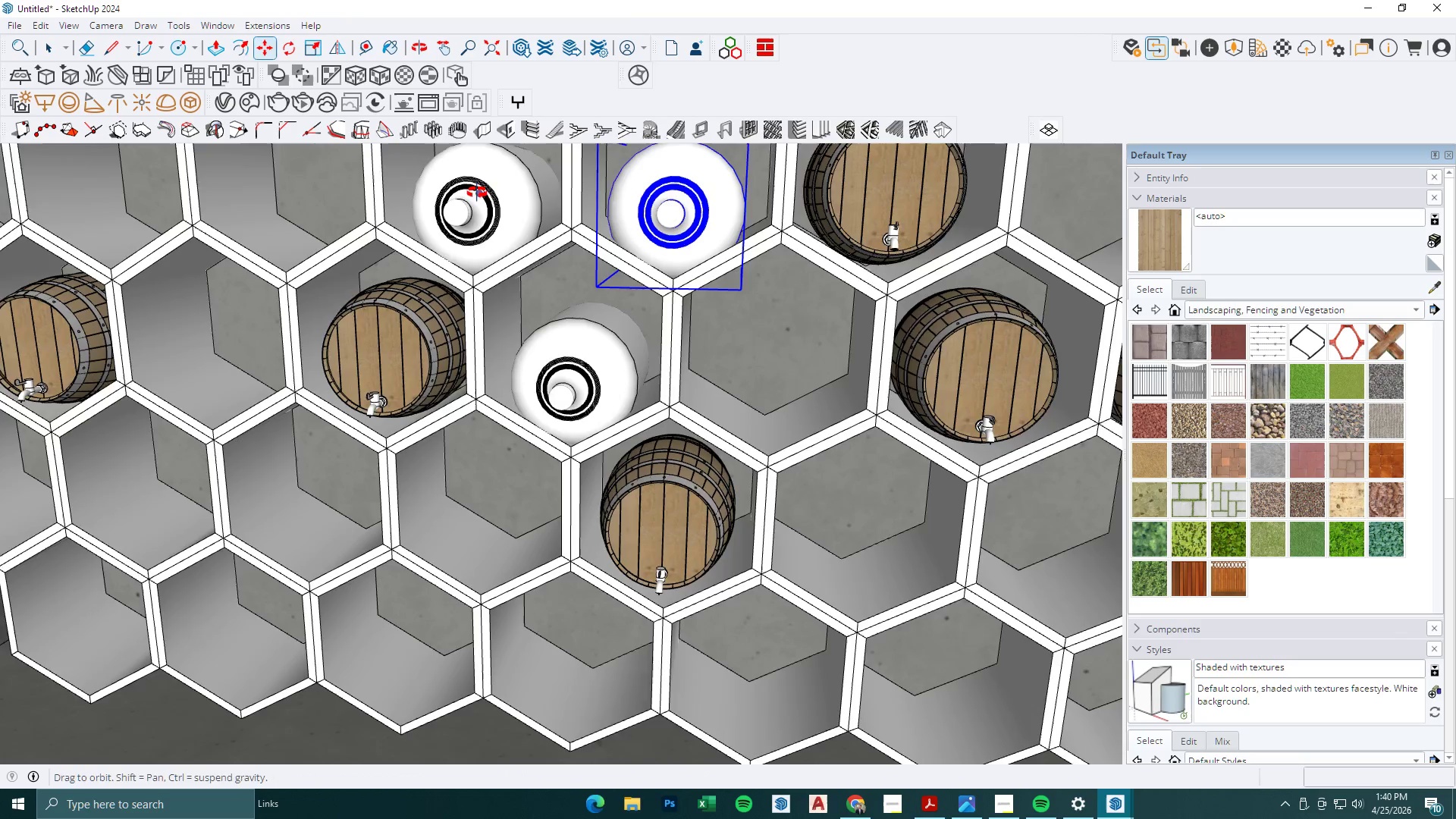 
key(Space)
 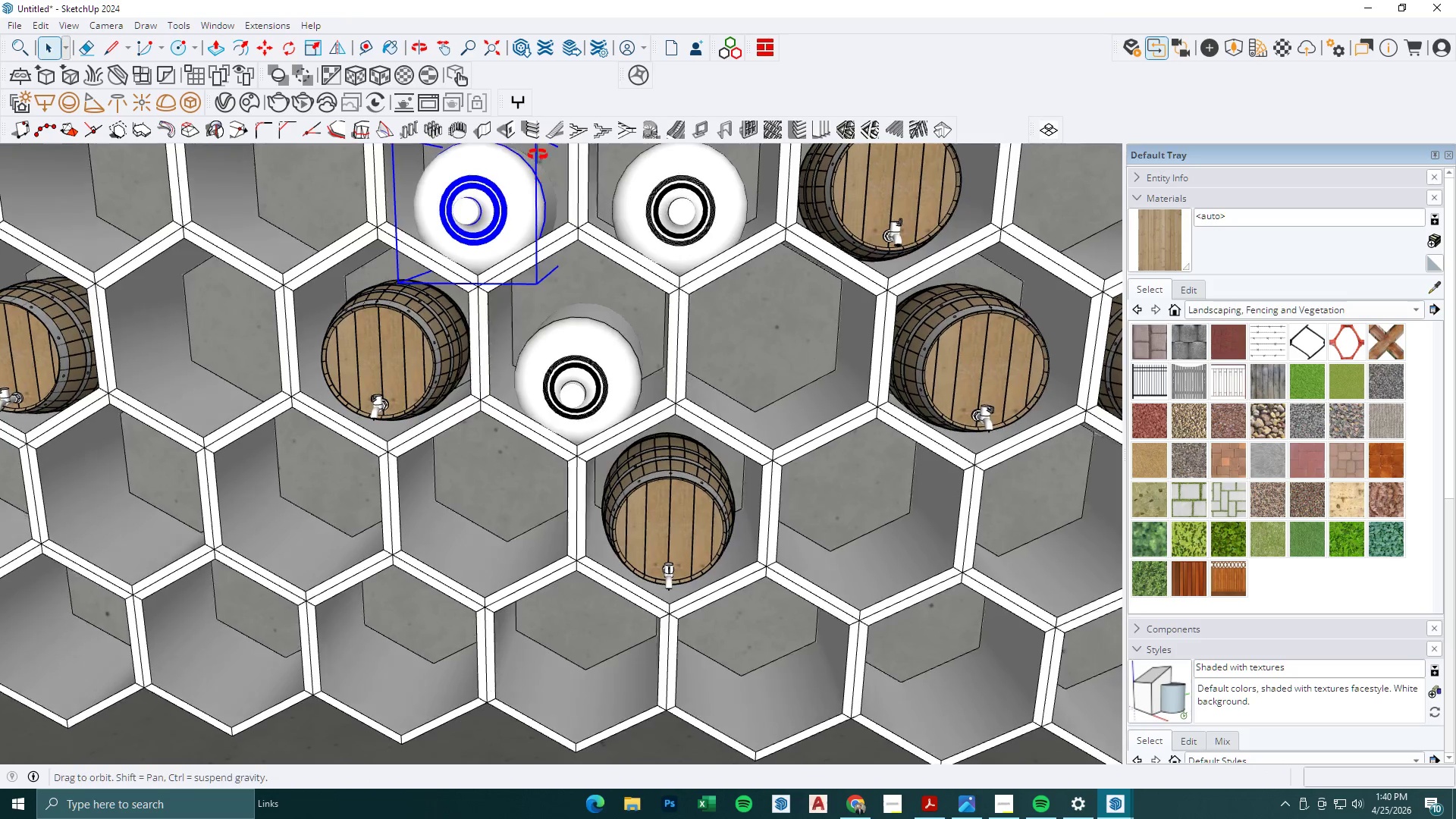 
key(M)
 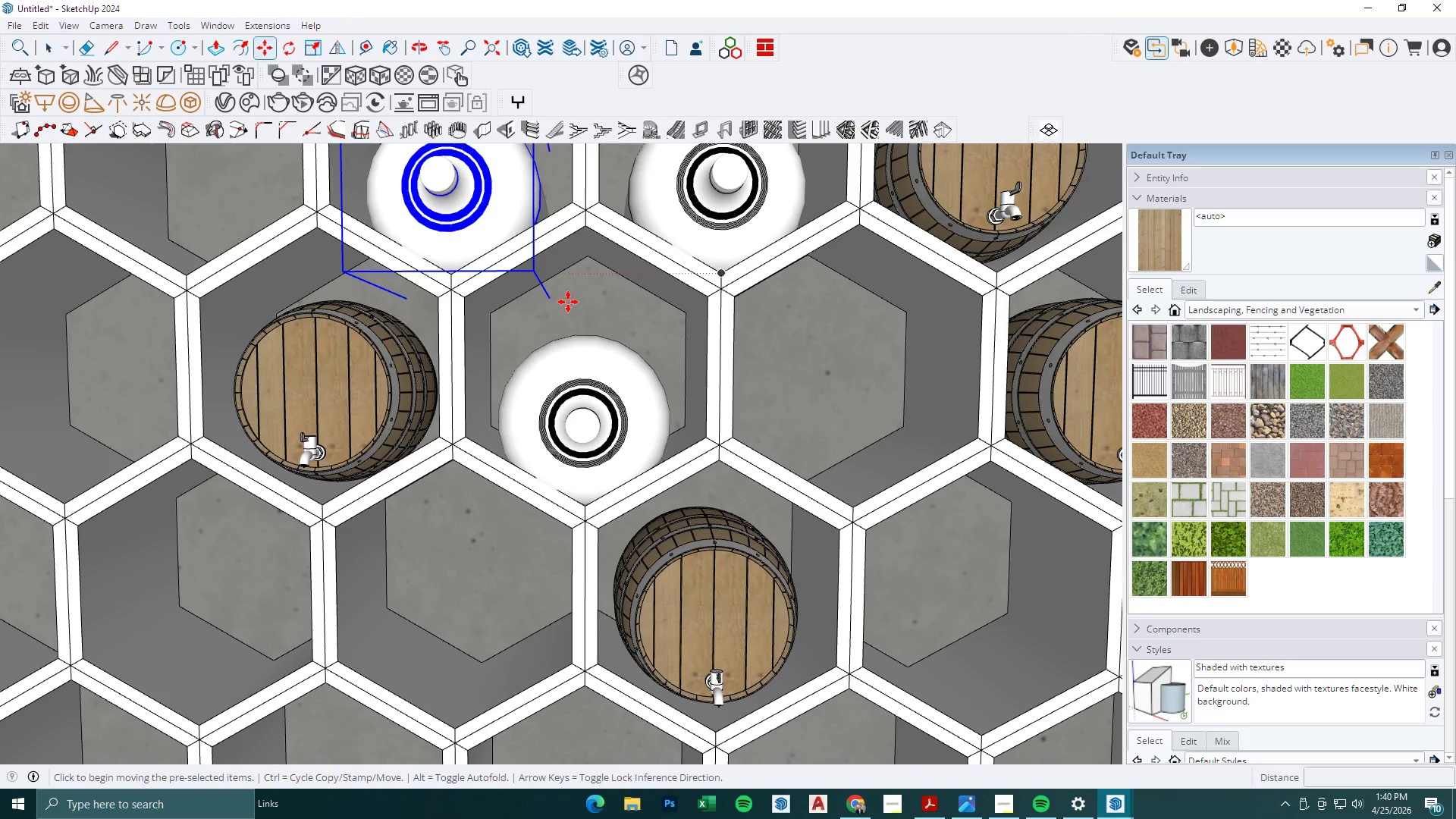 
left_click([570, 302])
 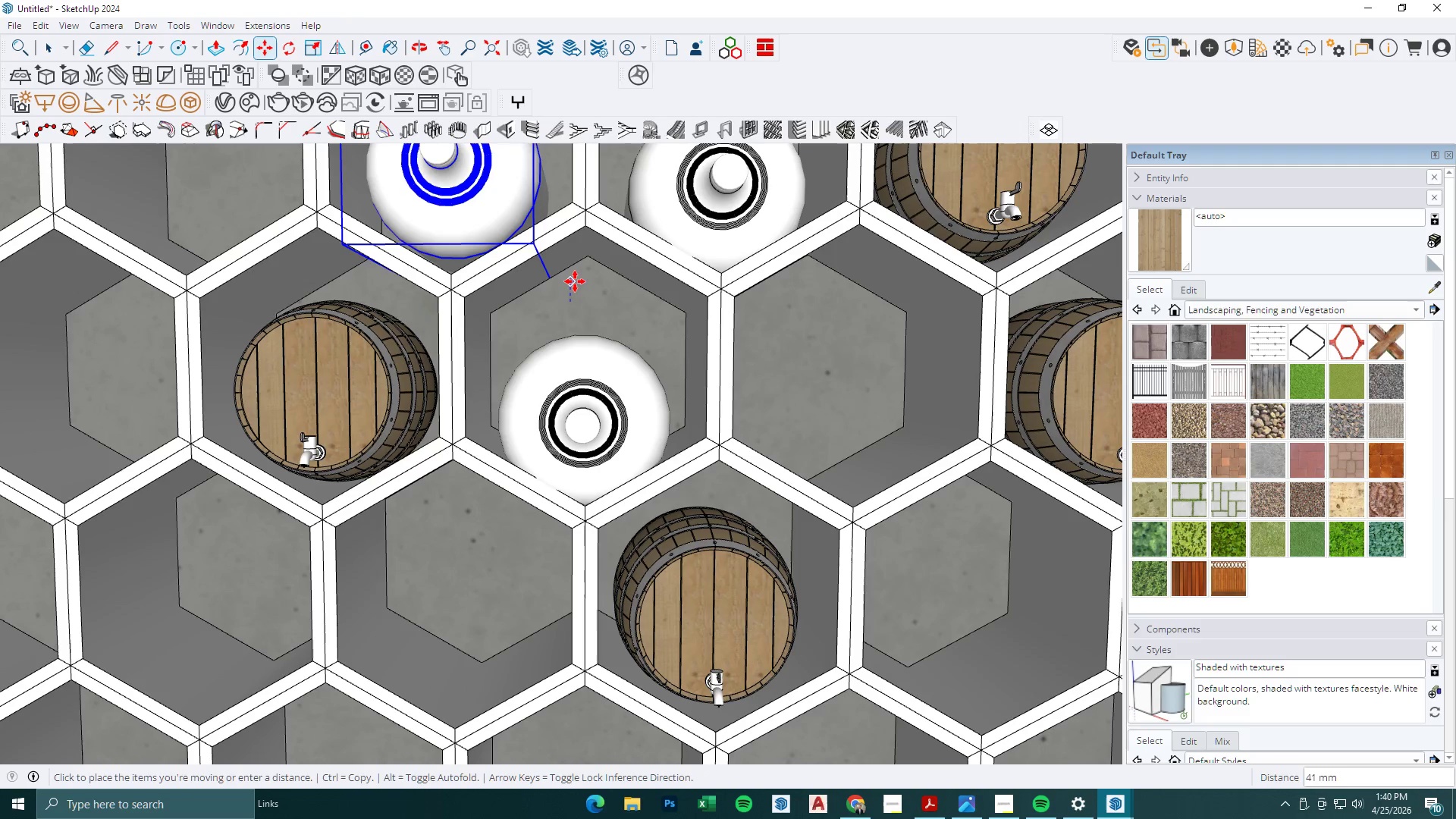 
scroll: coordinate [566, 249], scroll_direction: up, amount: 3.0
 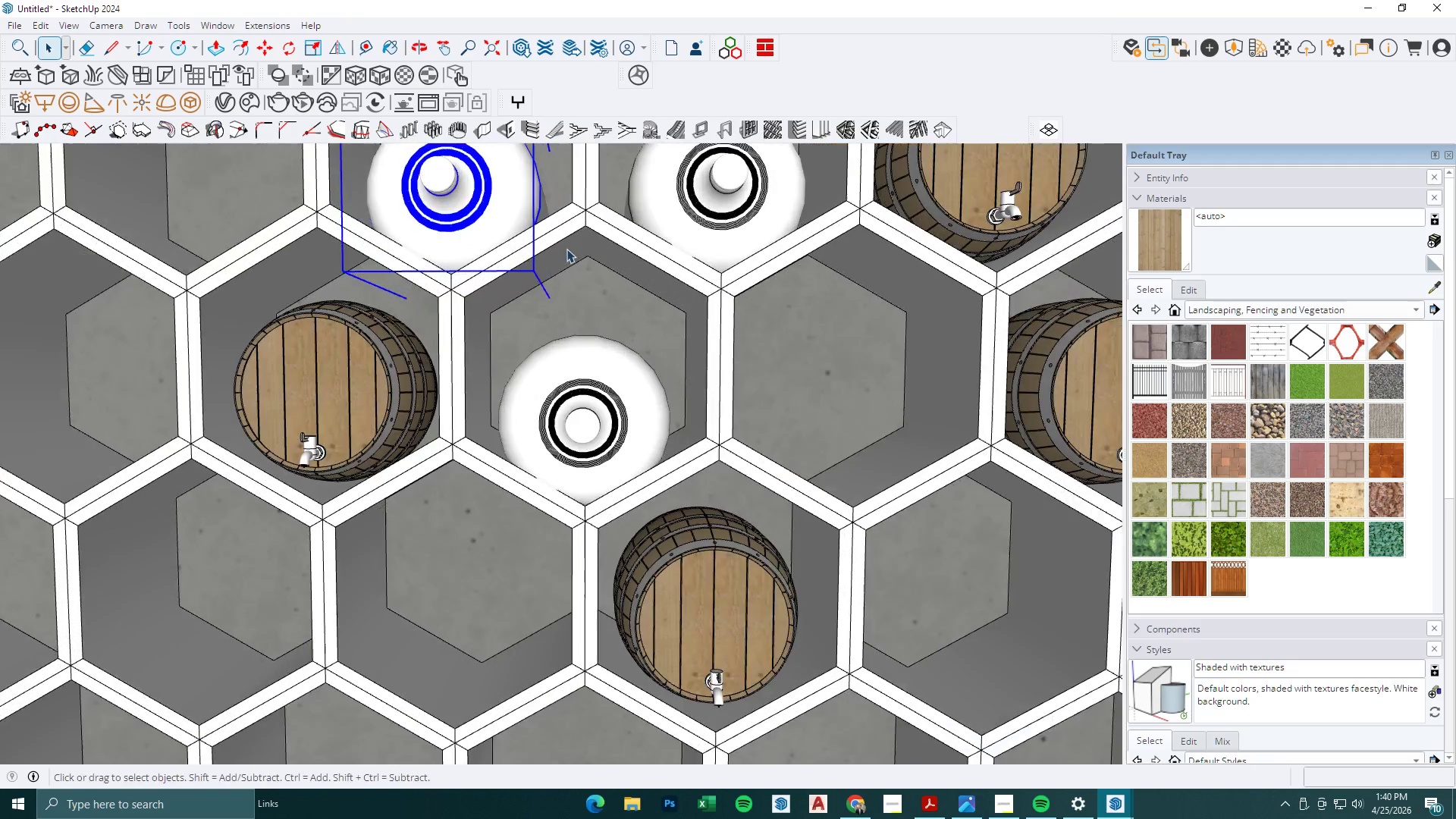 
left_click([575, 281])
 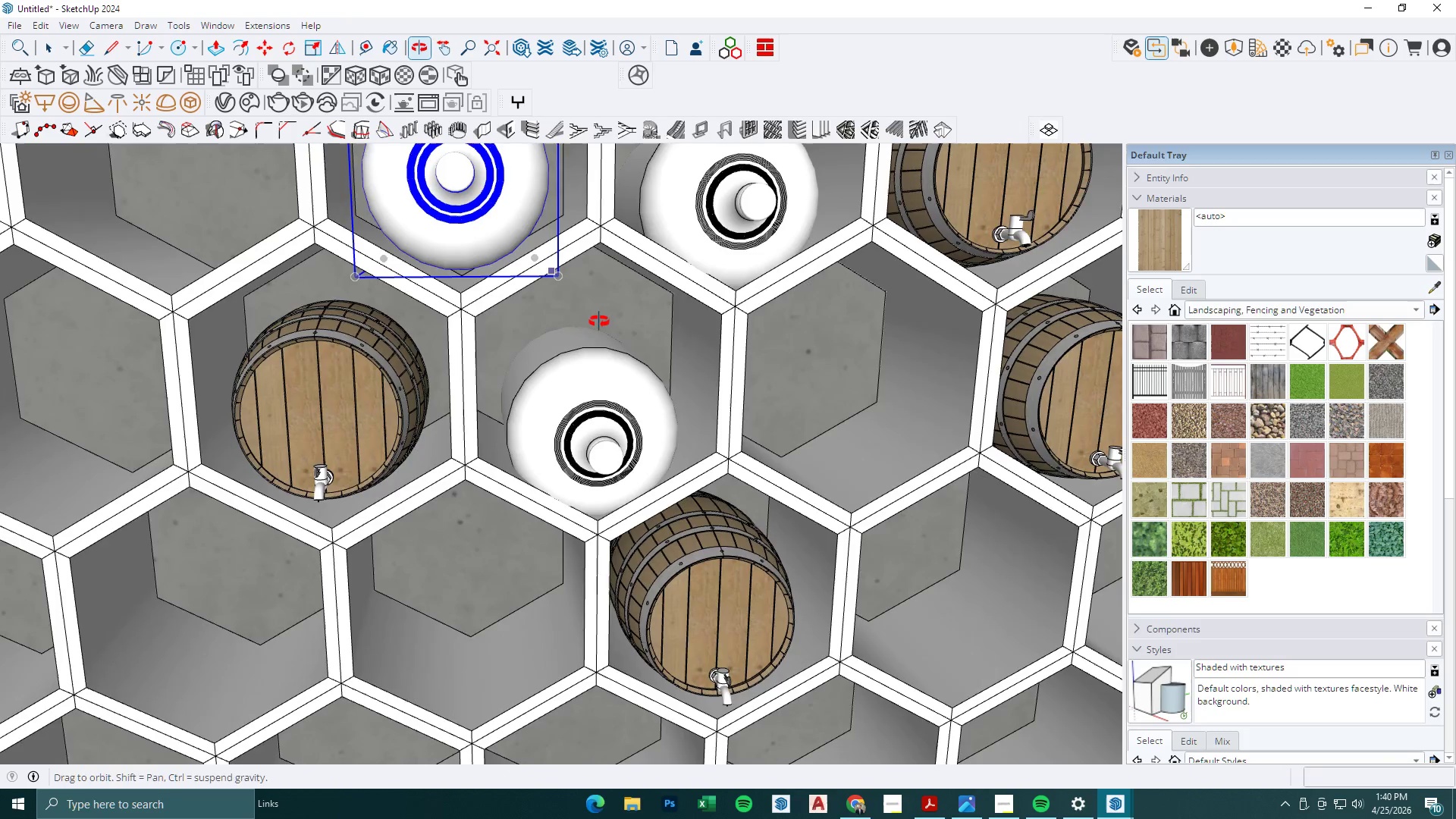 
left_click([220, 165])
 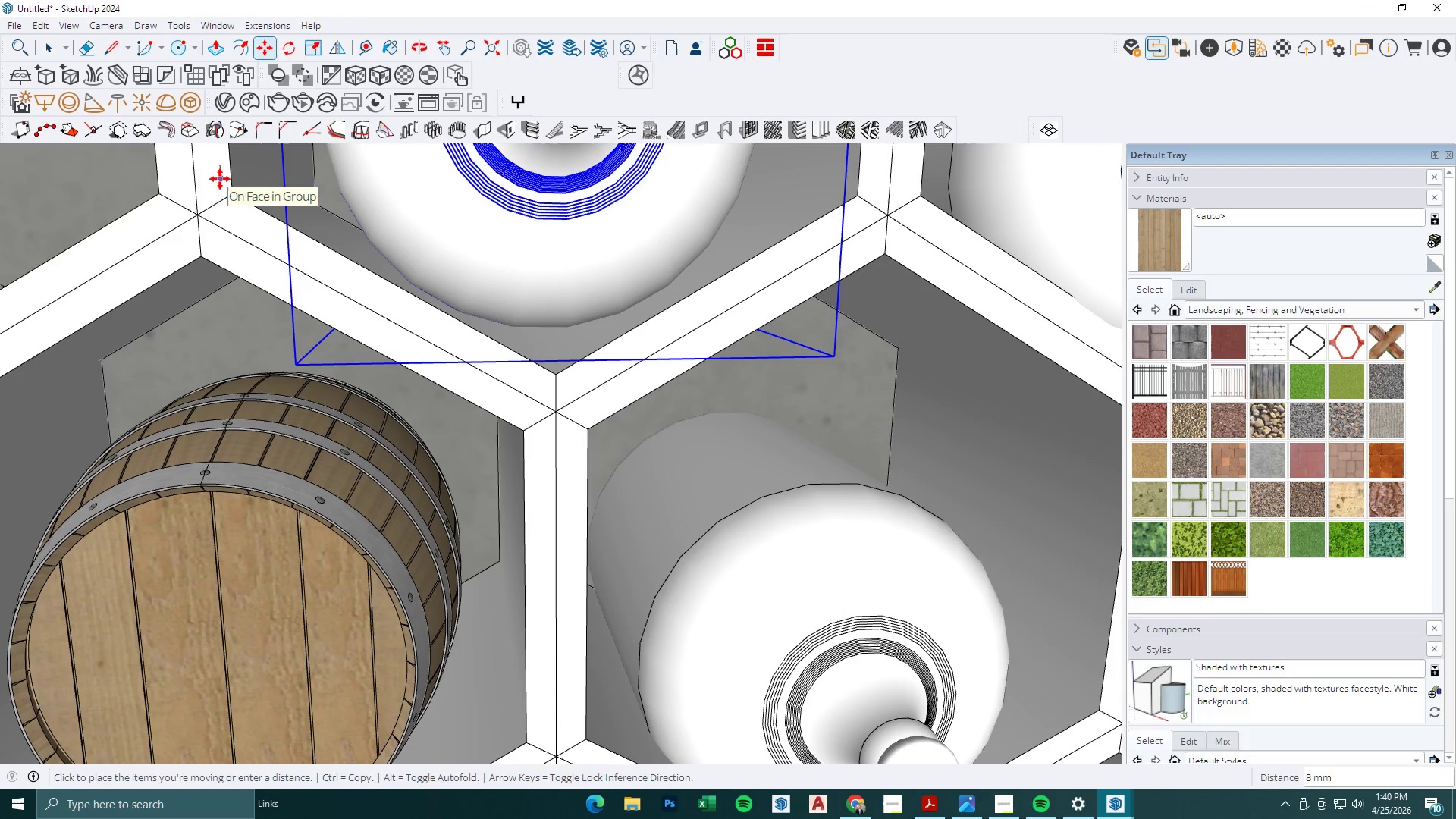 
scroll: coordinate [263, 242], scroll_direction: up, amount: 10.0
 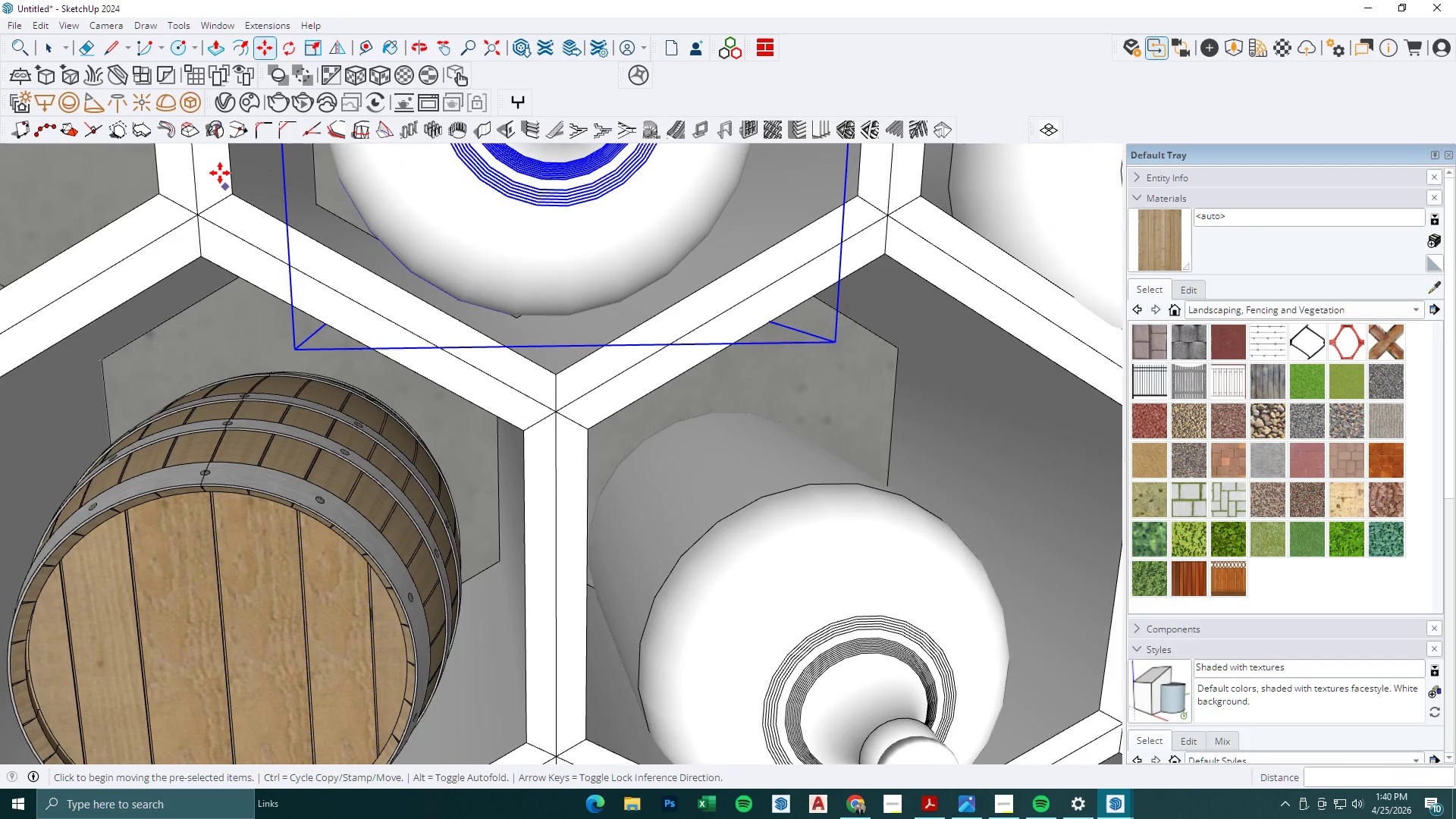 
left_click([220, 179])
 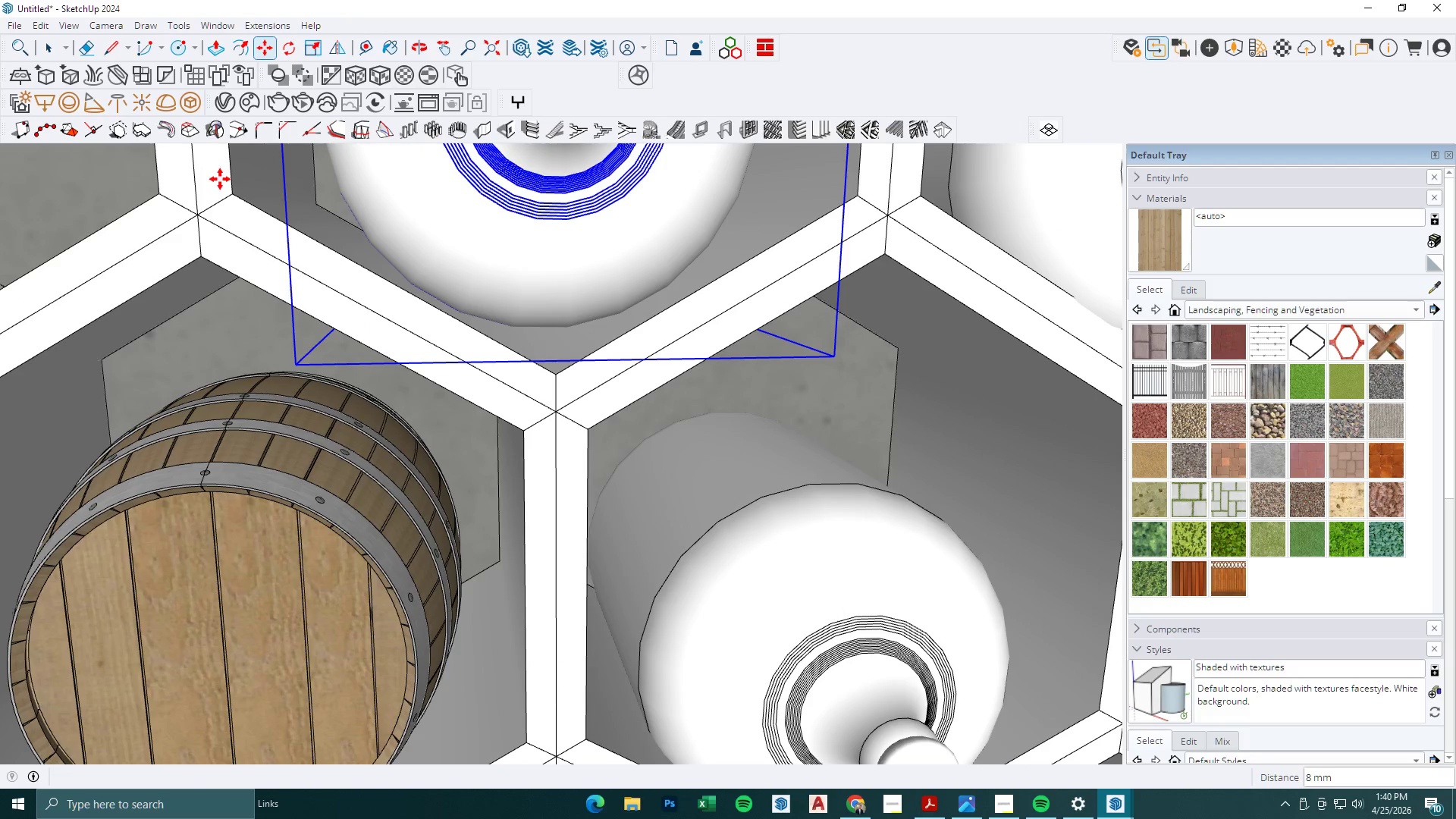 
scroll: coordinate [224, 184], scroll_direction: down, amount: 3.0
 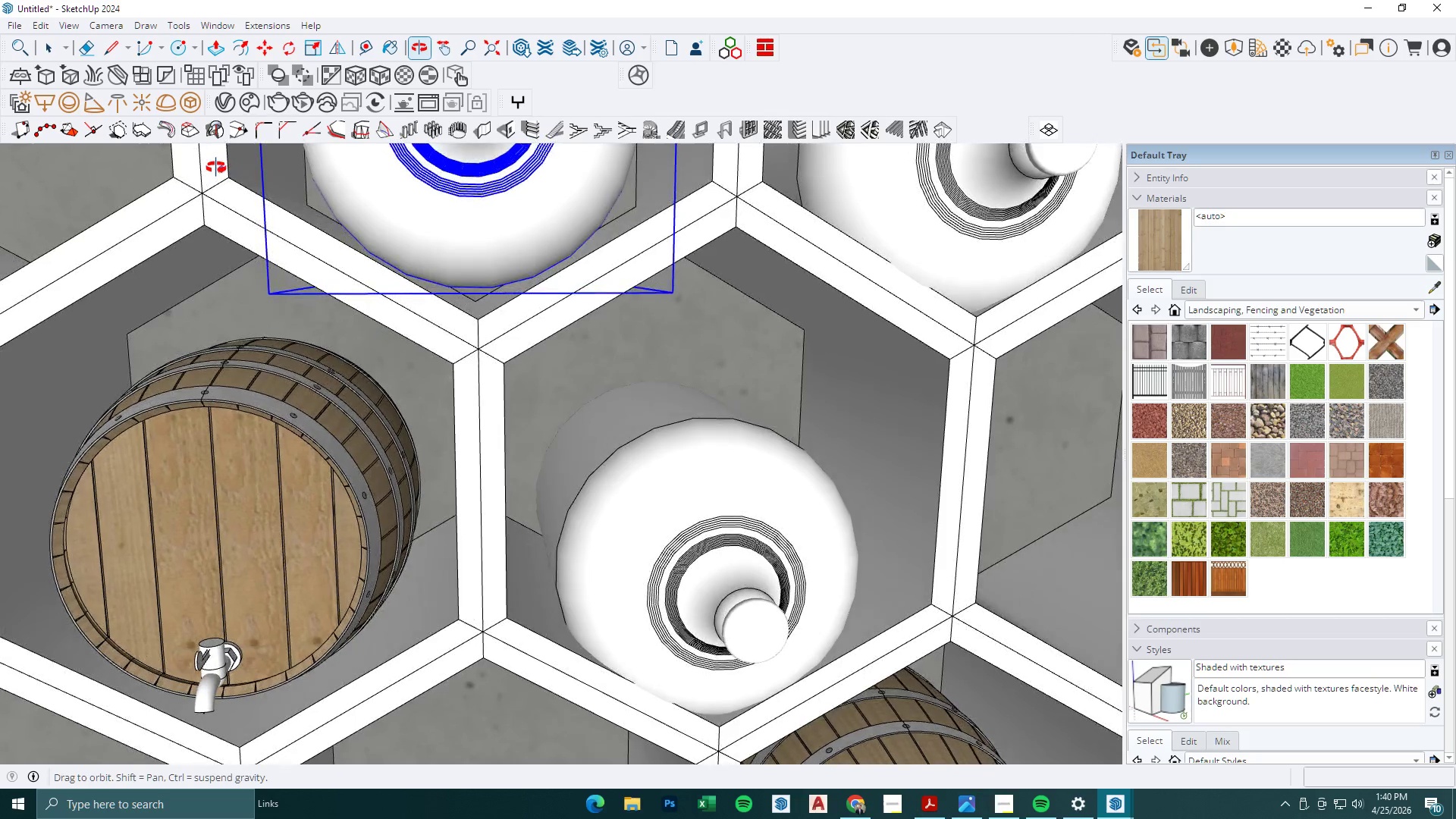 
key(Space)
 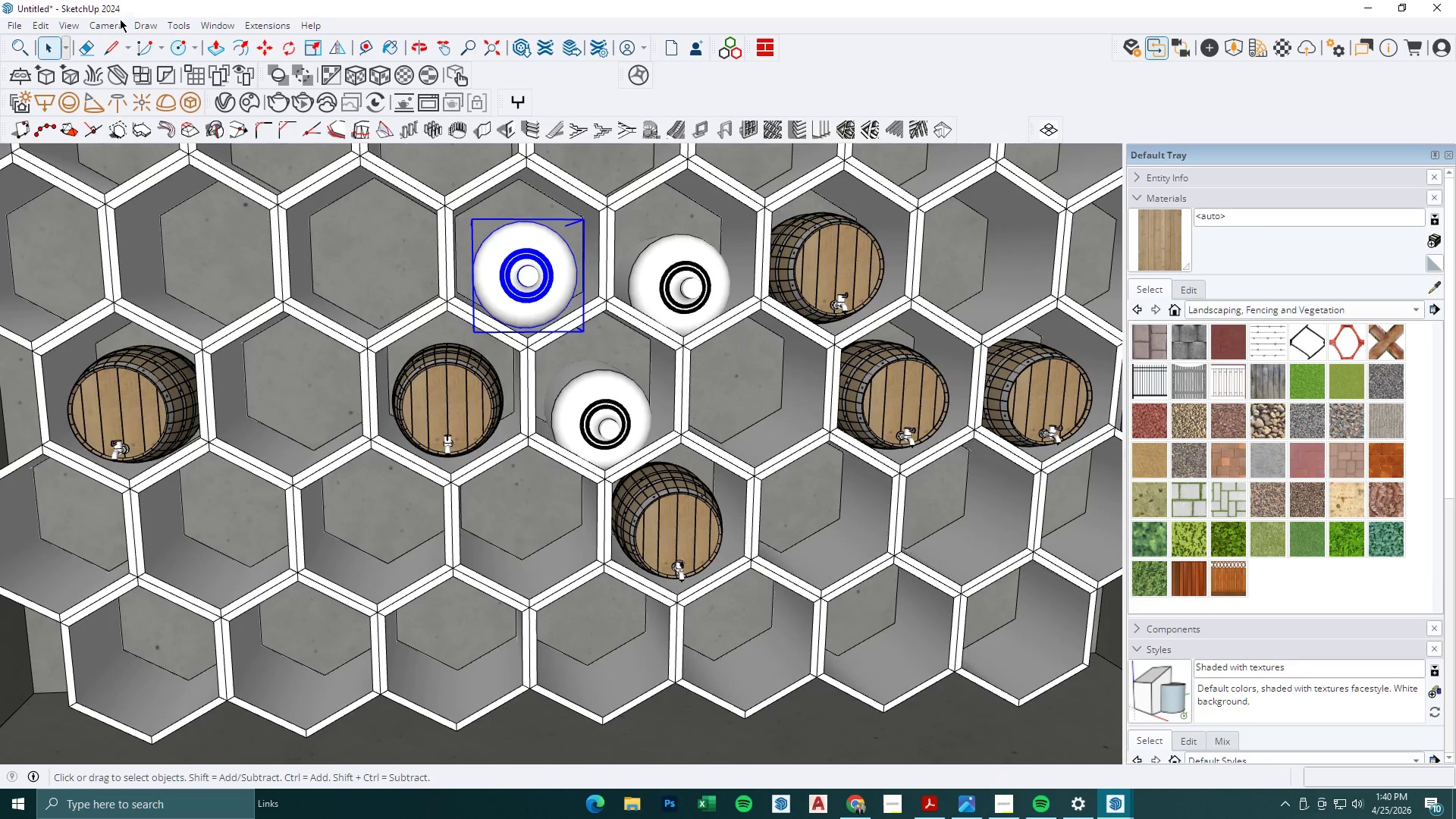 
scroll: coordinate [549, 347], scroll_direction: down, amount: 12.0
 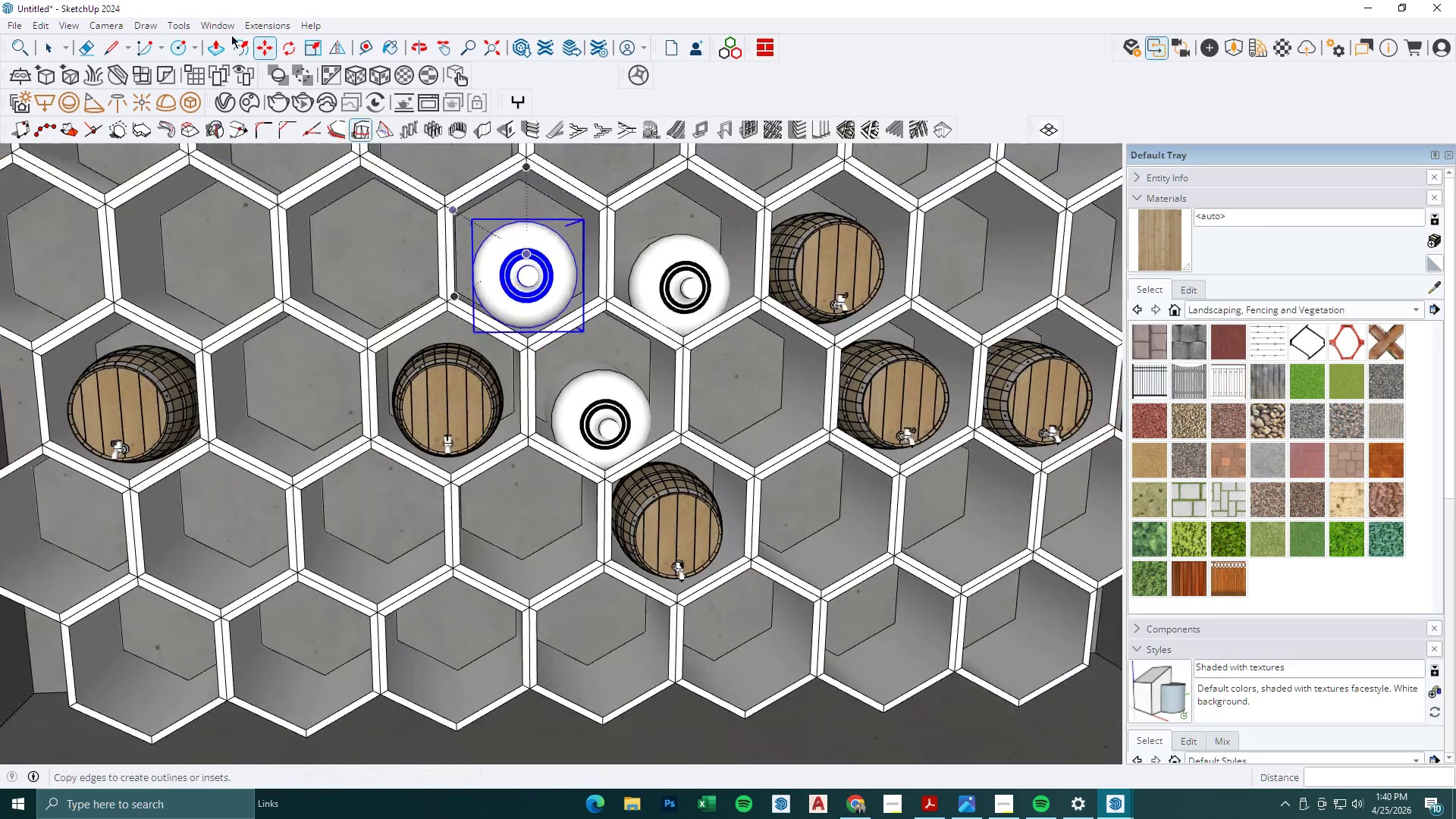 
left_click([120, 24])
 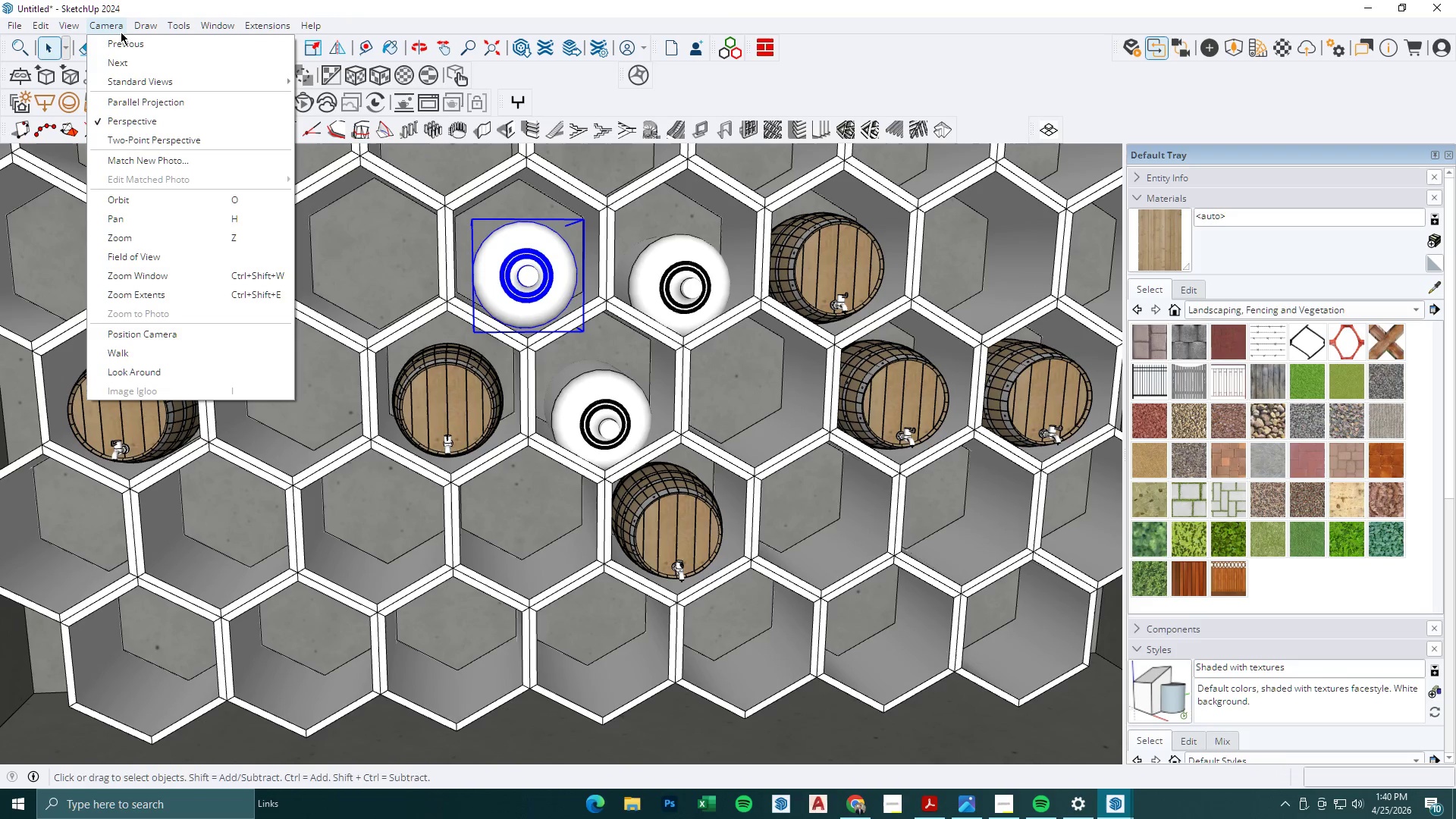 
left_click([139, 80])
 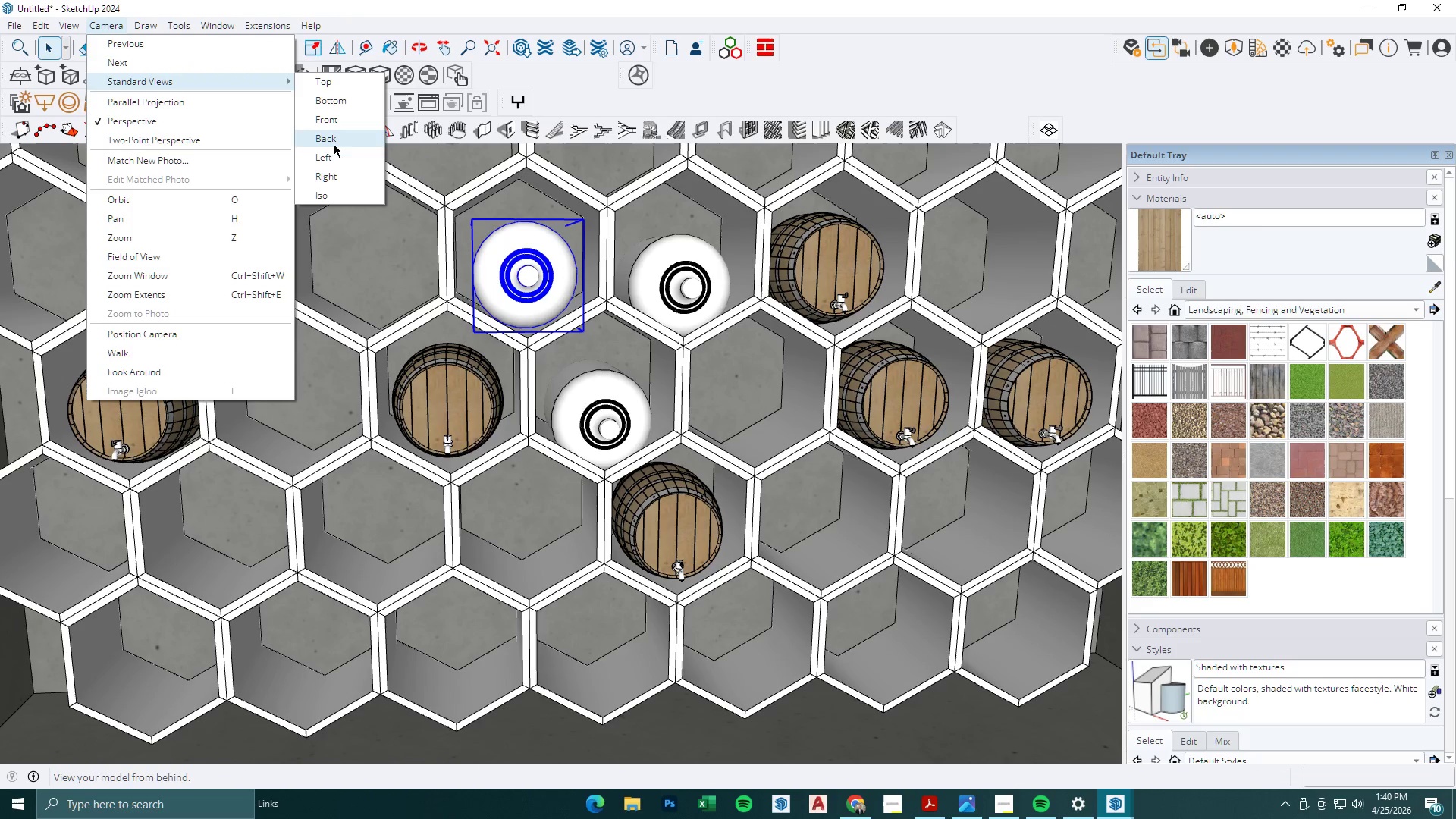 
left_click([334, 124])
 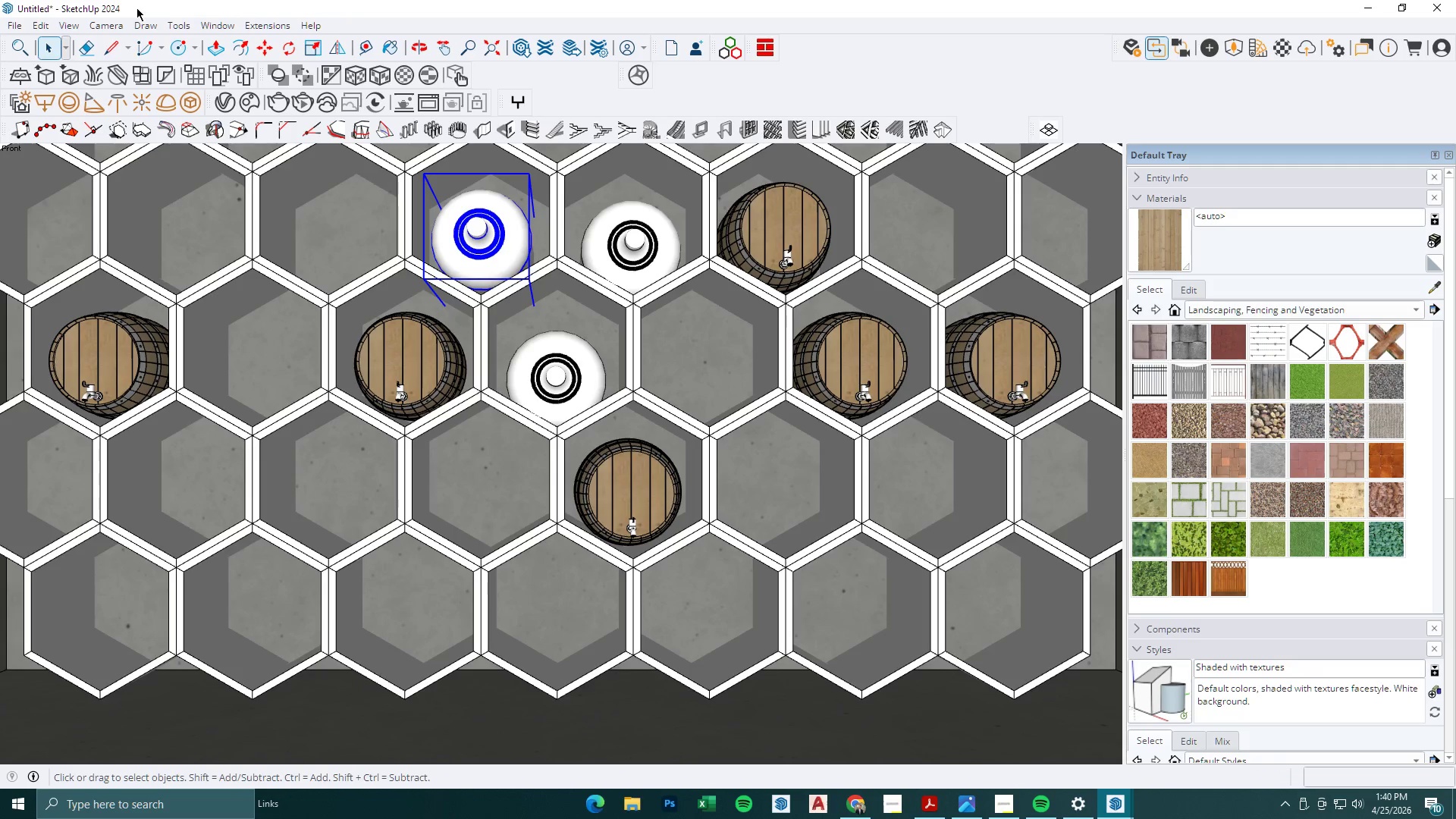 
left_click([104, 22])
 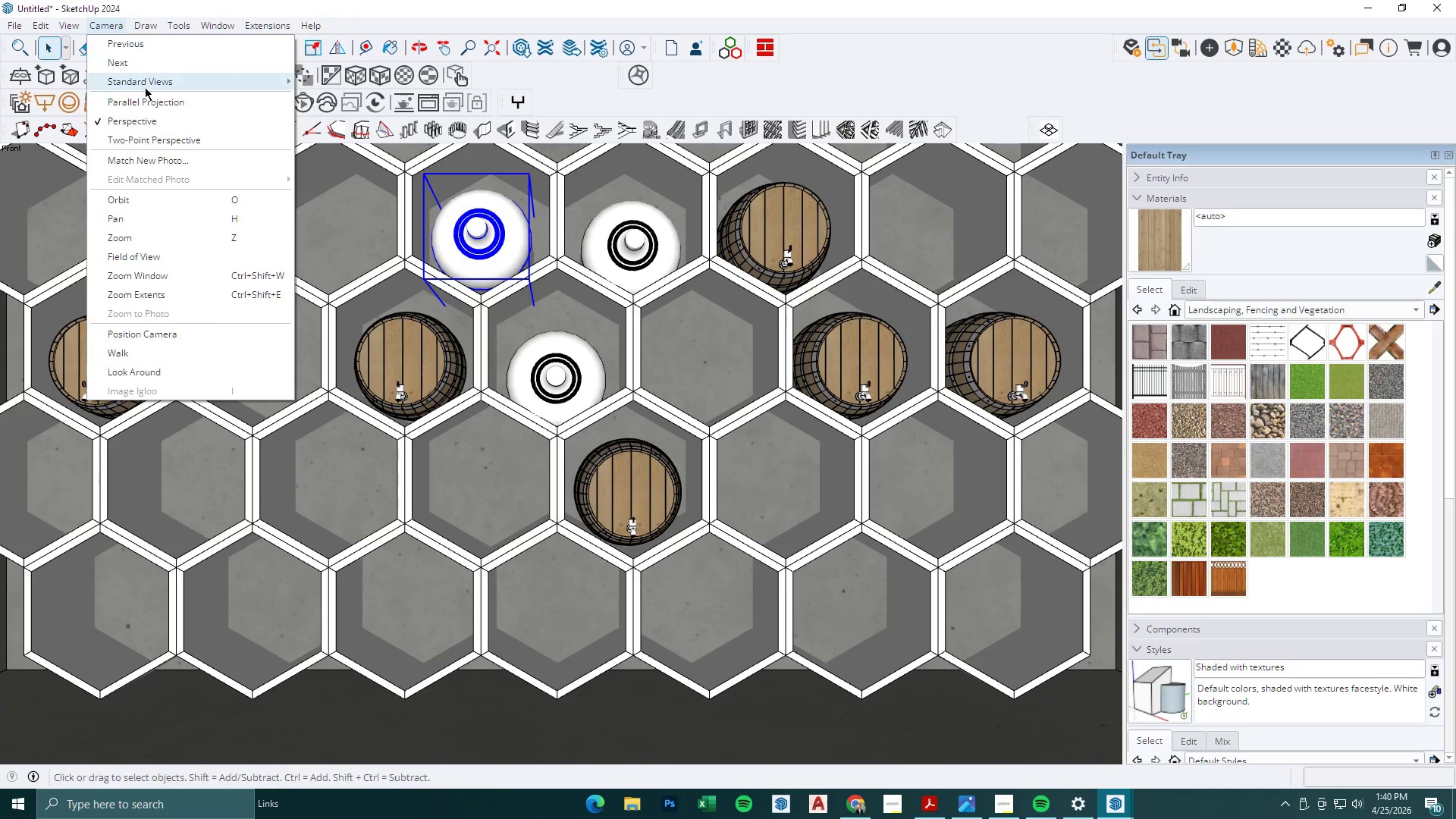 
left_click([147, 99])
 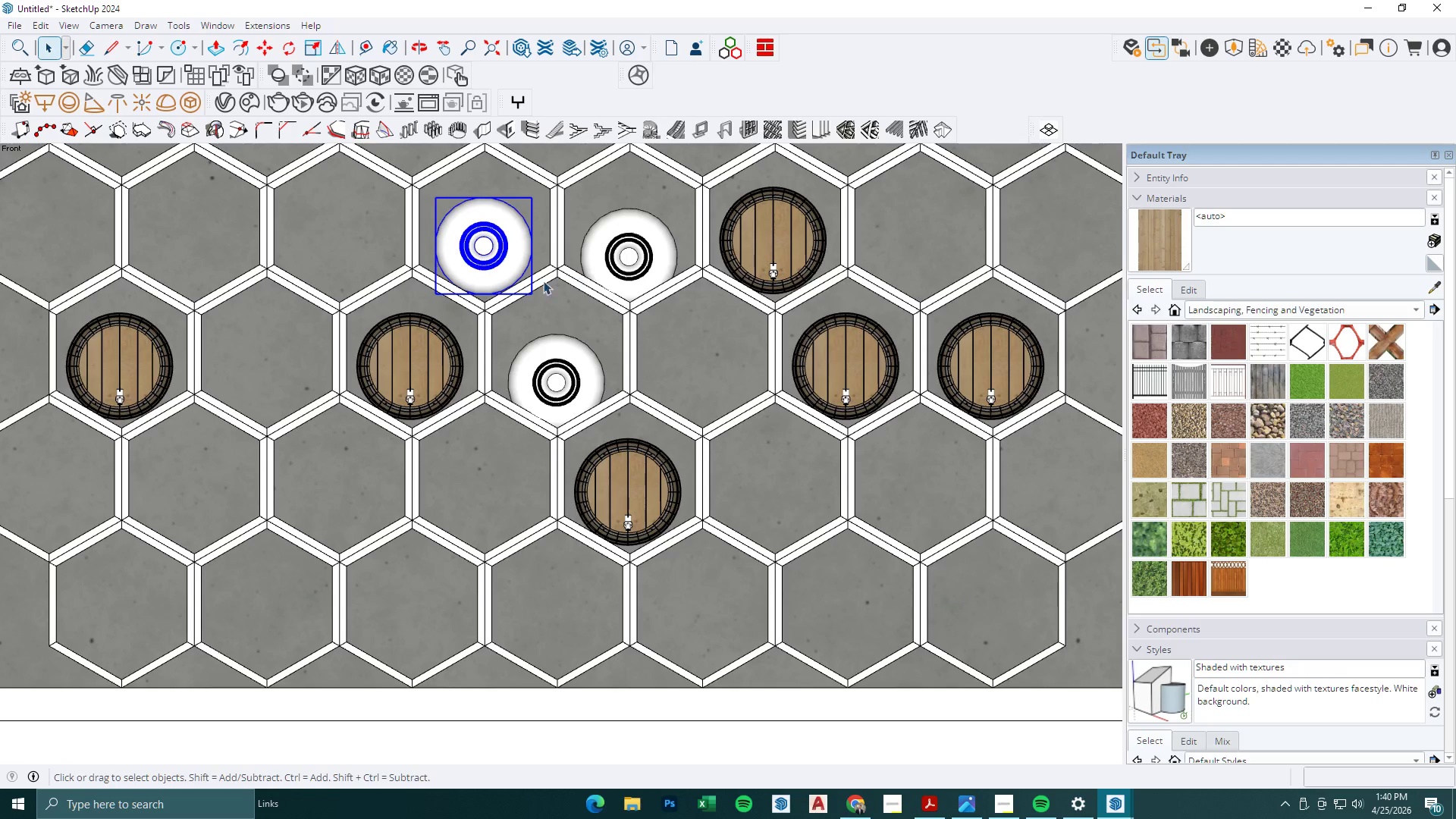 
key(M)
 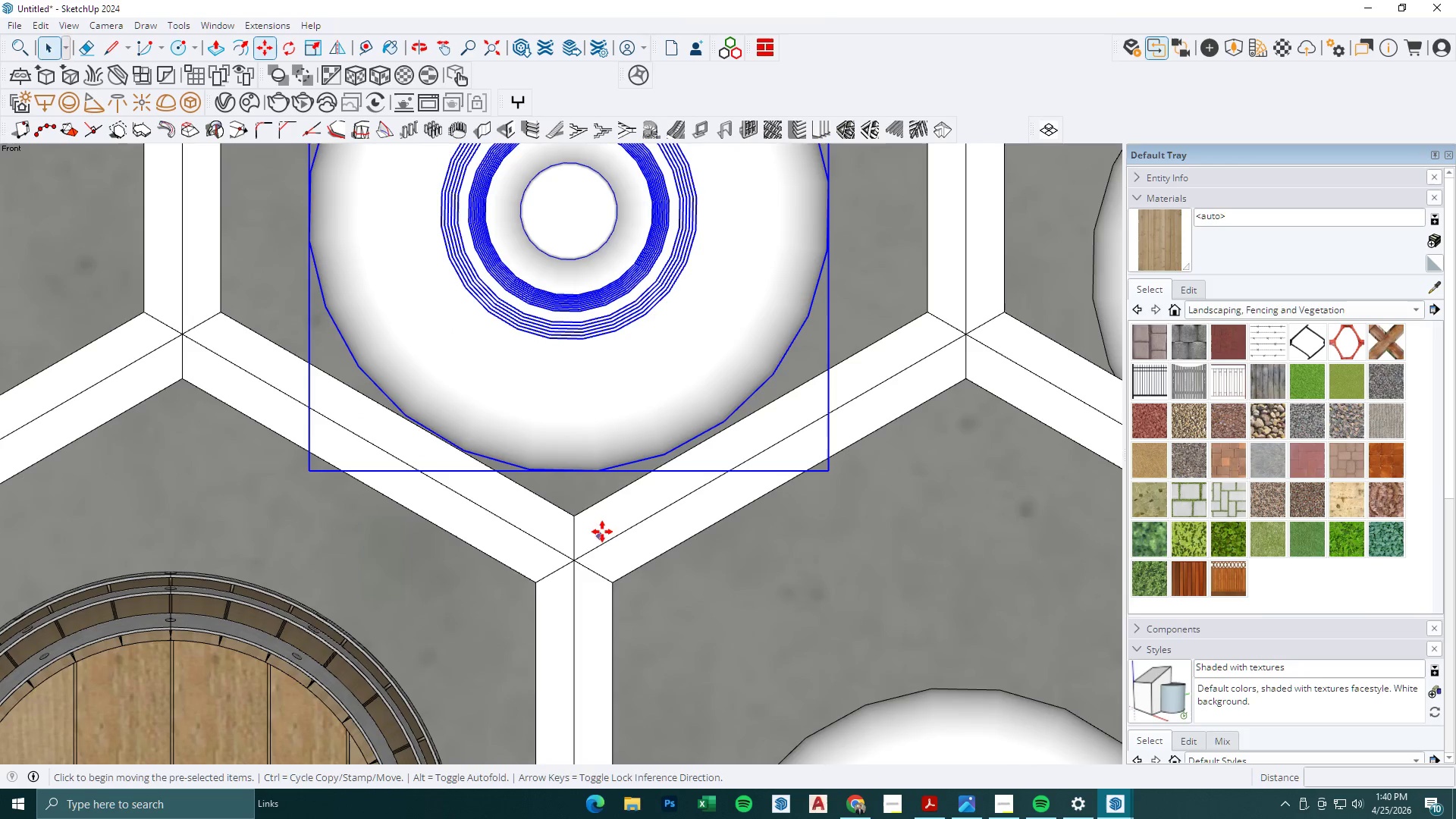 
scroll: coordinate [472, 266], scroll_direction: up, amount: 16.0
 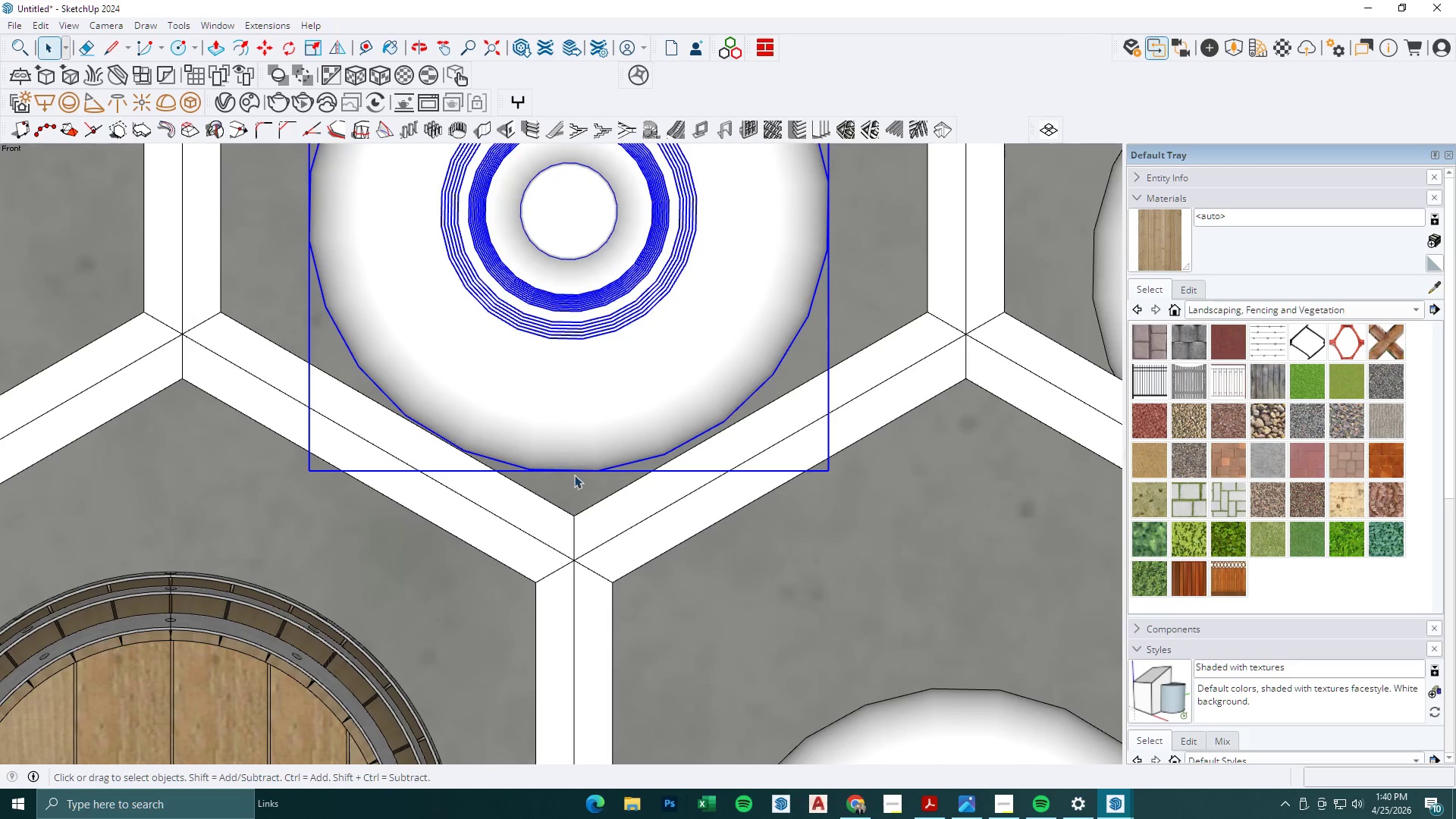 
left_click([603, 522])
 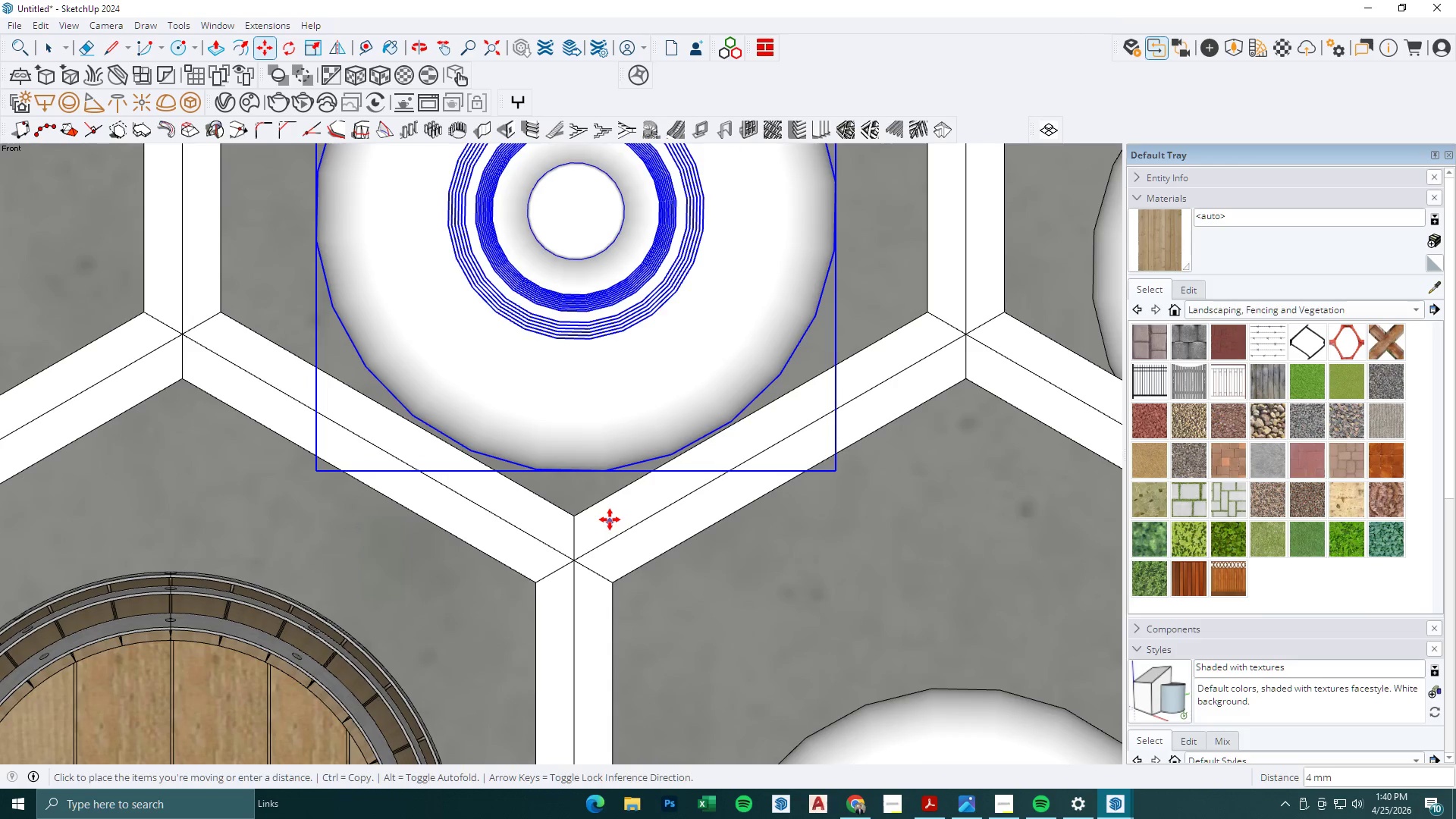 
double_click([615, 510])
 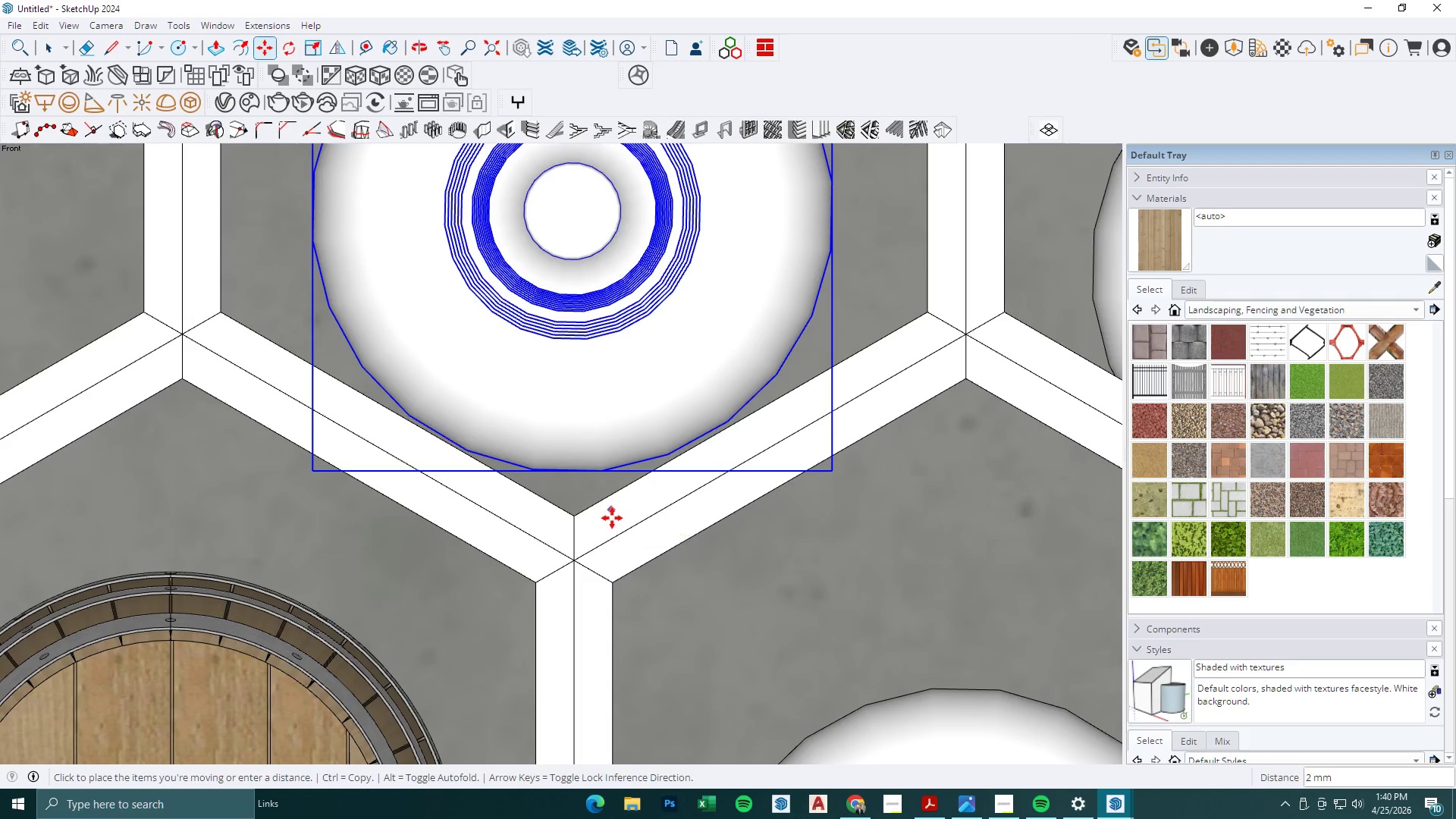 
left_click([612, 520])
 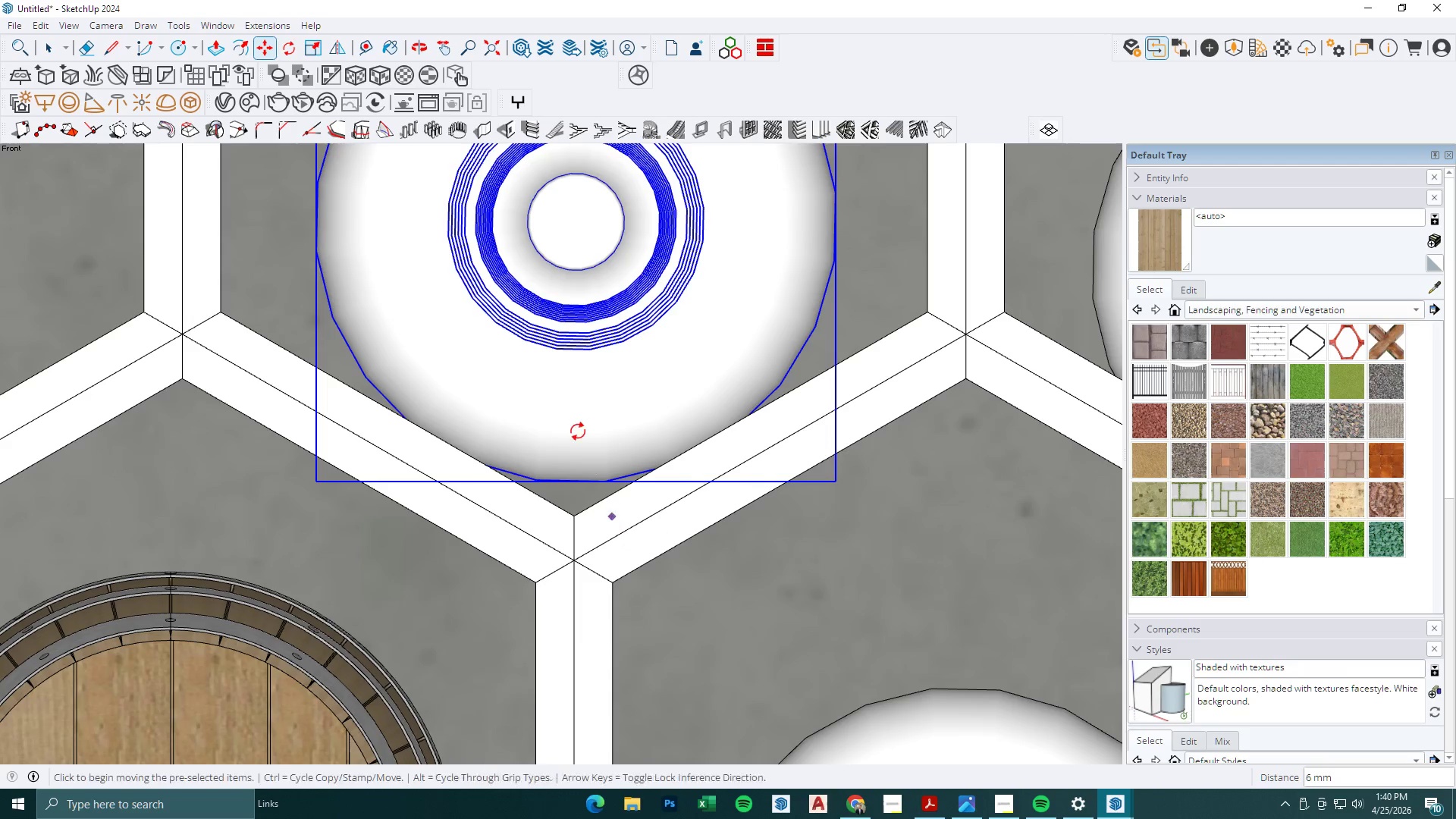 
key(Space)
 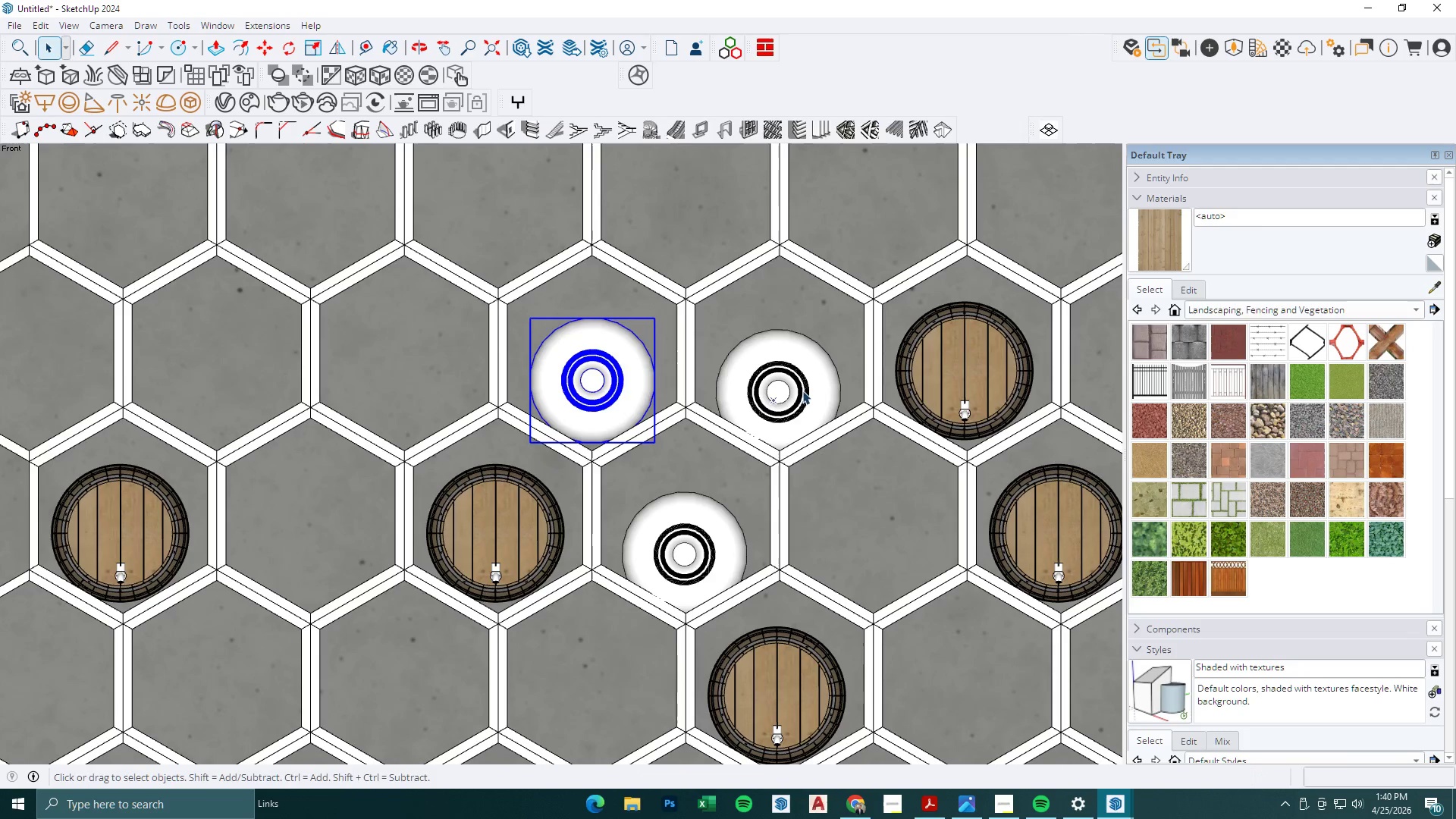 
left_click([804, 387])
 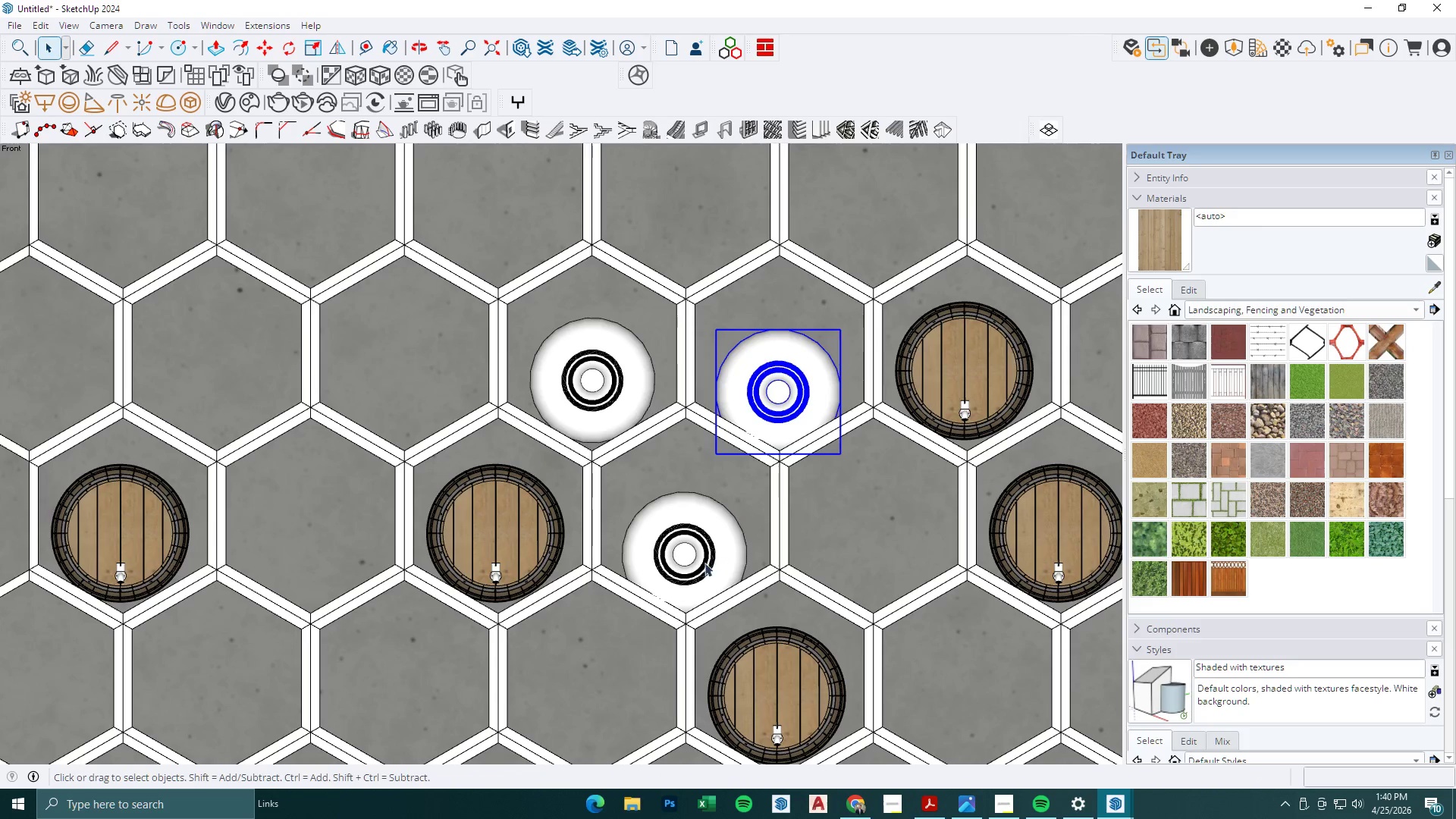 
scroll: coordinate [634, 427], scroll_direction: down, amount: 19.0
 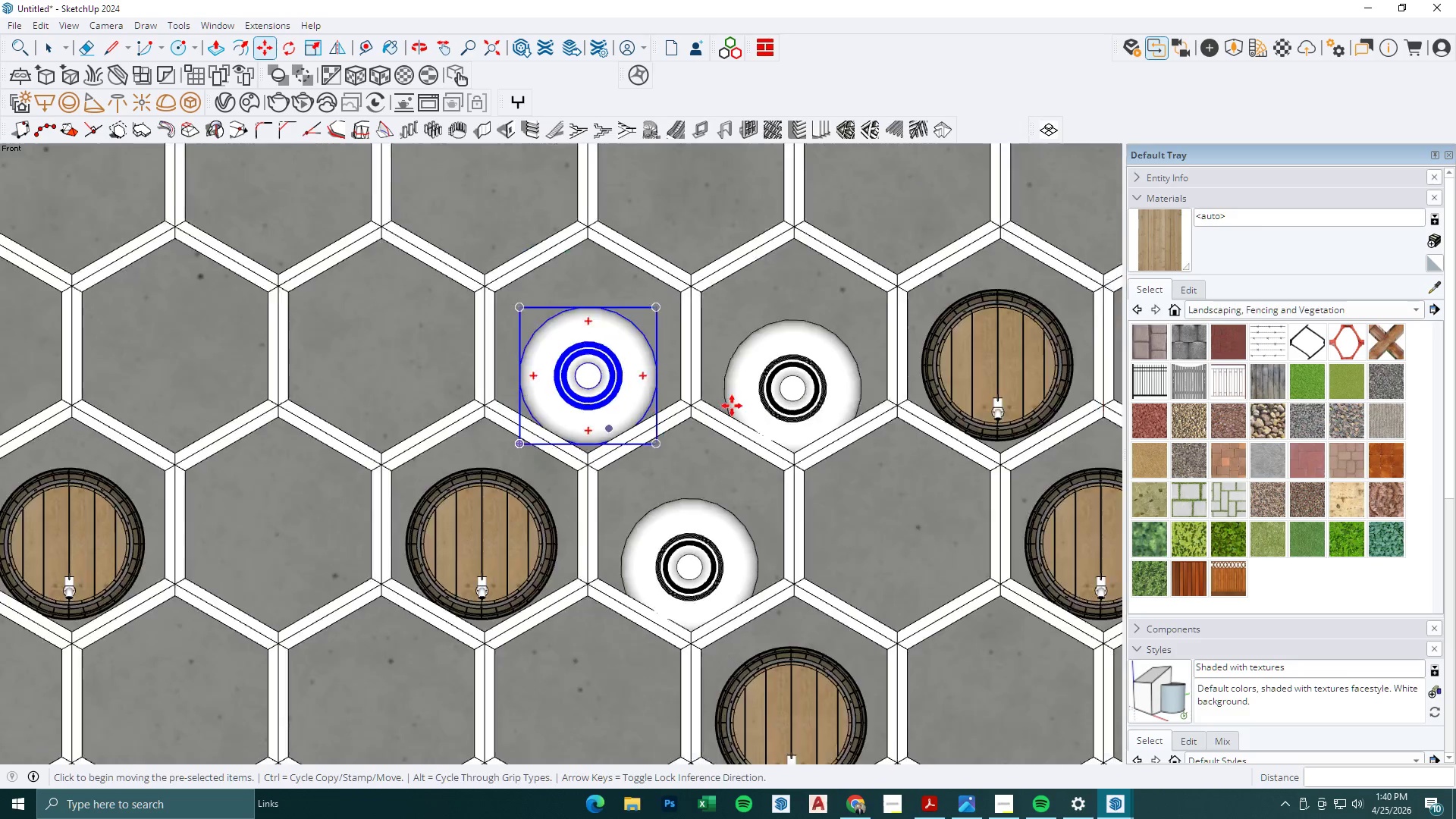 
key(Delete)
 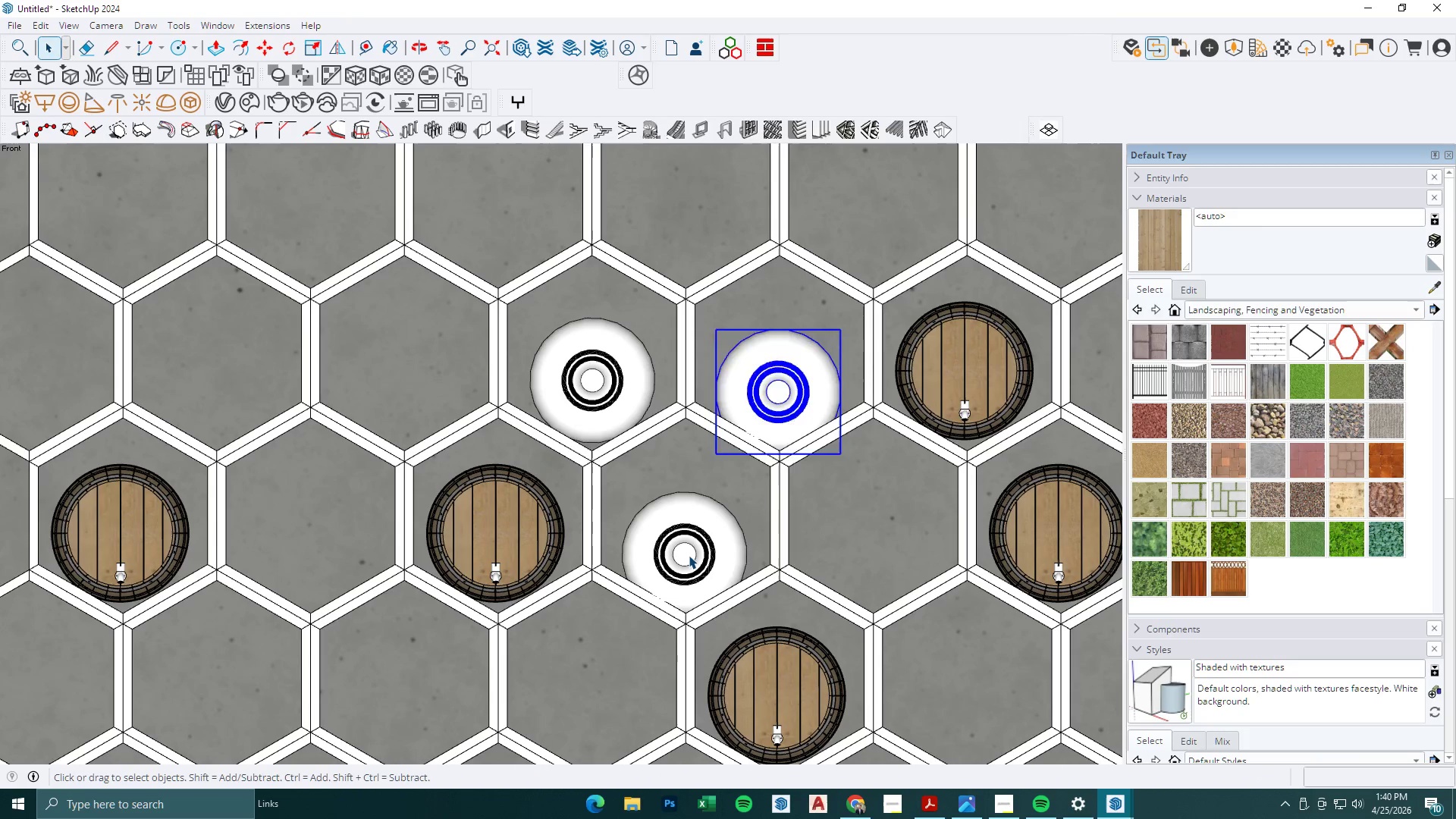 
left_click([689, 554])
 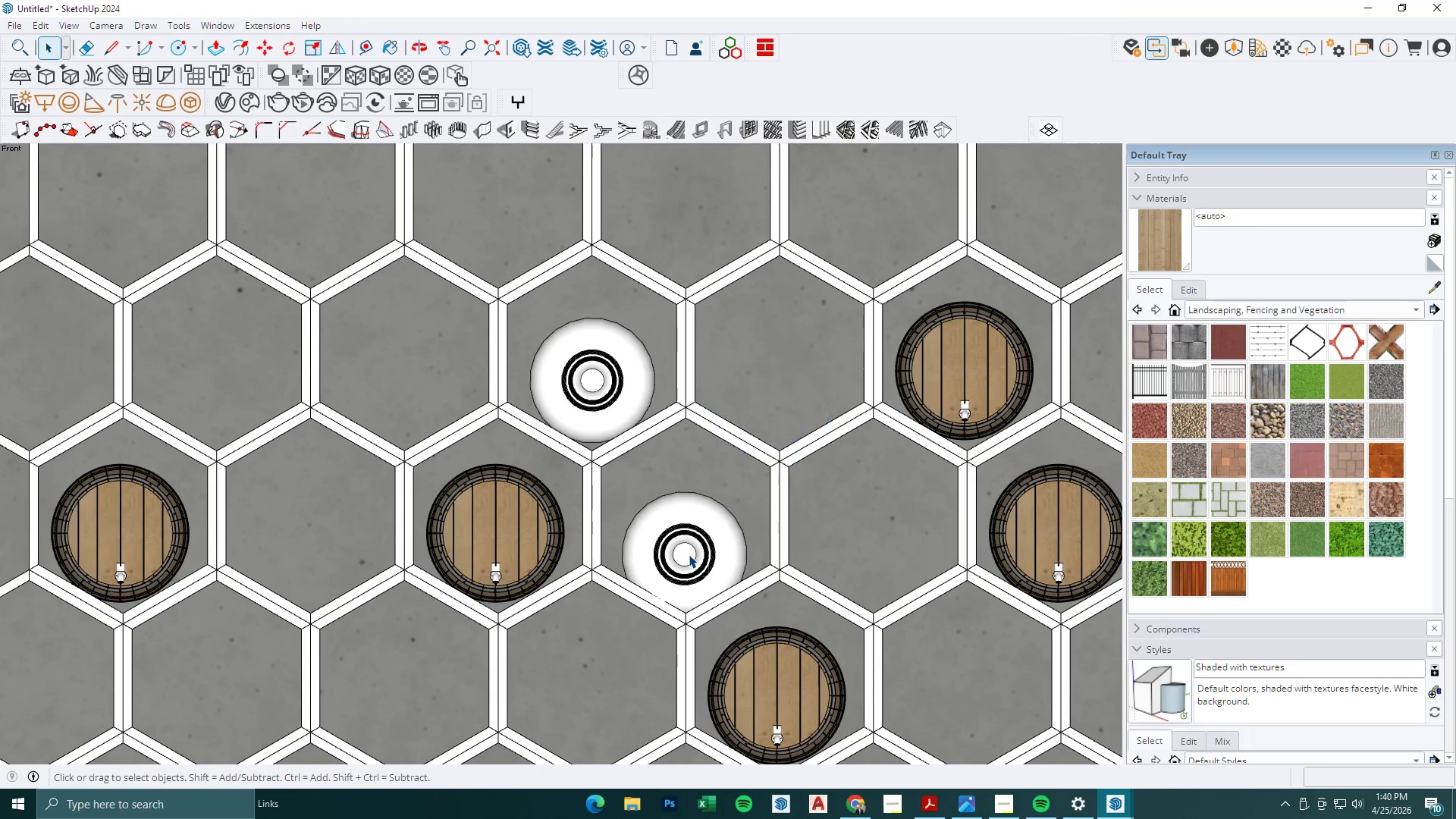 
key(Delete)
 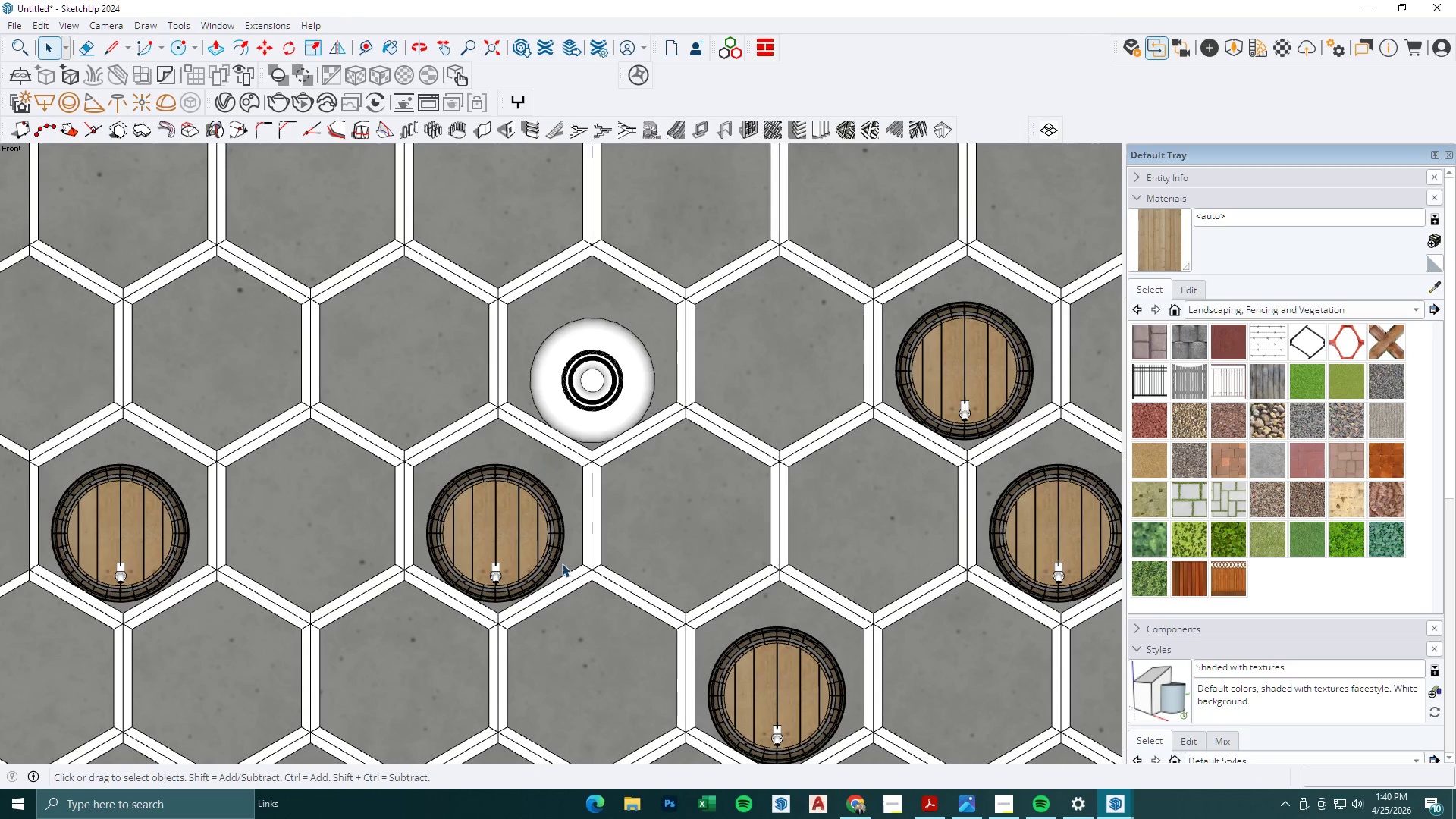 
left_click([545, 553])
 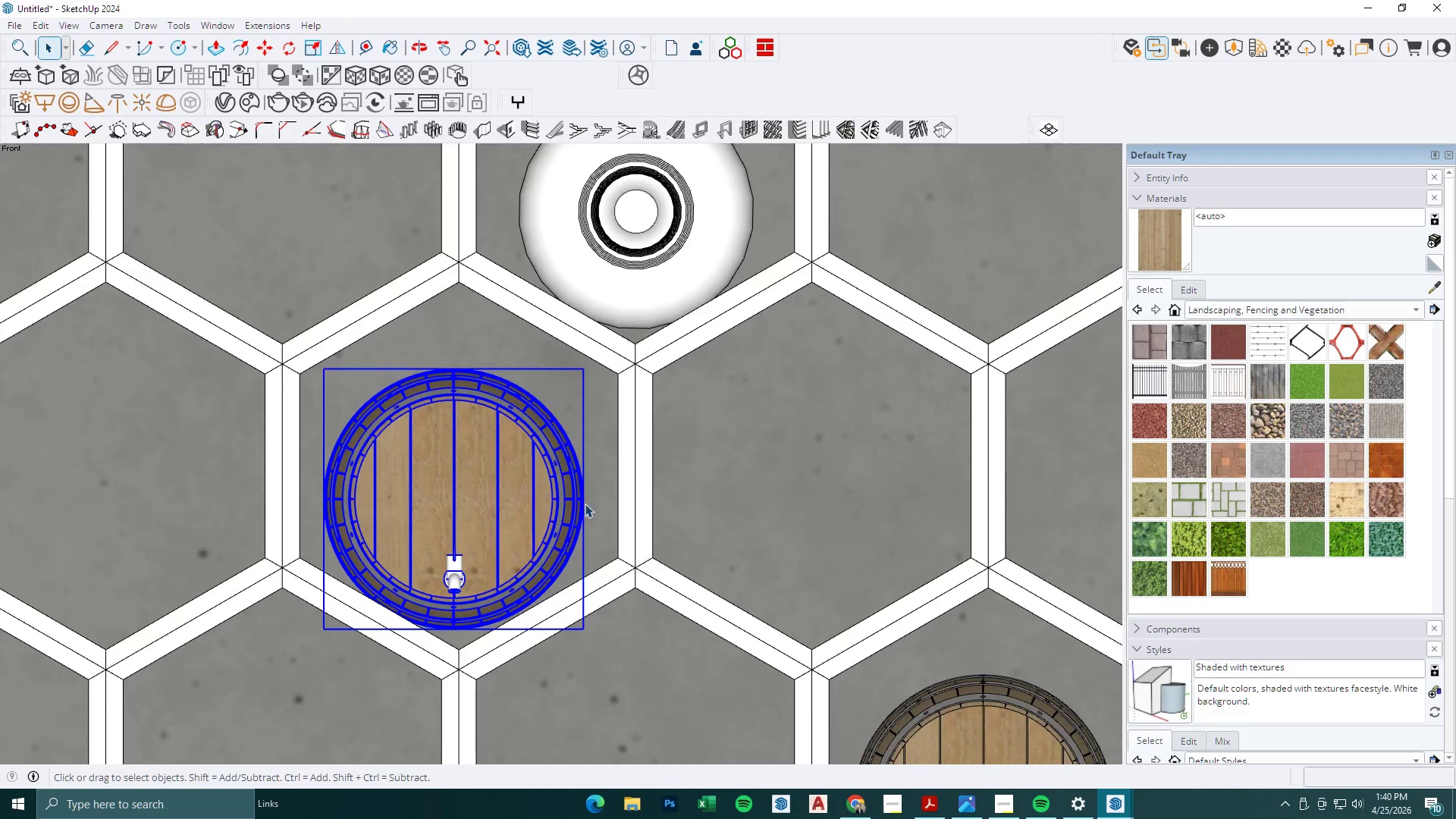 
left_click([631, 316])
 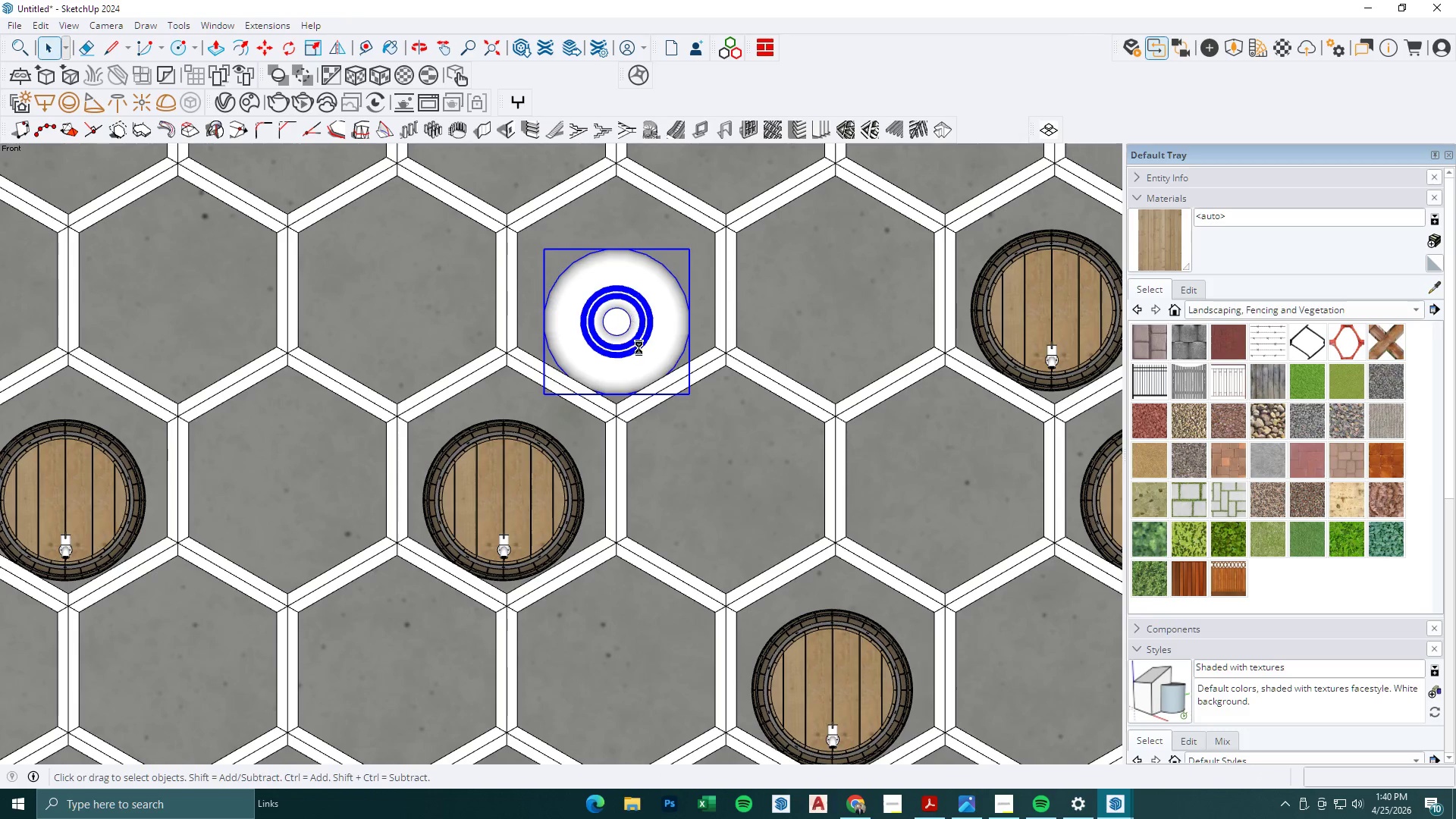 
scroll: coordinate [586, 500], scroll_direction: up, amount: 1.0
 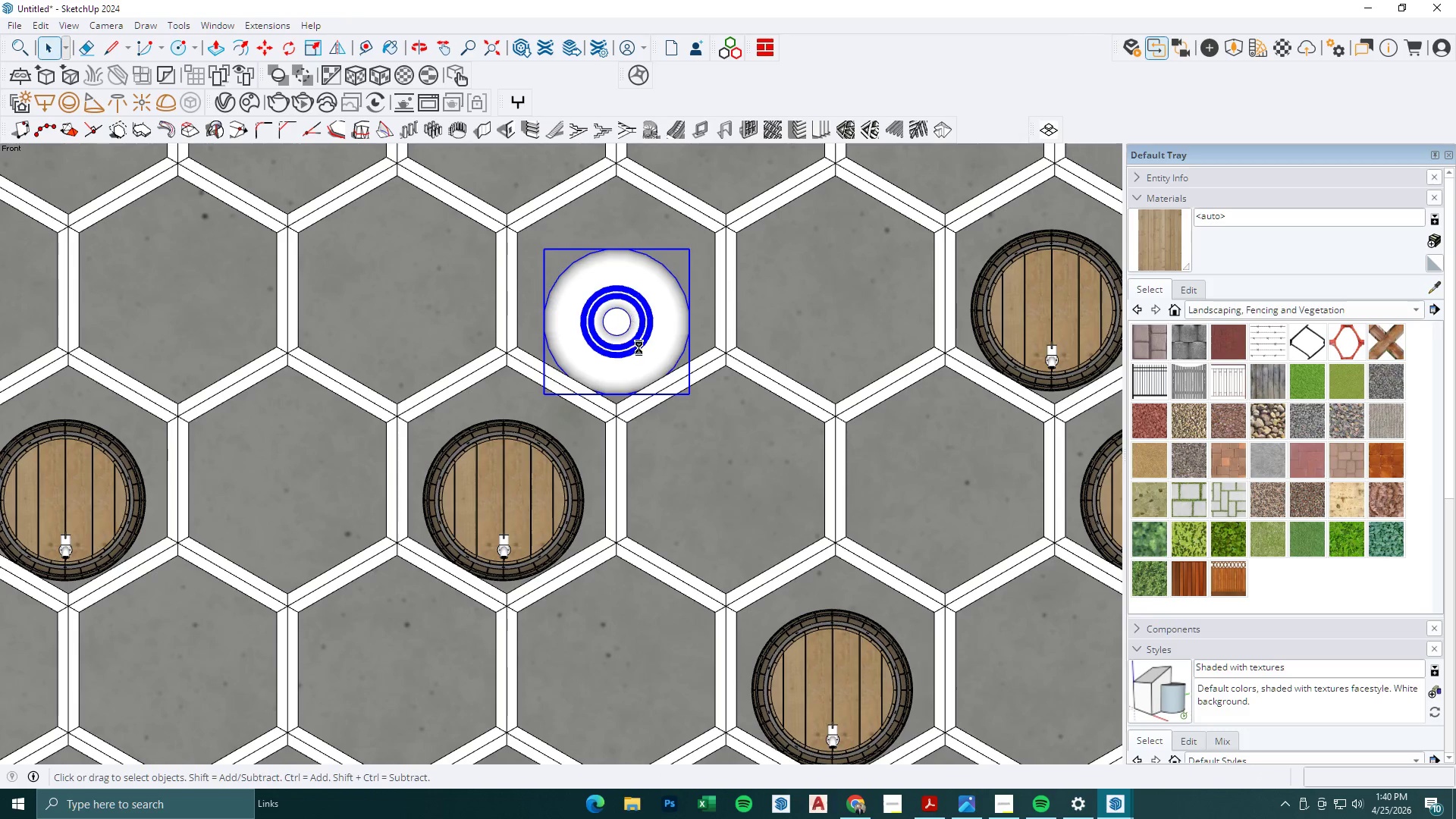 
key(M)
 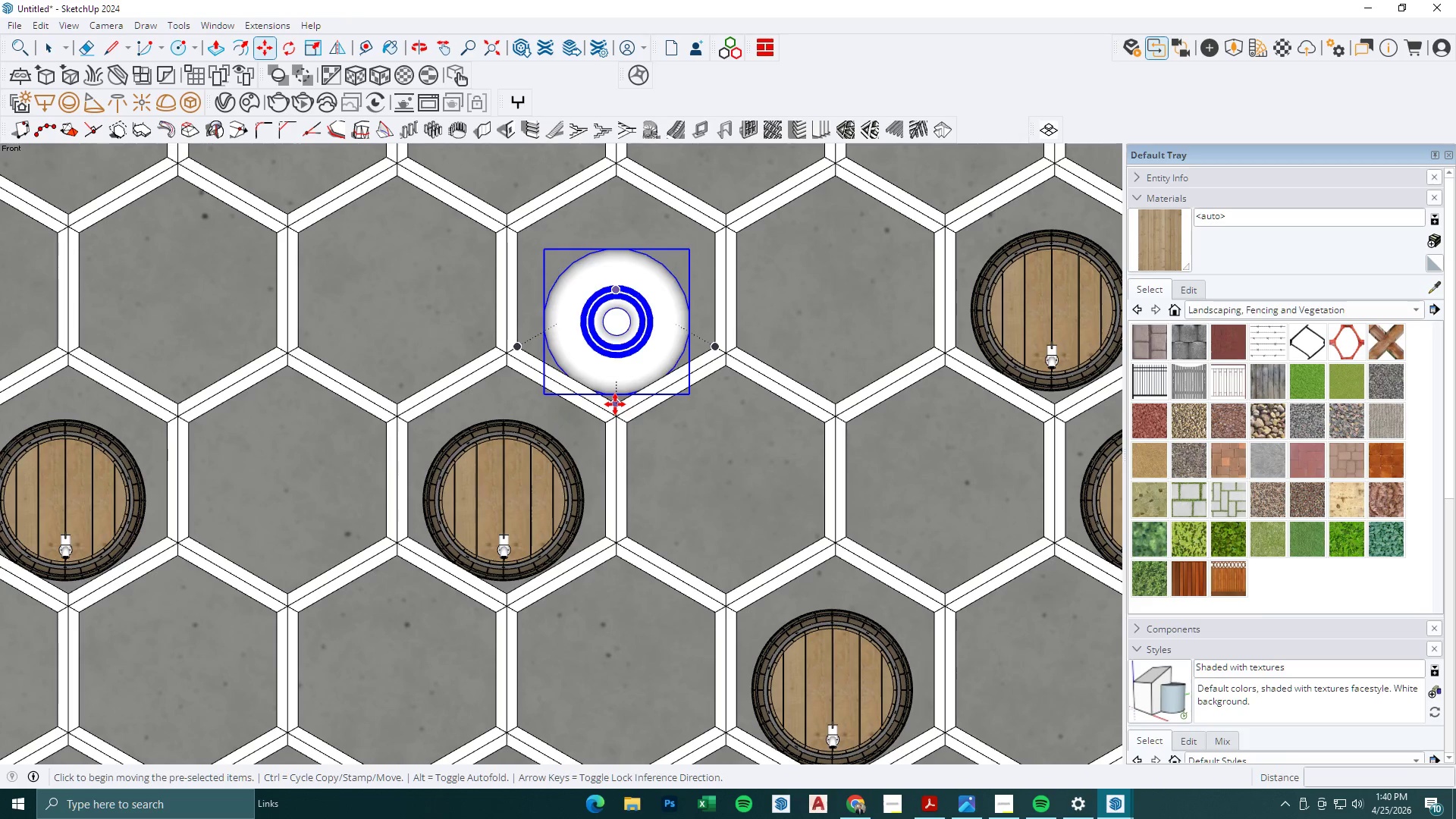 
left_click([615, 404])
 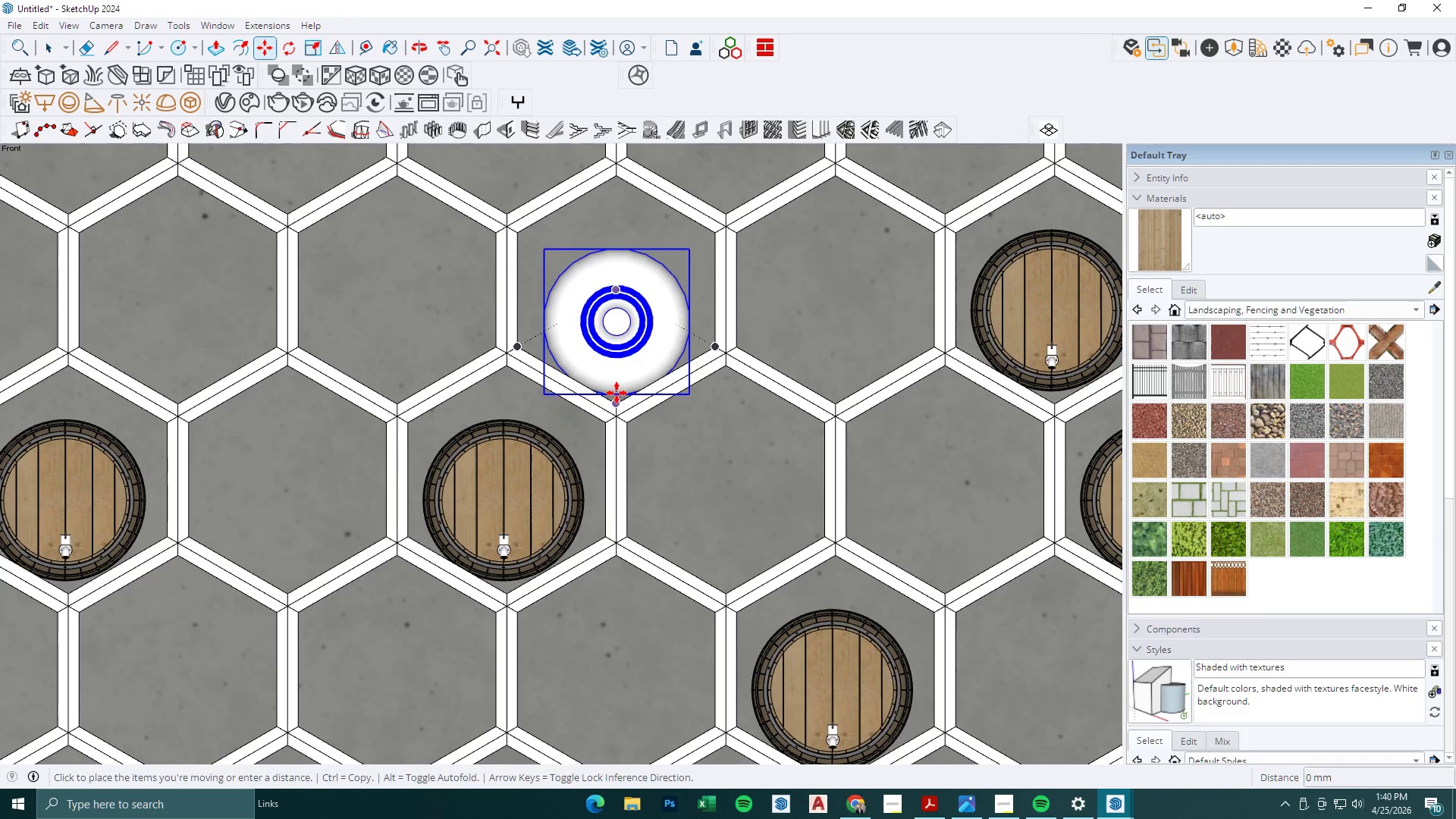 
key(Control+ControlLeft)
 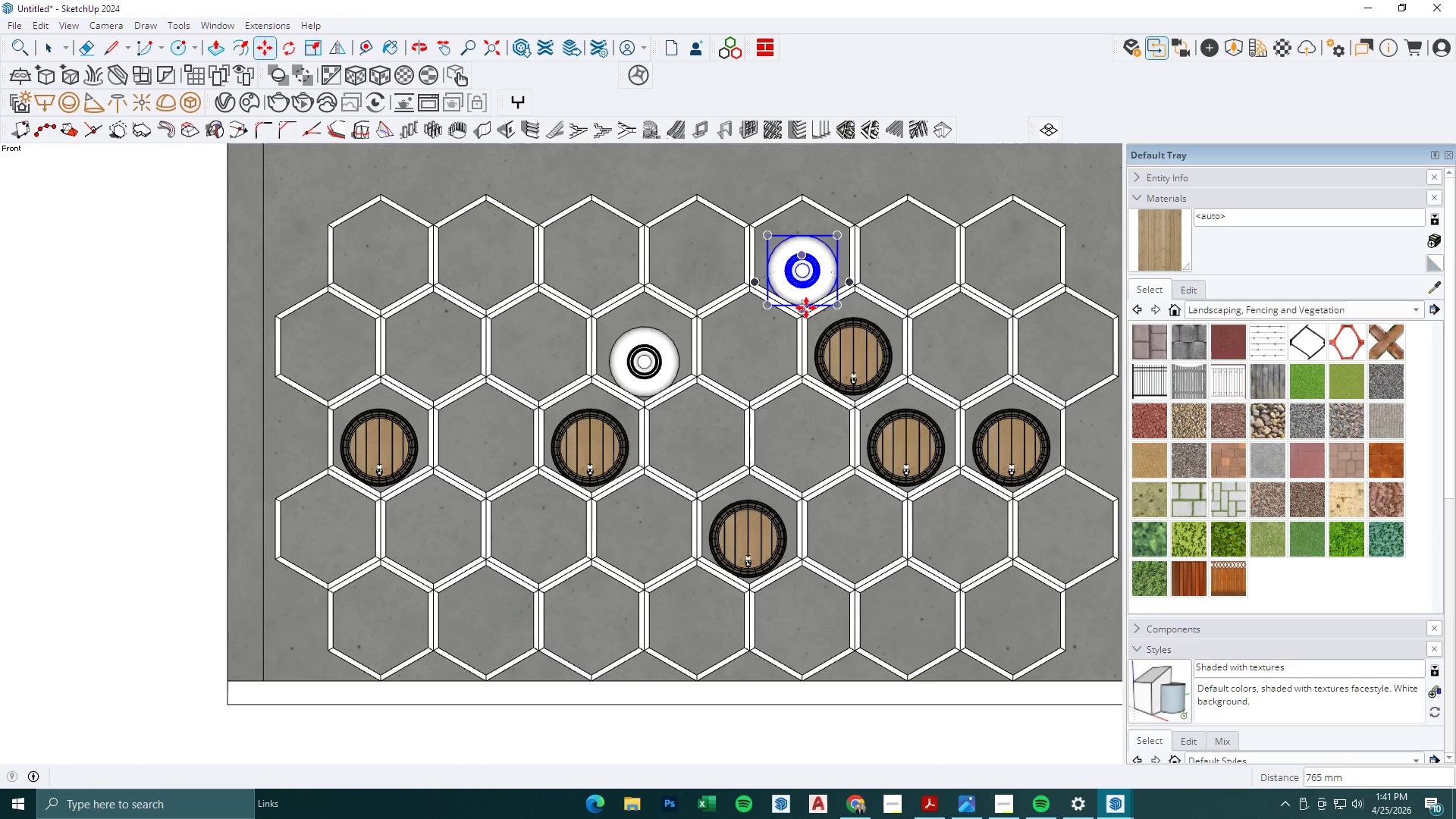 
scroll: coordinate [787, 293], scroll_direction: down, amount: 10.0
 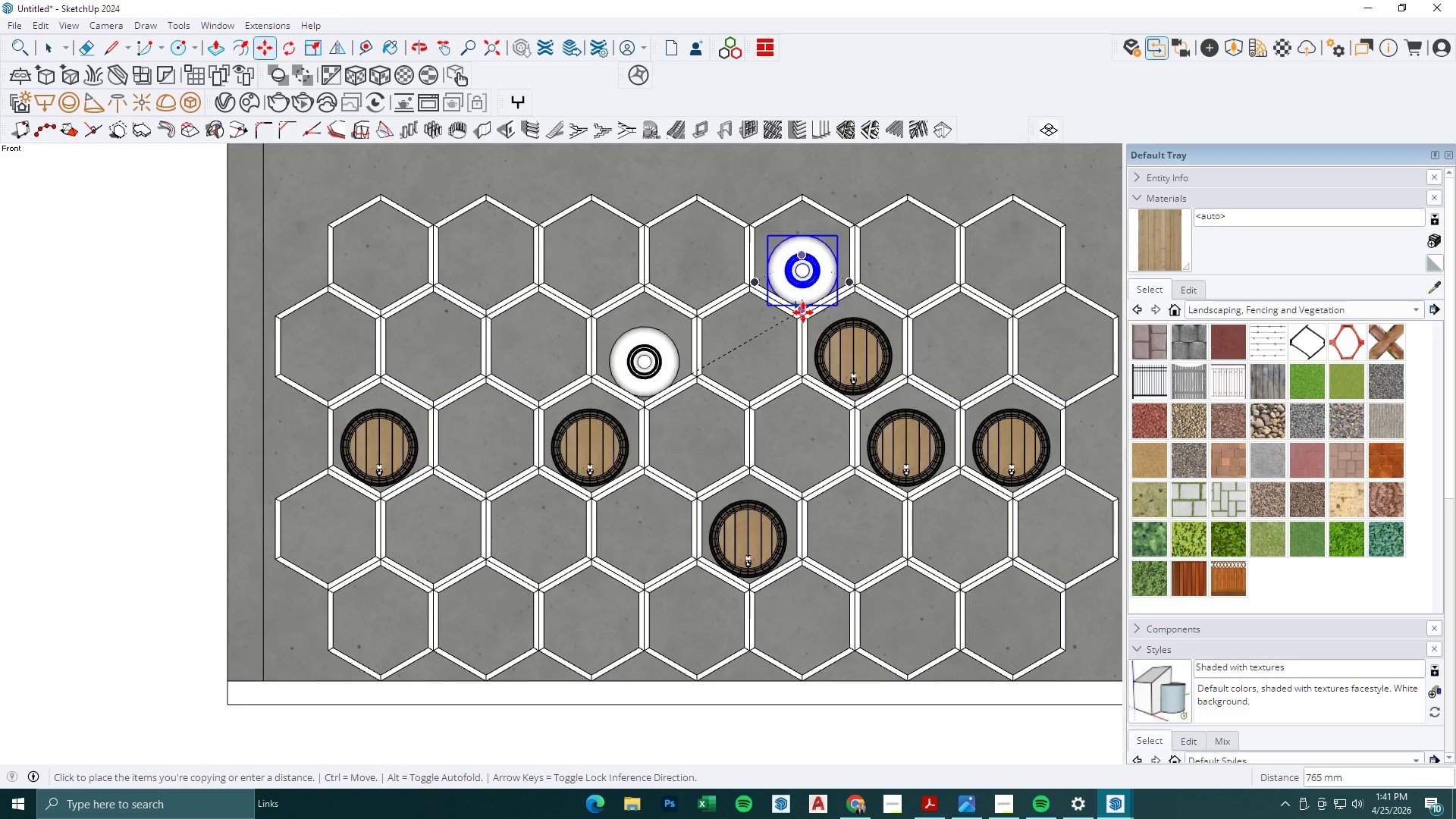 
double_click([805, 309])
 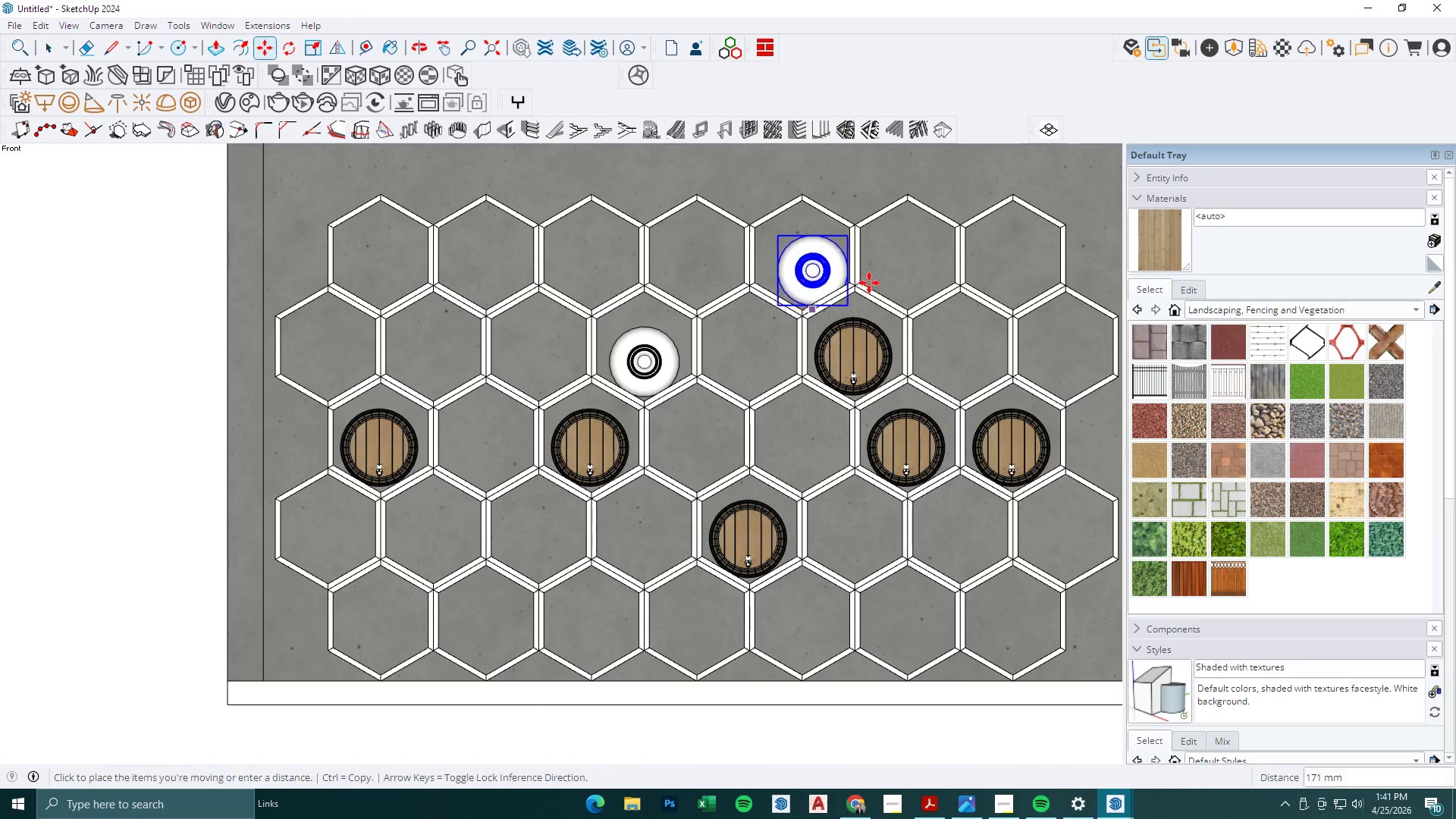 
key(Control+ControlLeft)
 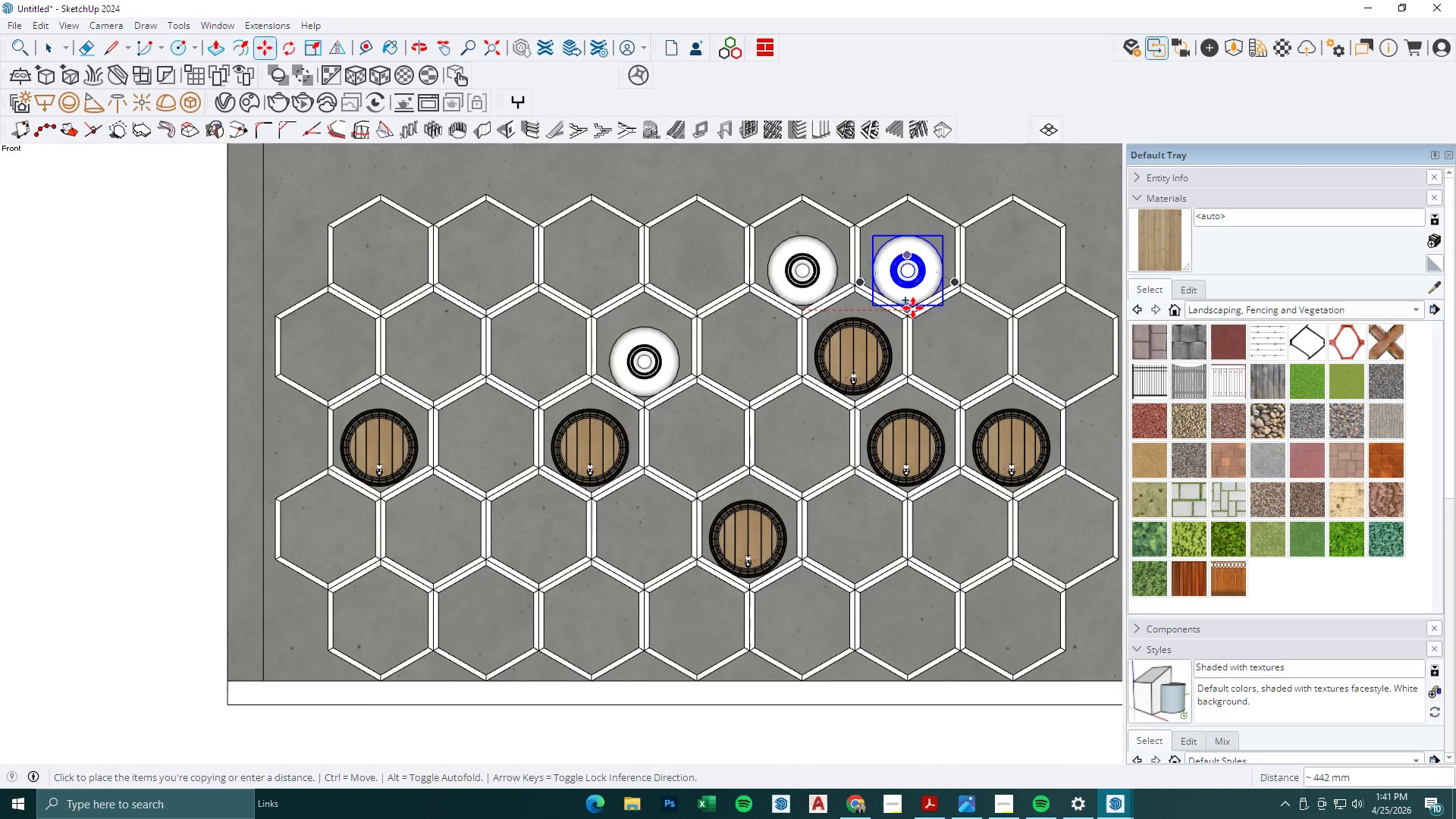 
double_click([908, 309])
 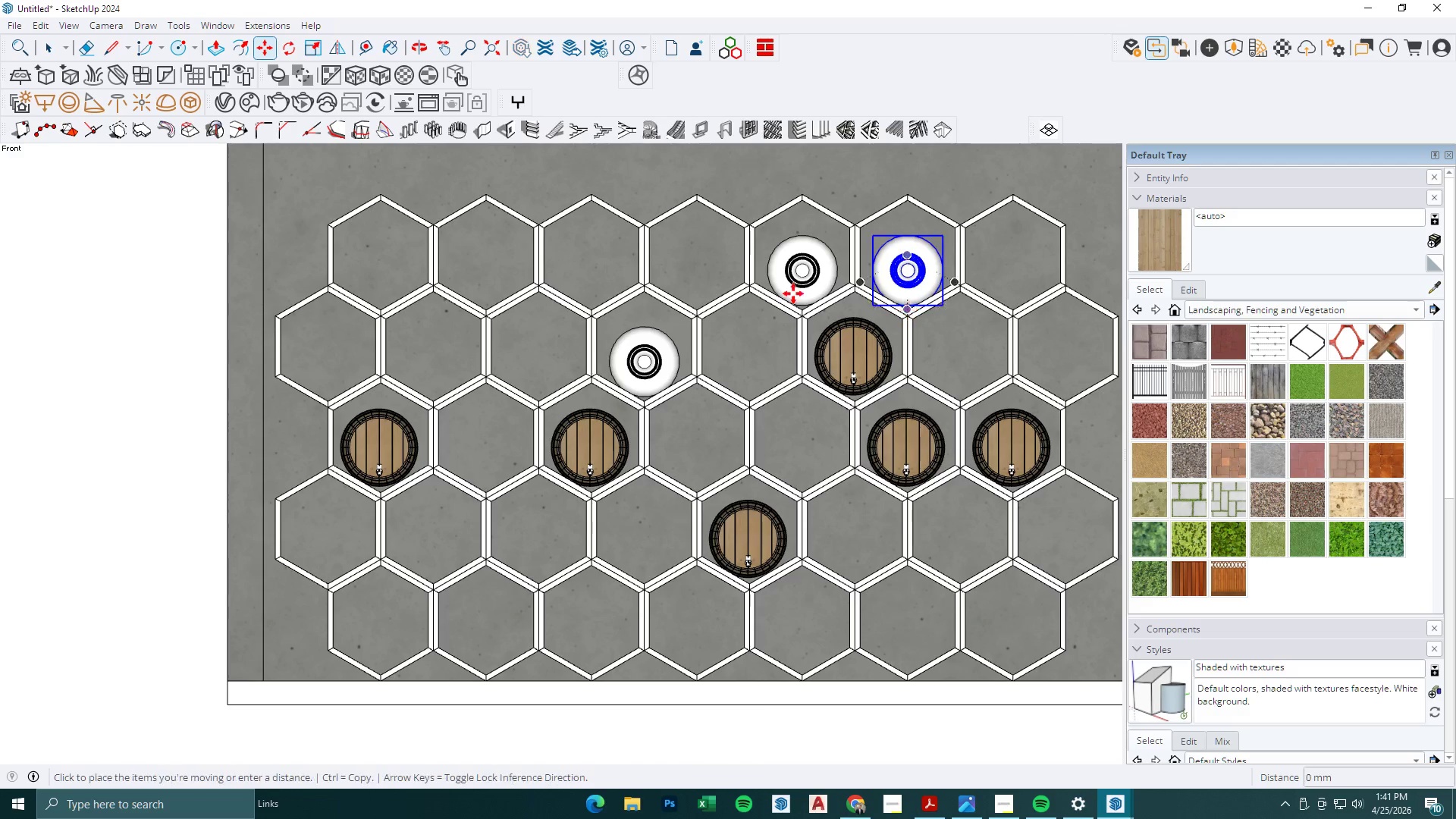 
key(Control+ControlLeft)
 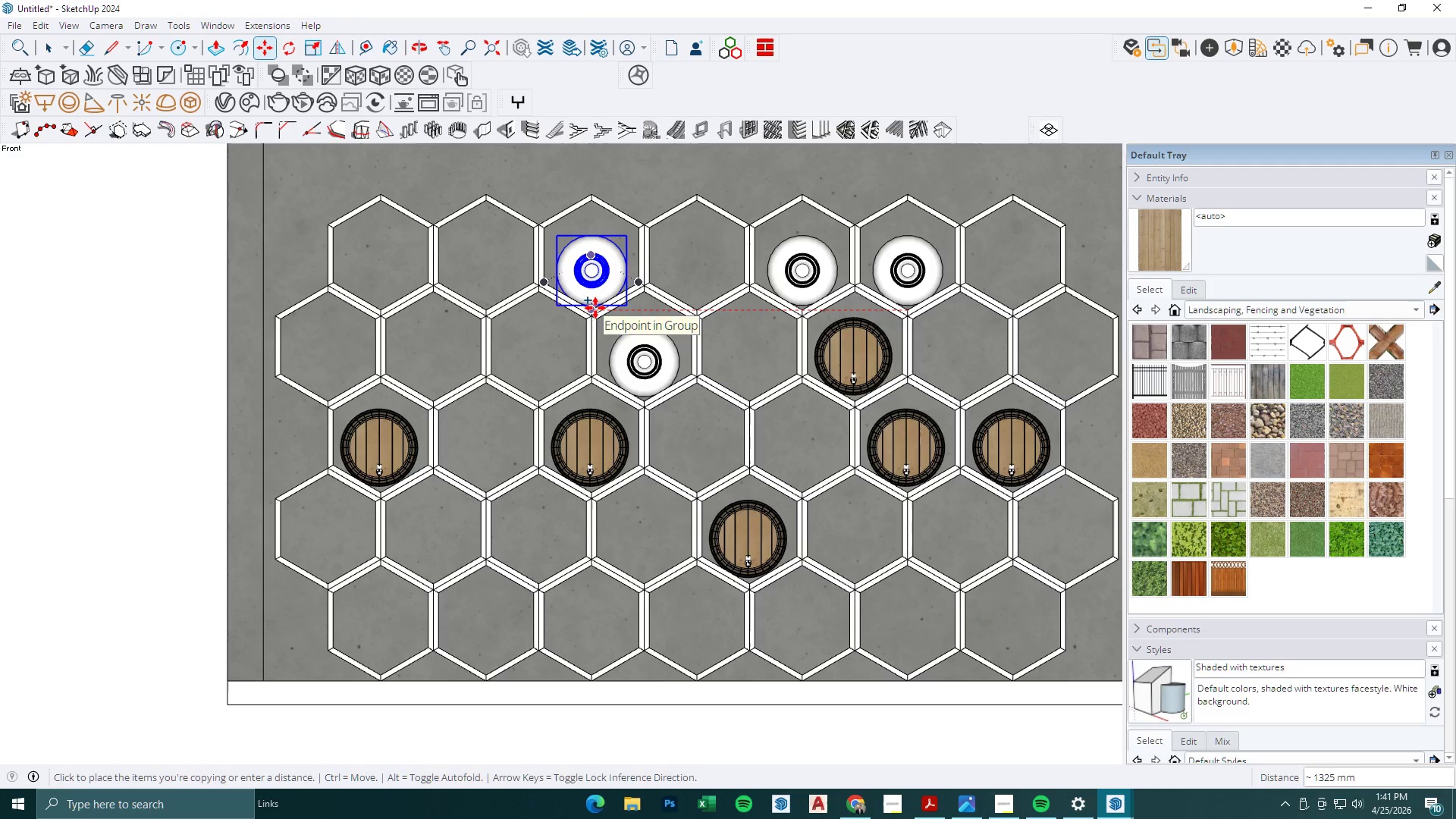 
double_click([592, 311])
 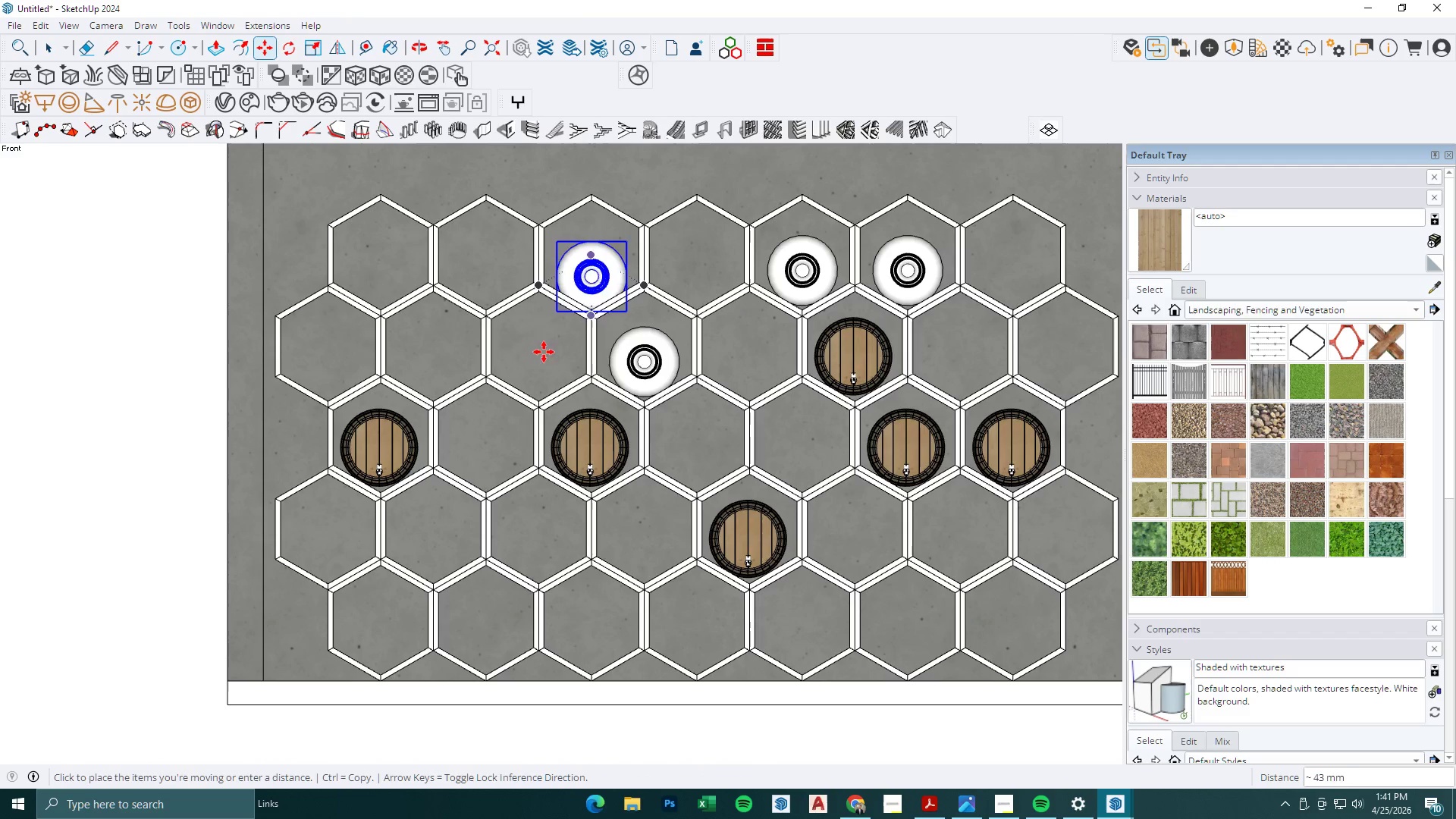 
key(Control+ControlLeft)
 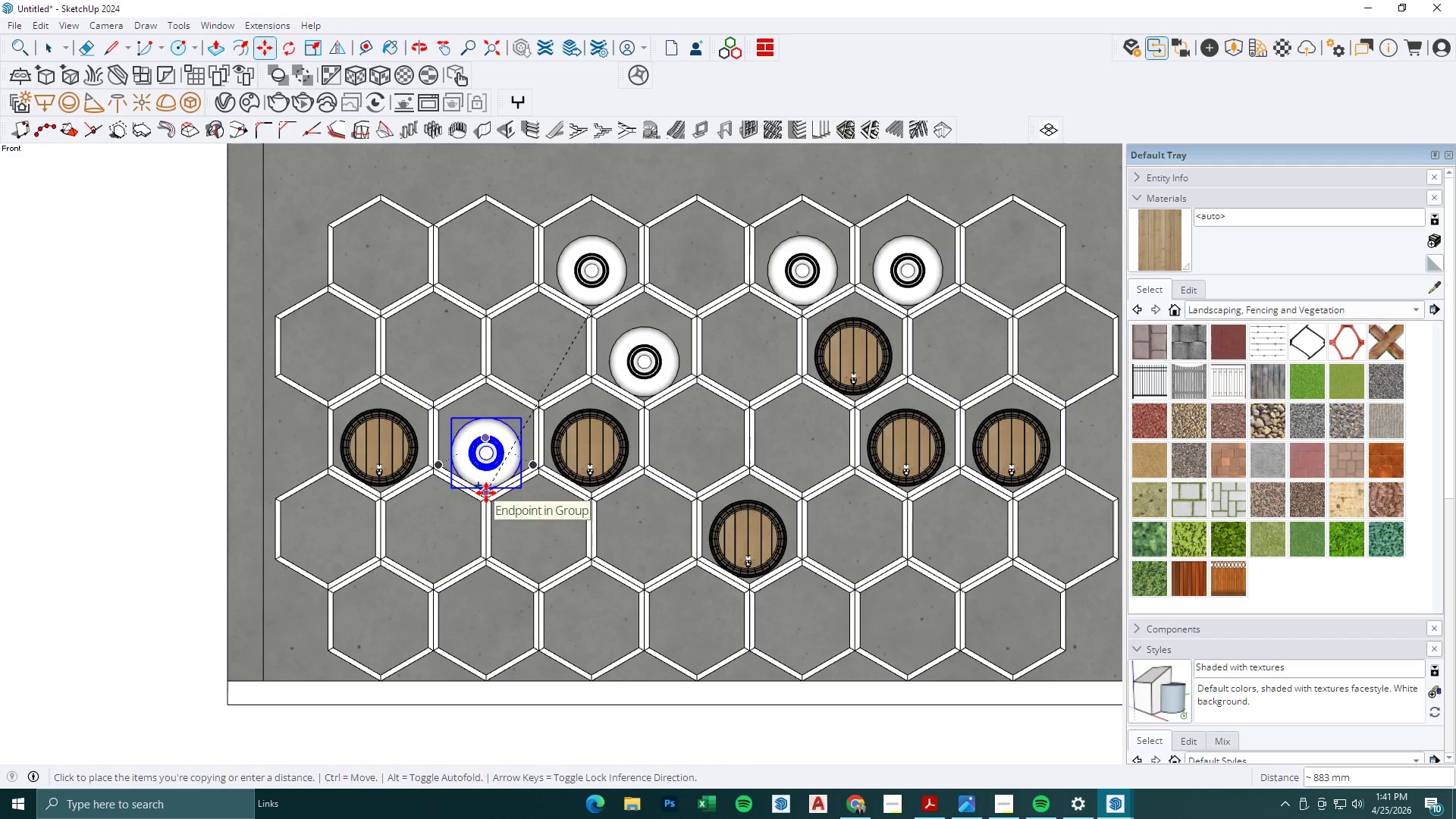 
double_click([485, 495])
 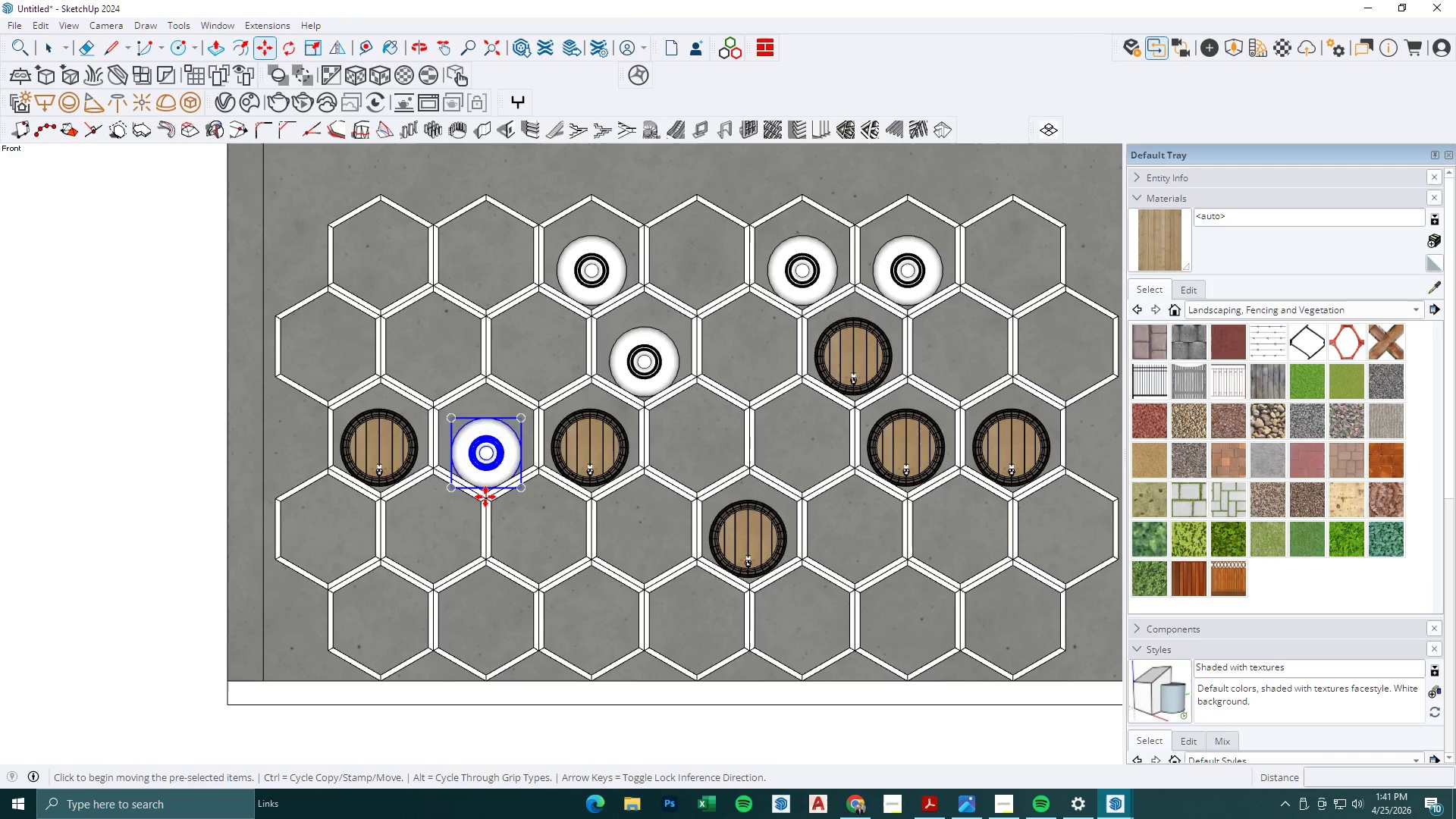 
key(Control+ControlLeft)
 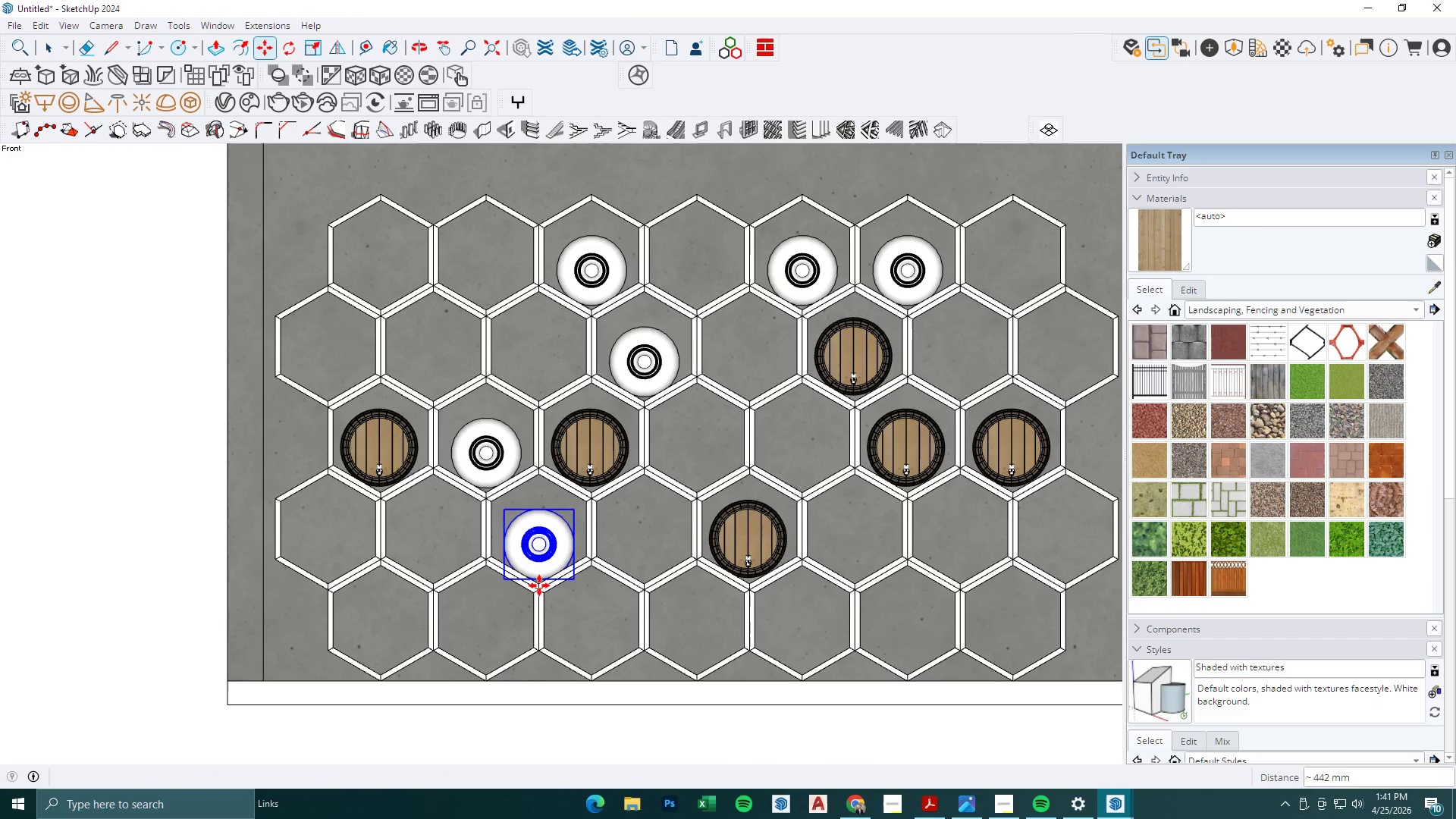 
double_click([739, 544])
 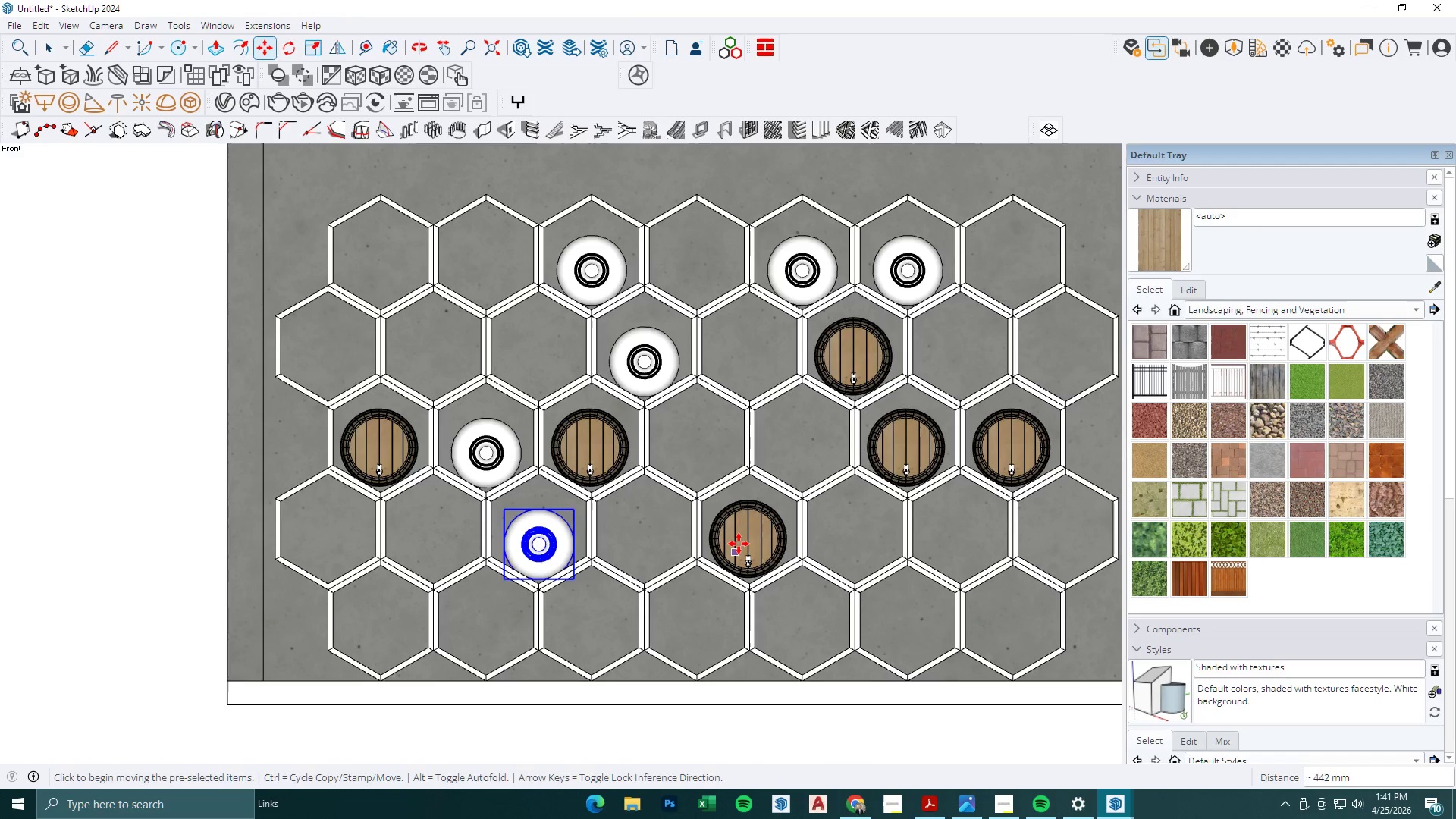 
key(Space)
 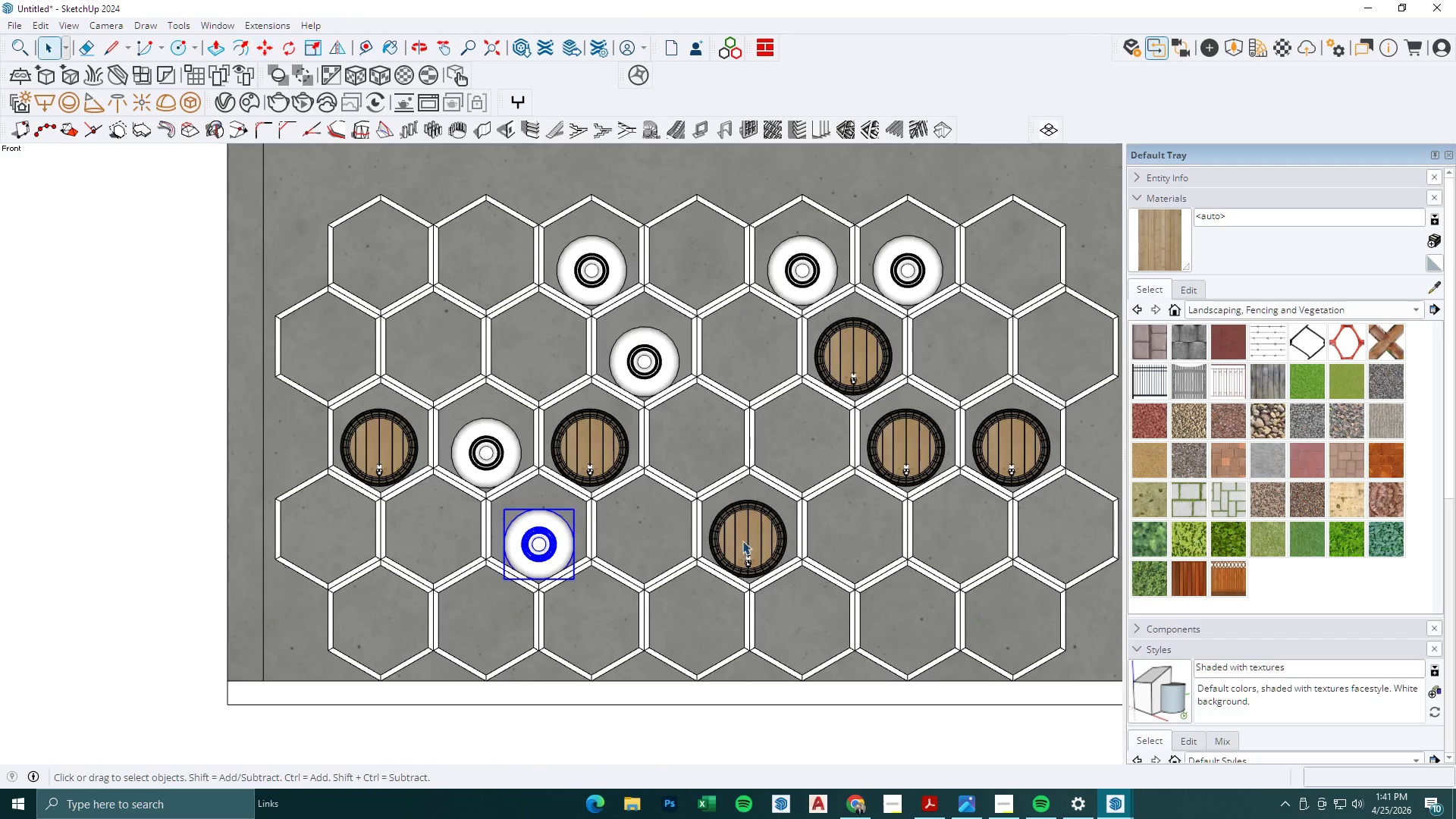 
triple_click([743, 537])
 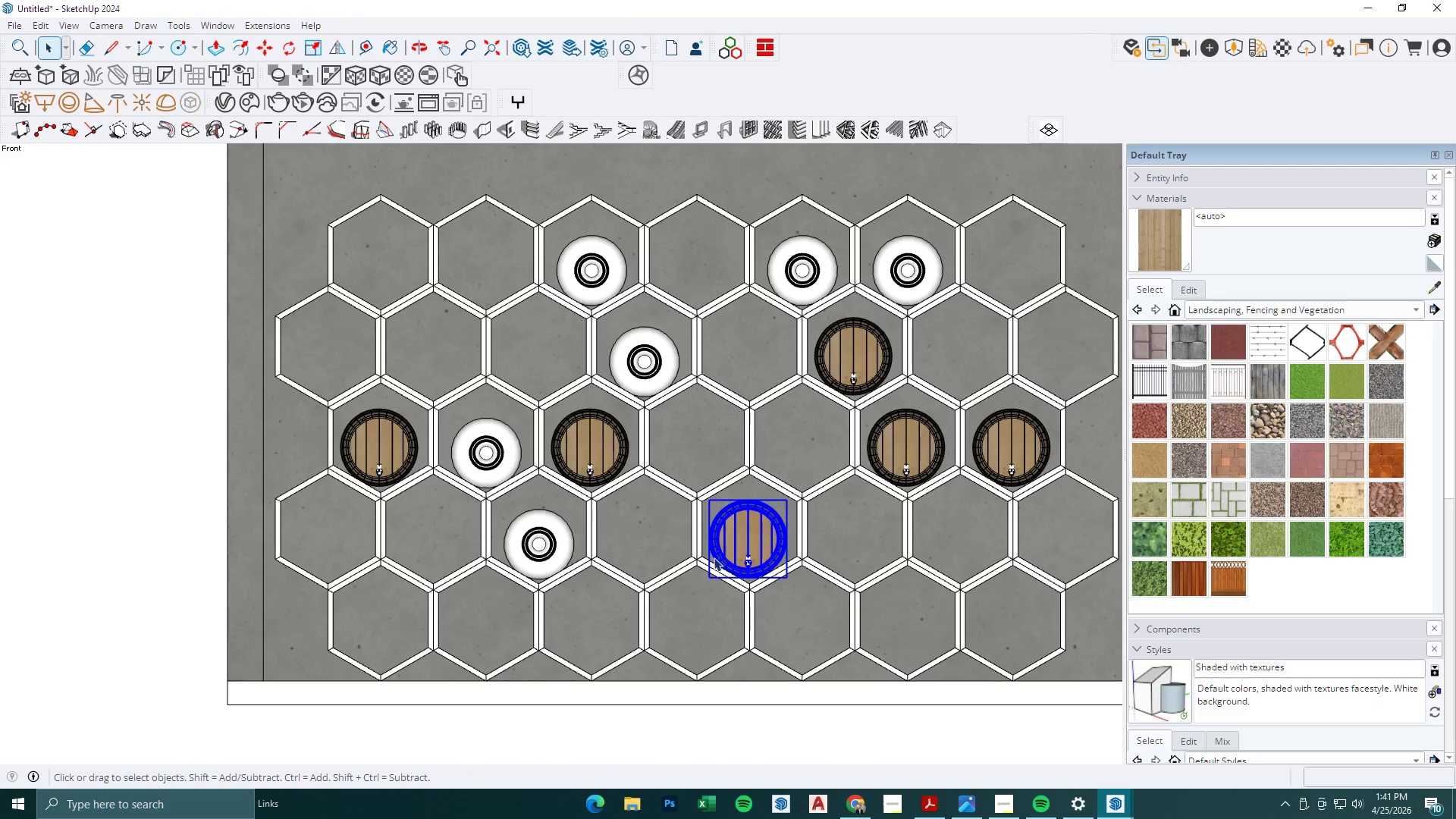 
key(M)
 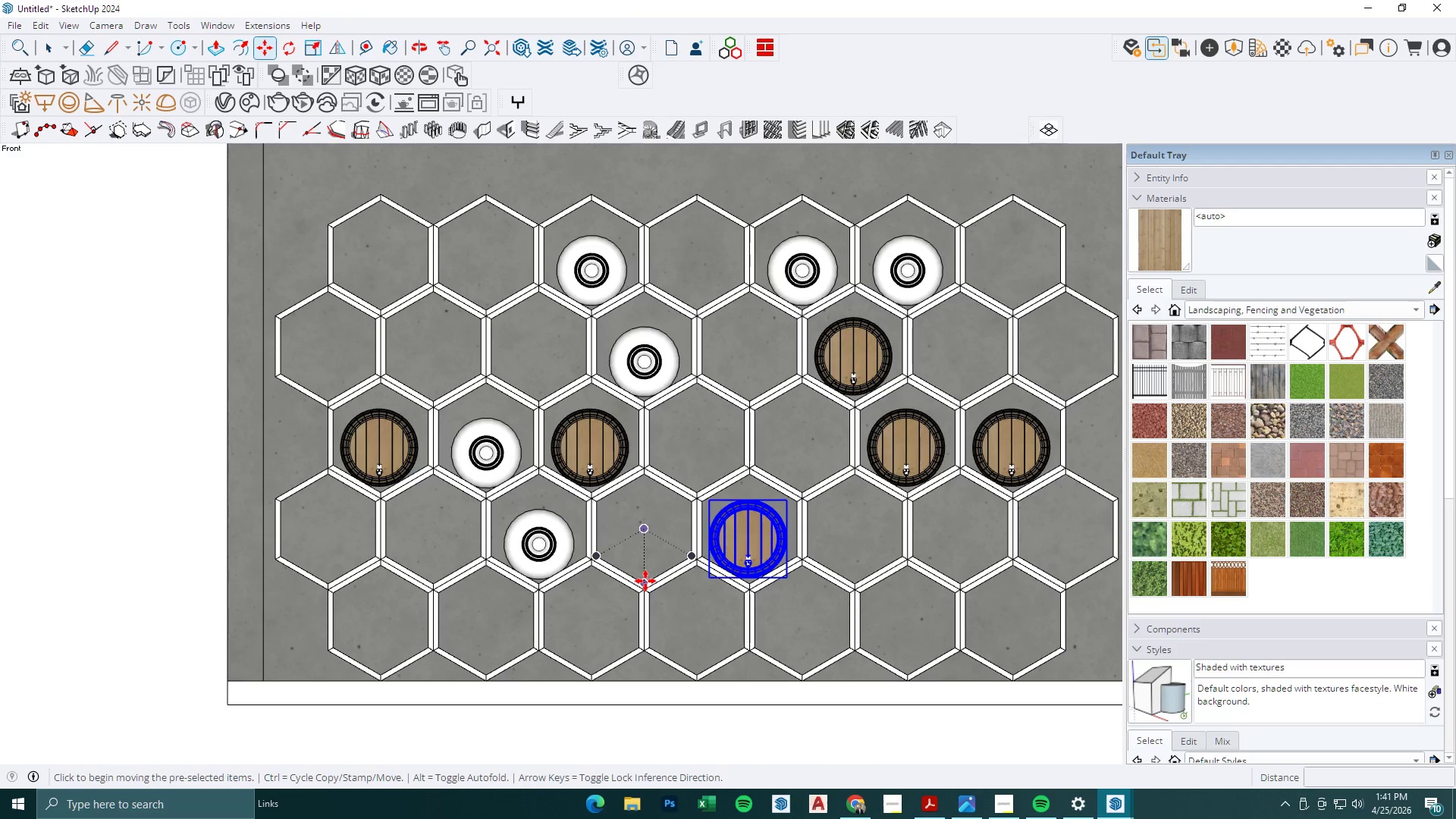 
left_click([645, 581])
 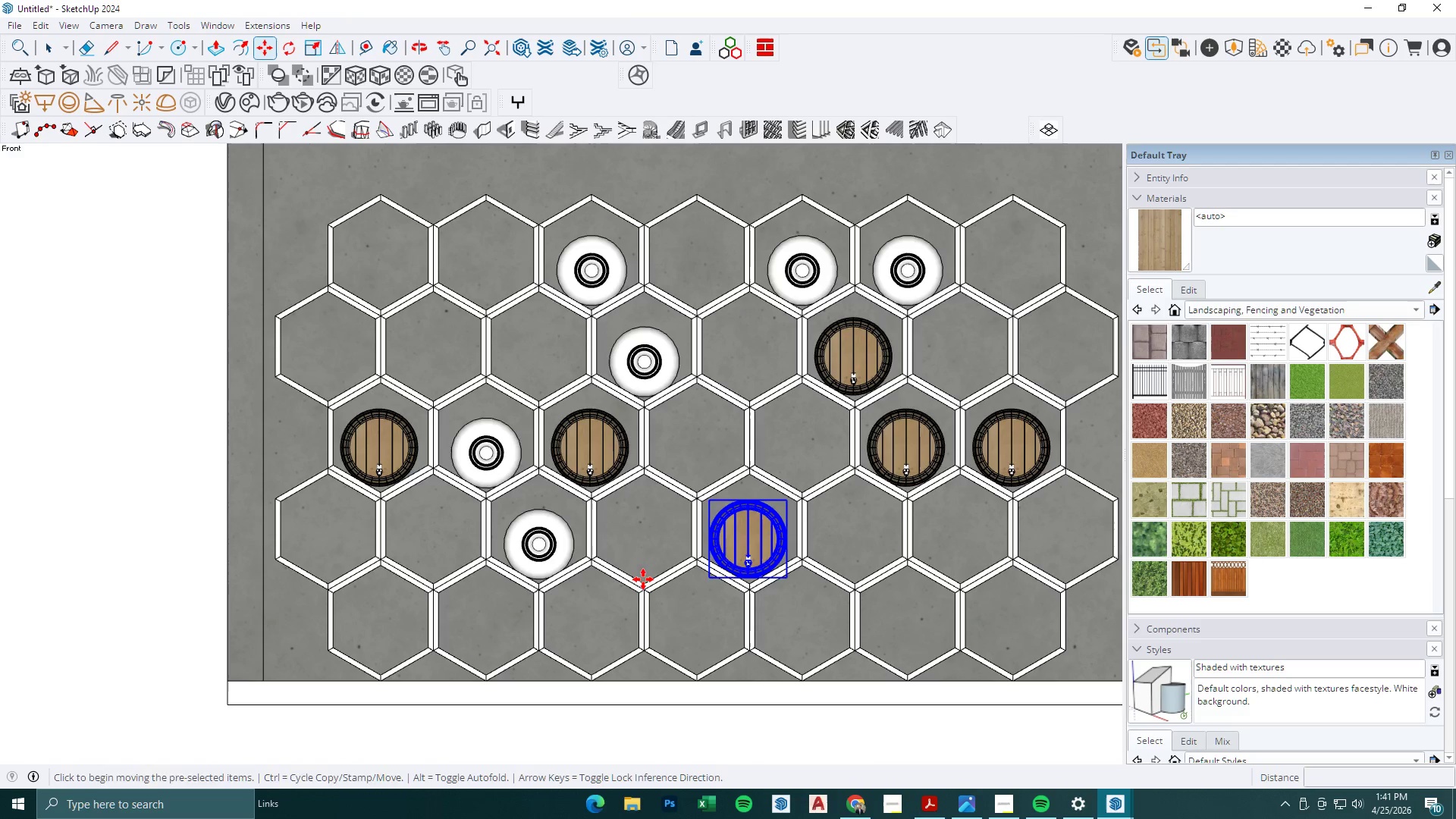 
key(Control+ControlLeft)
 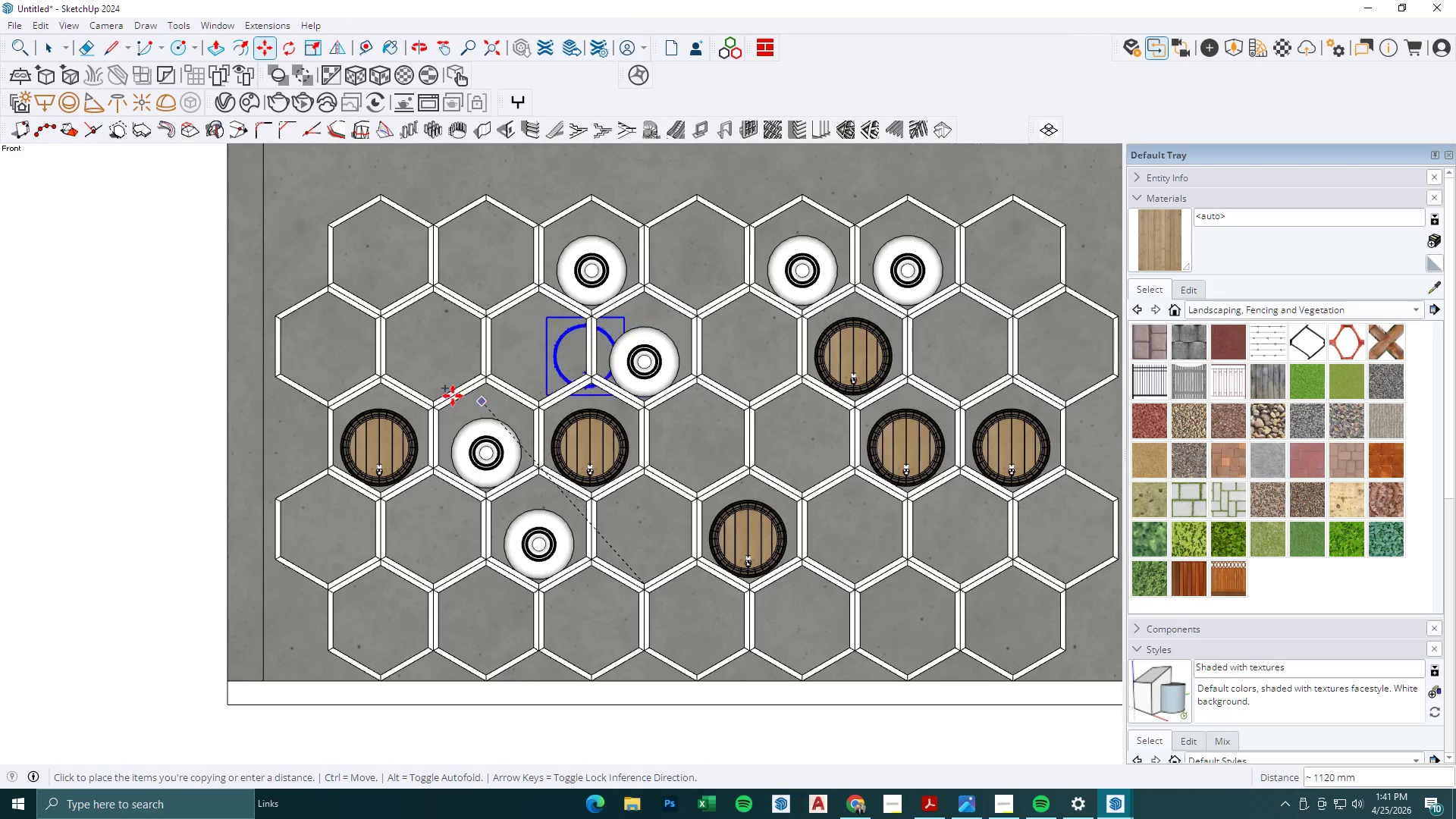 
left_click([431, 402])
 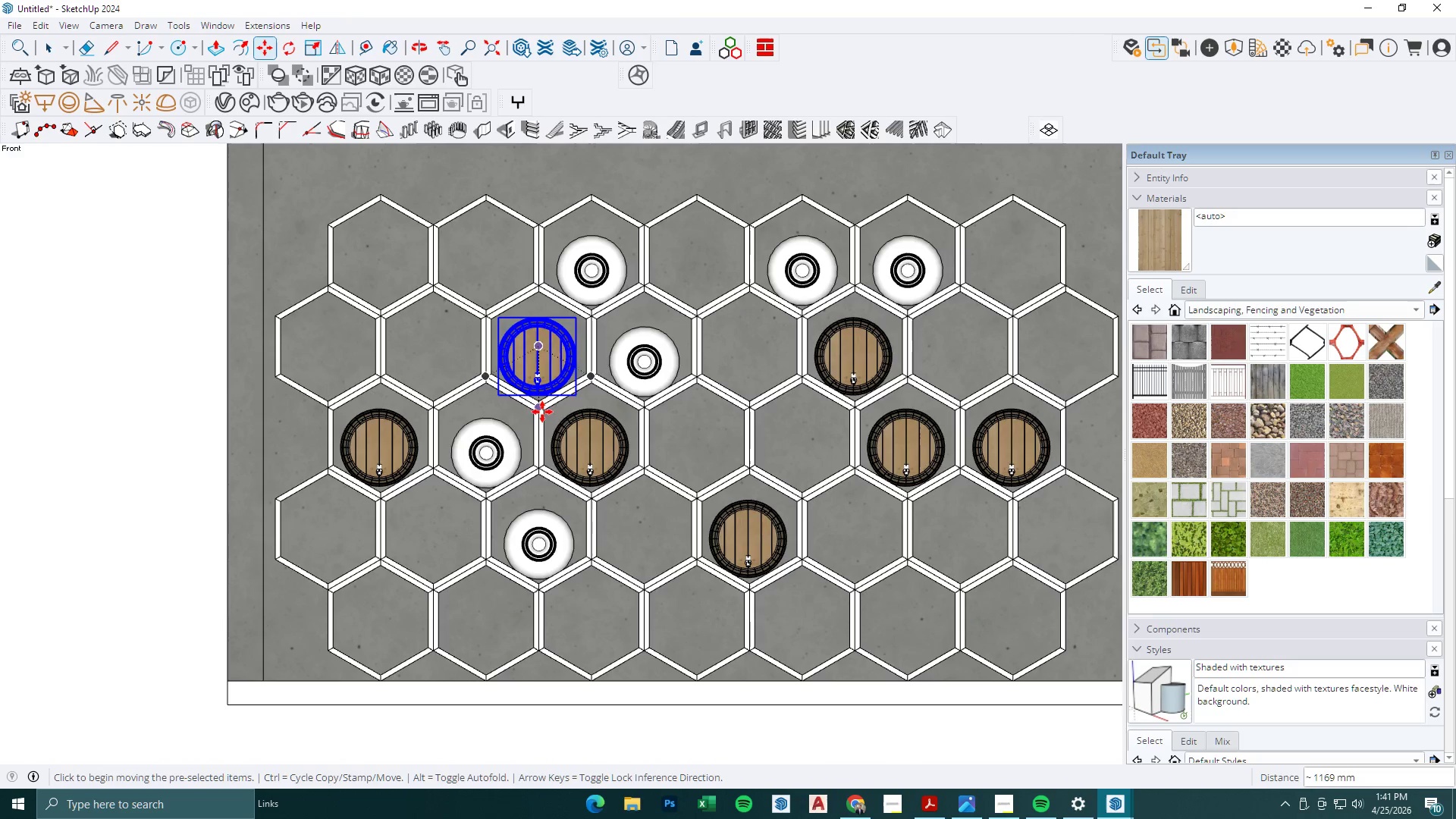 
key(Space)
 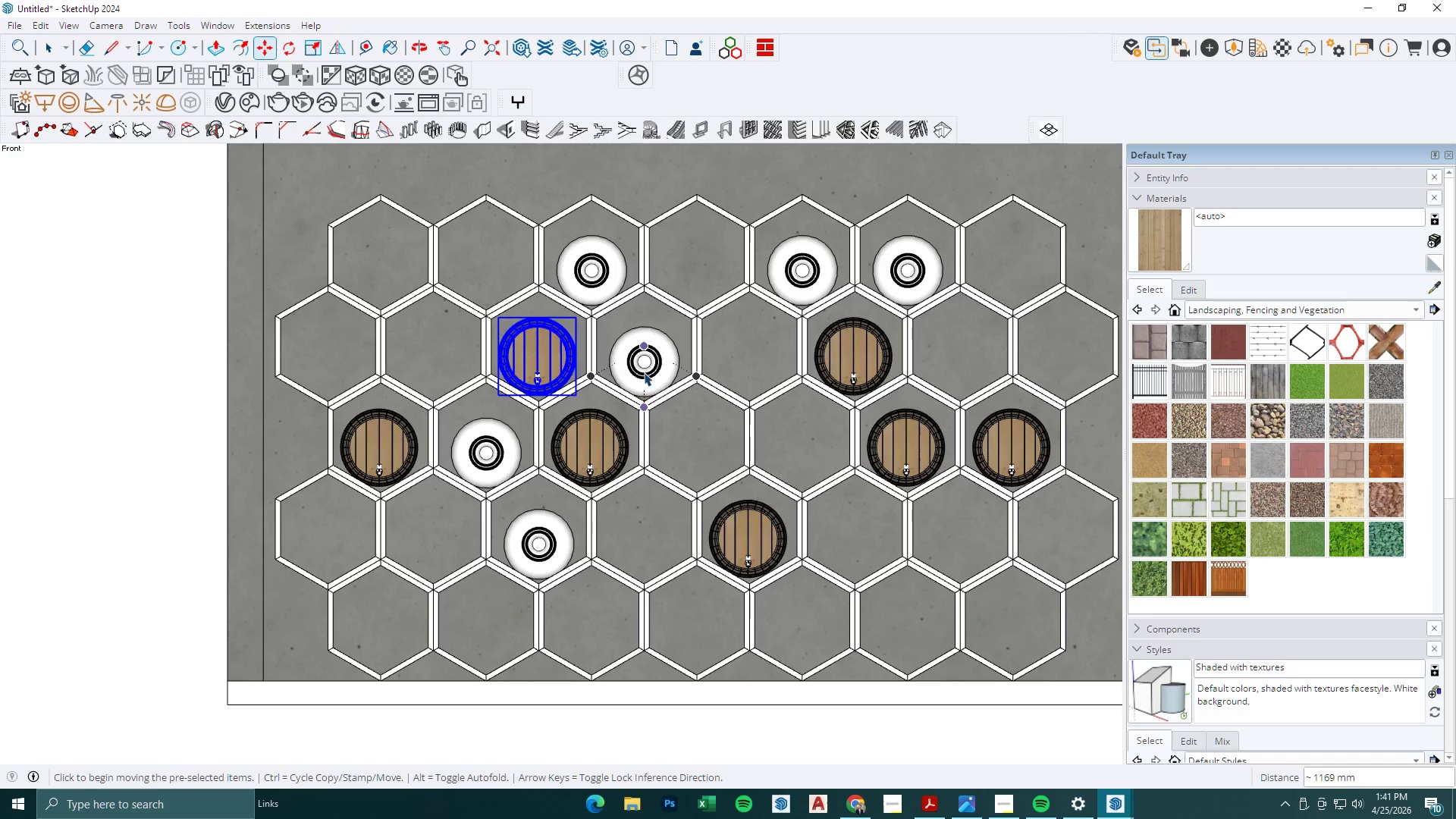 
left_click([644, 371])
 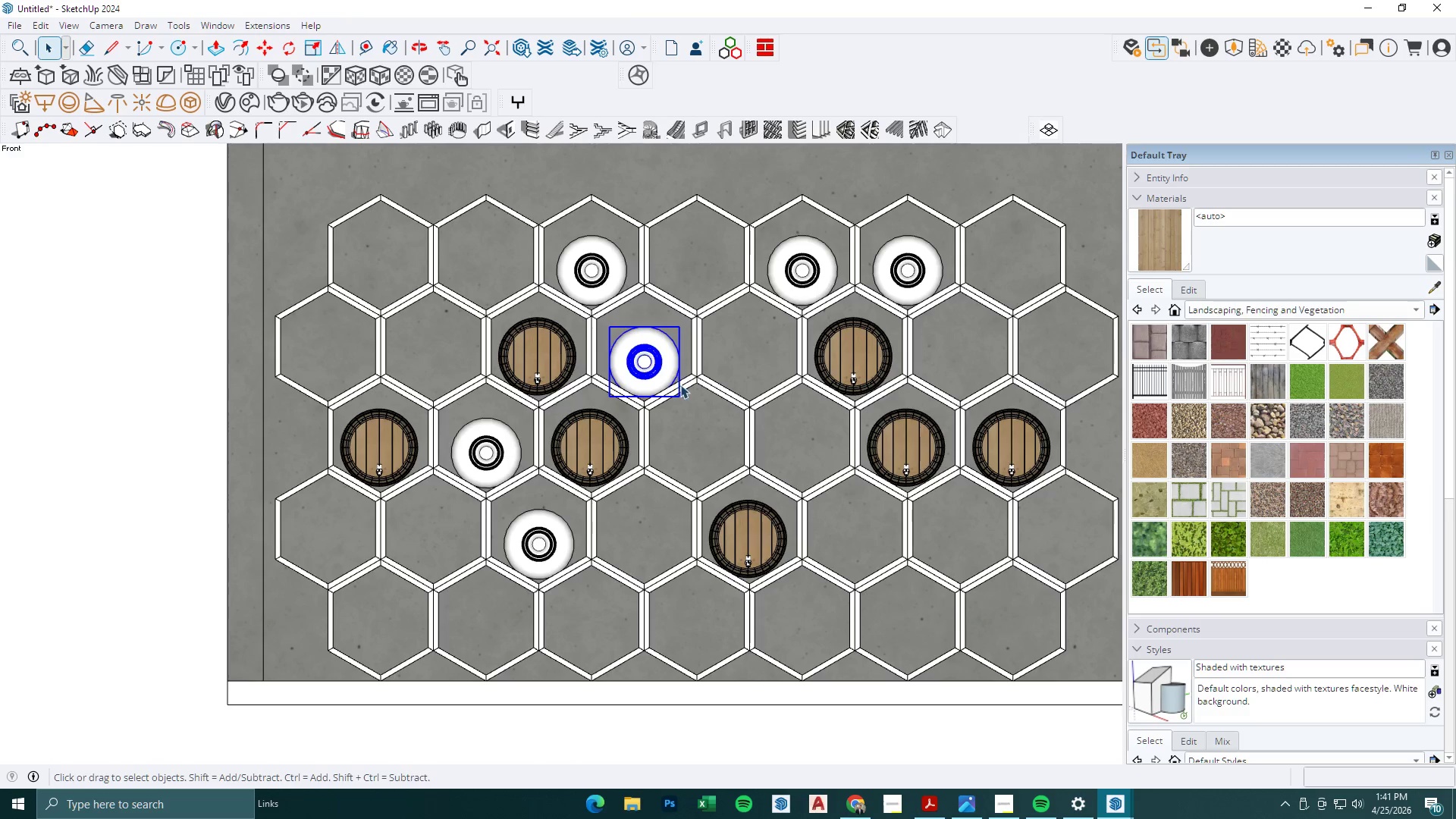 
key(Comma)
 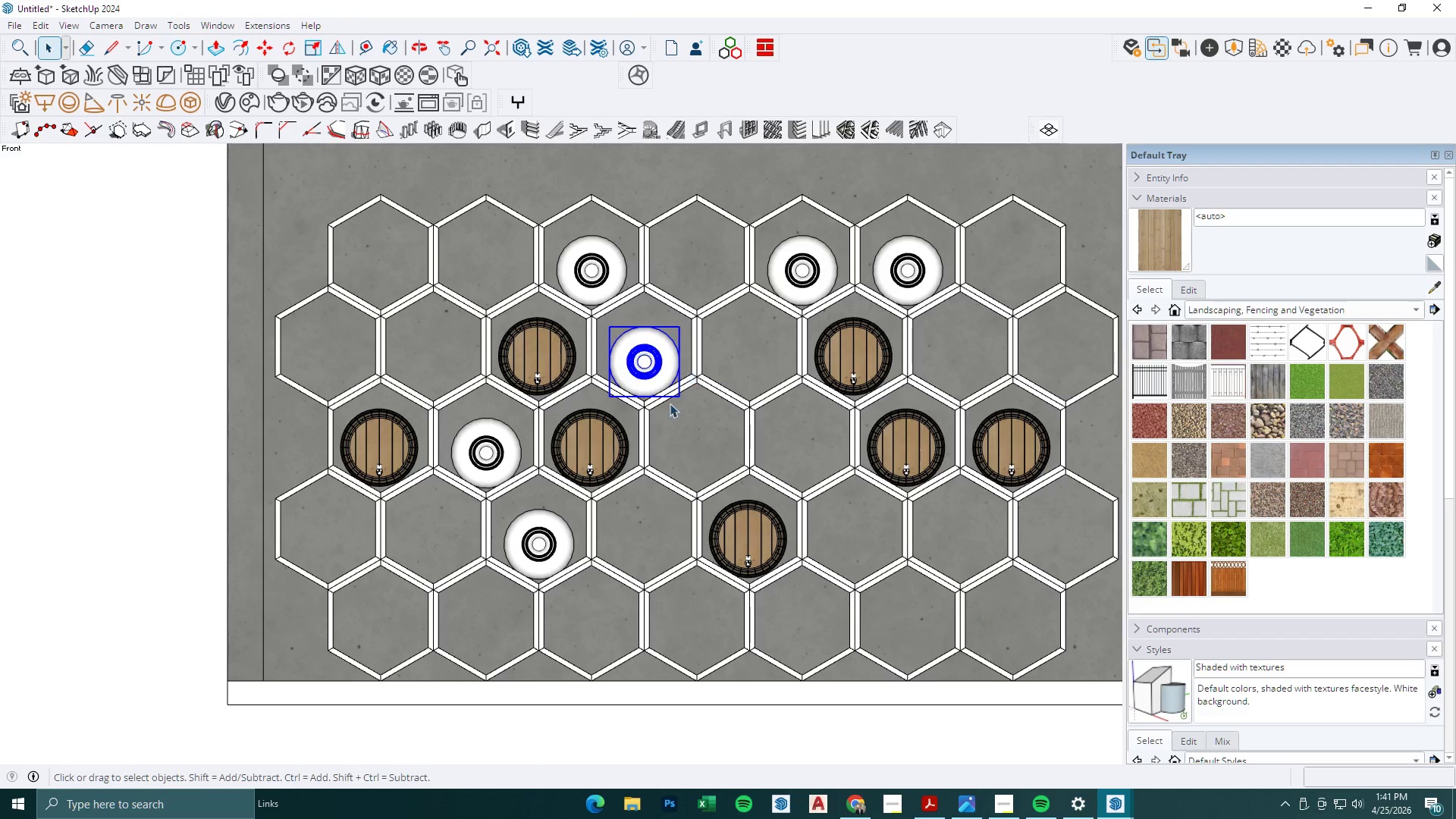 
key(M)
 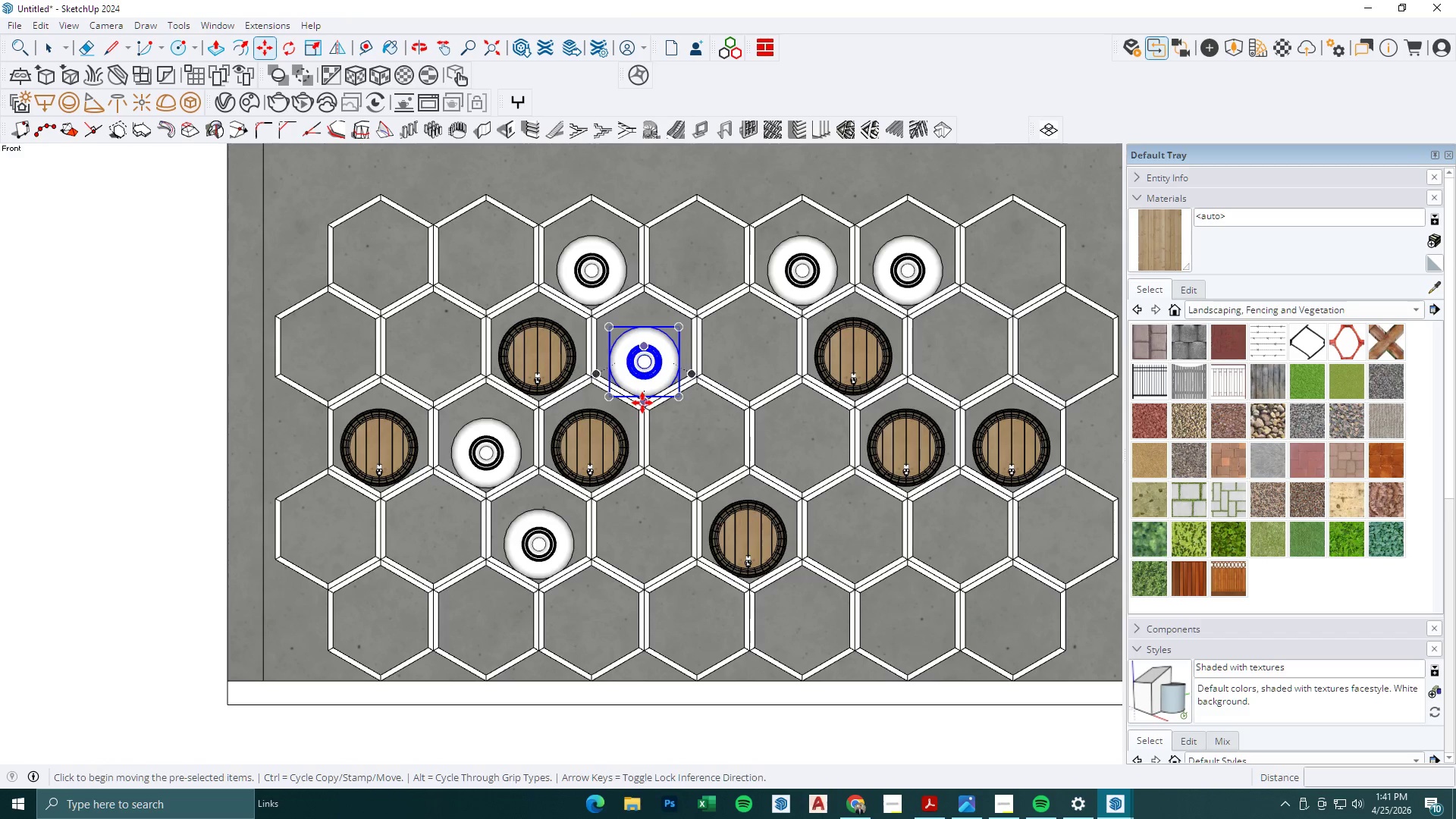 
left_click([642, 403])
 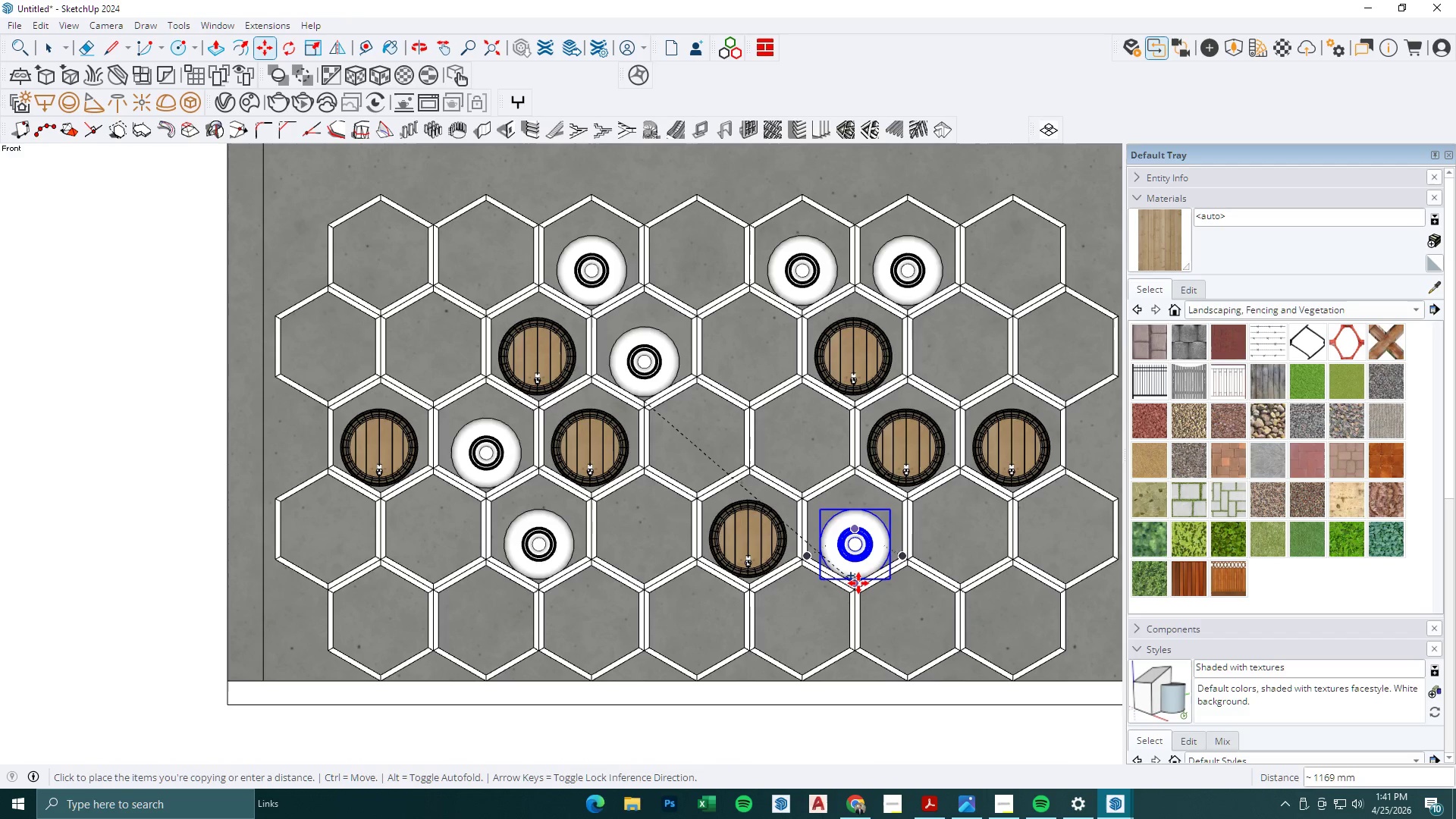 
double_click([855, 585])
 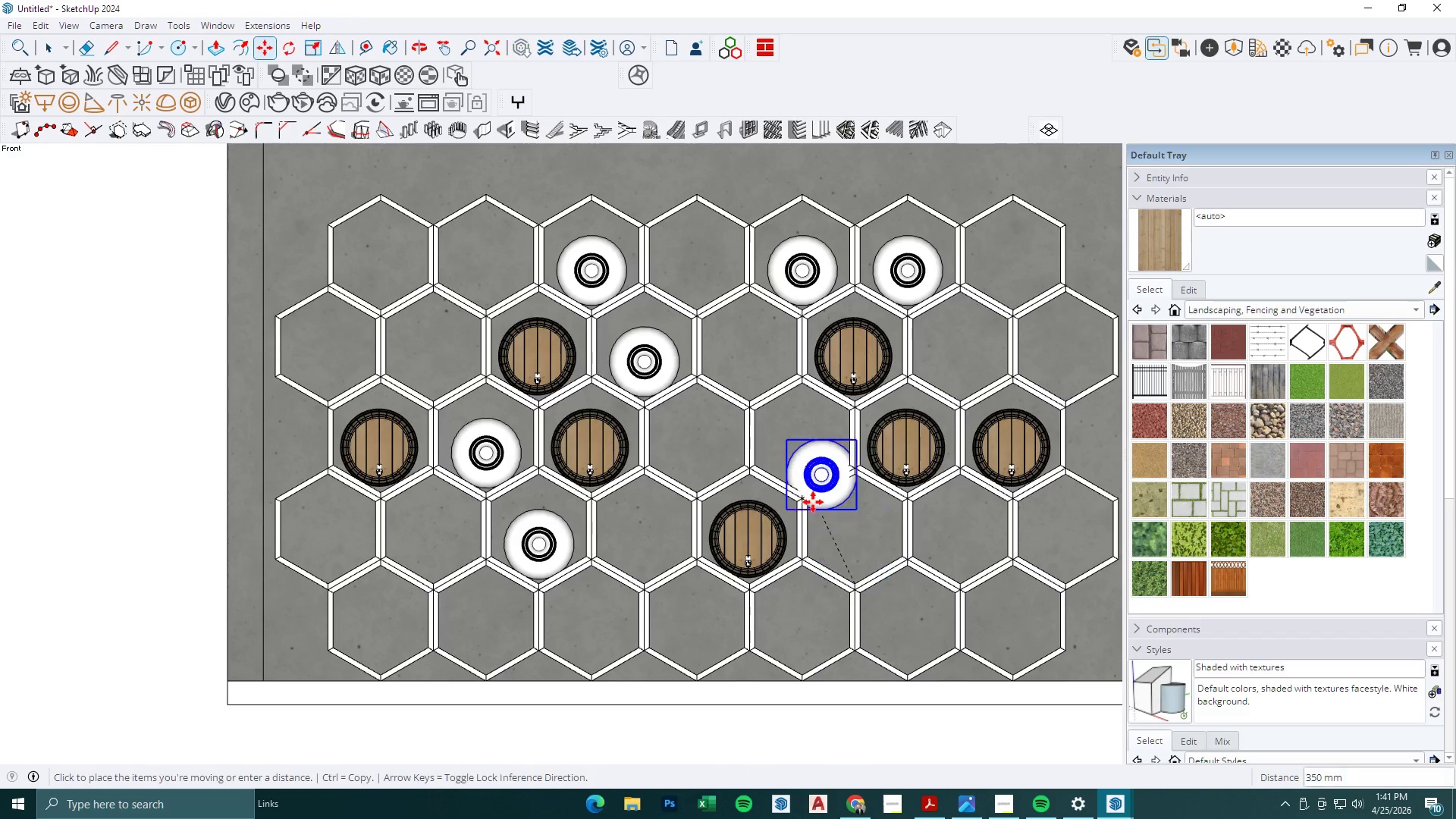 
key(Control+ControlLeft)
 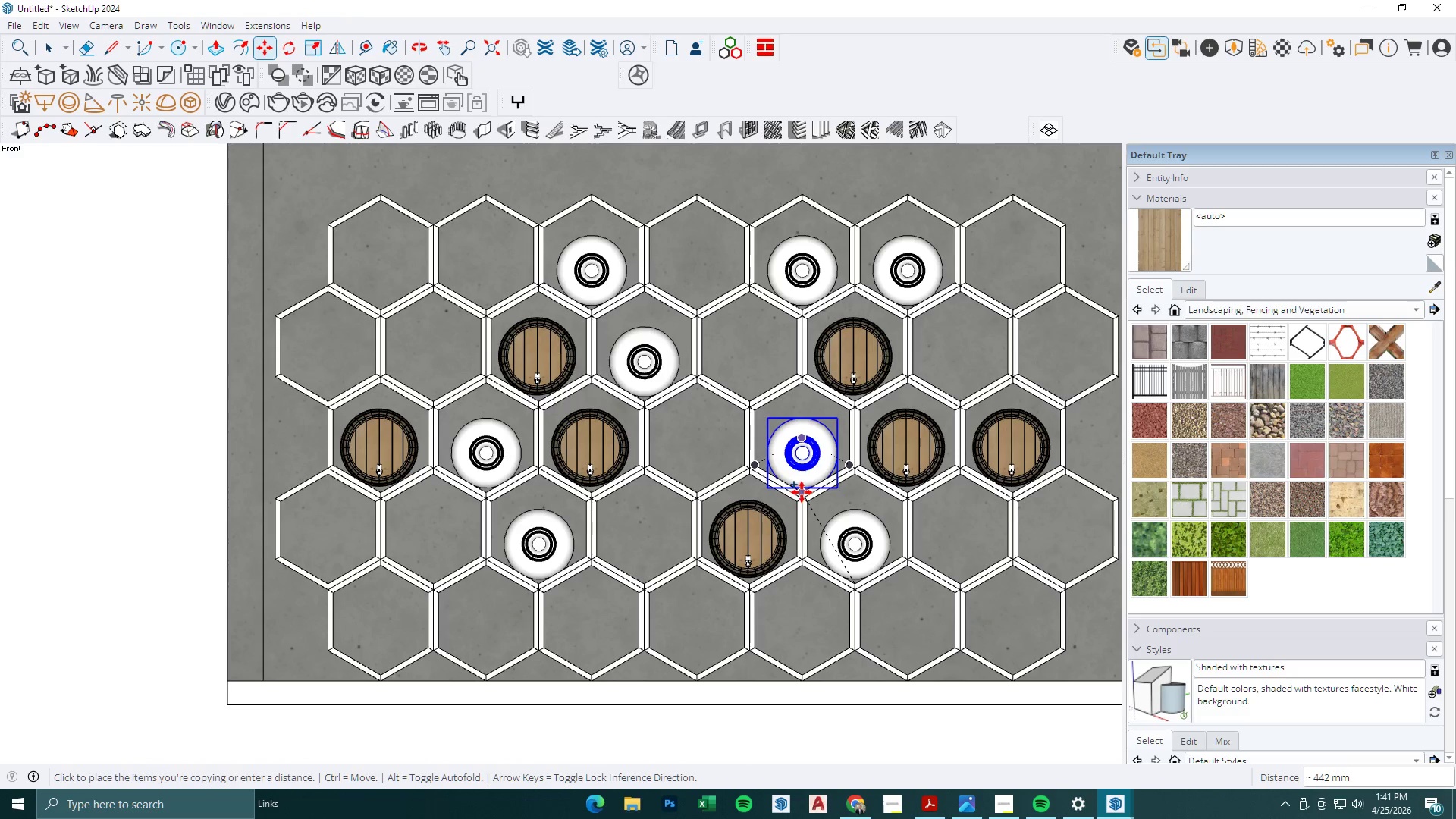 
left_click([802, 492])
 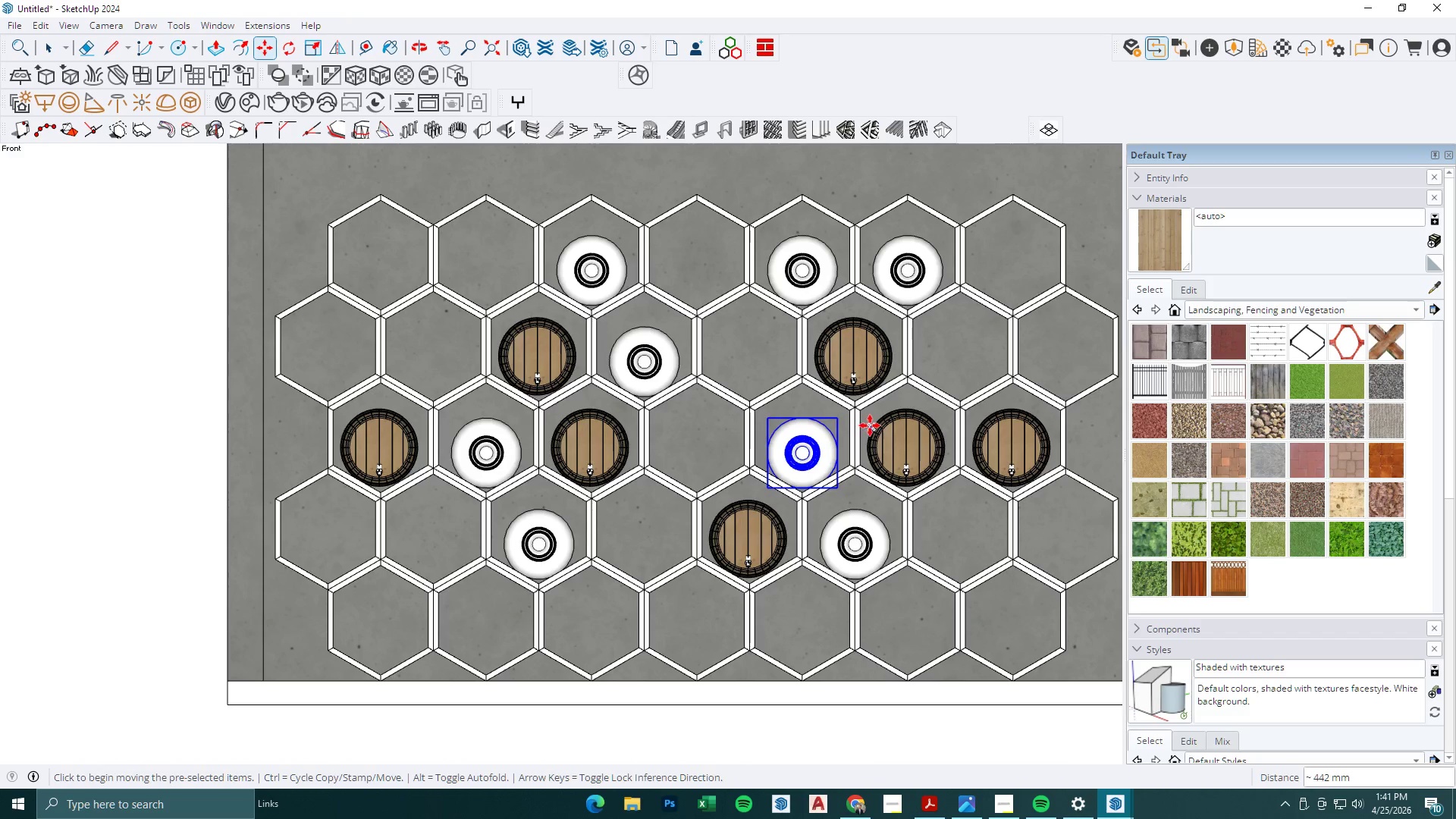 
key(Space)
 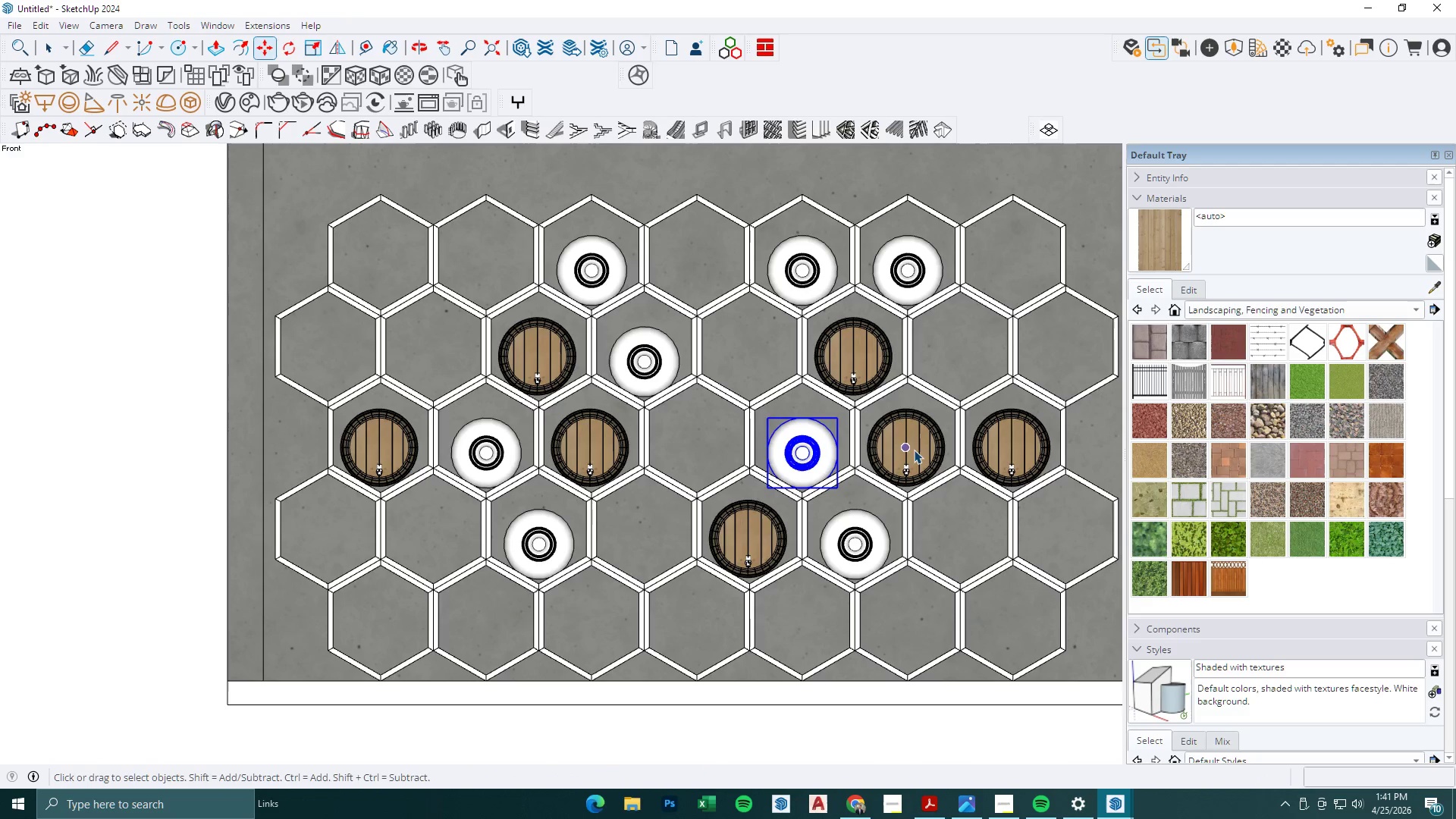 
left_click([915, 450])
 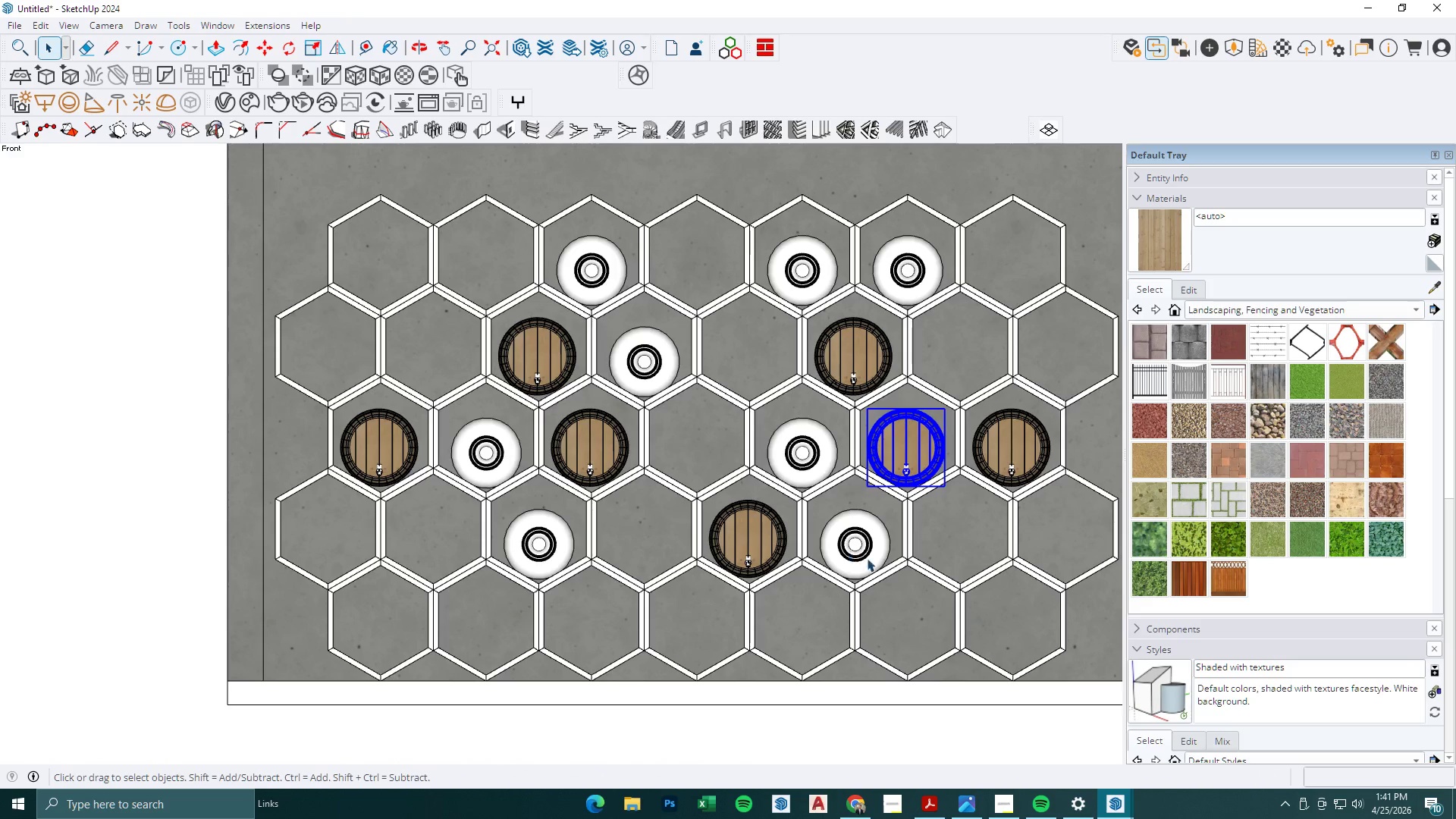 
key(Comma)
 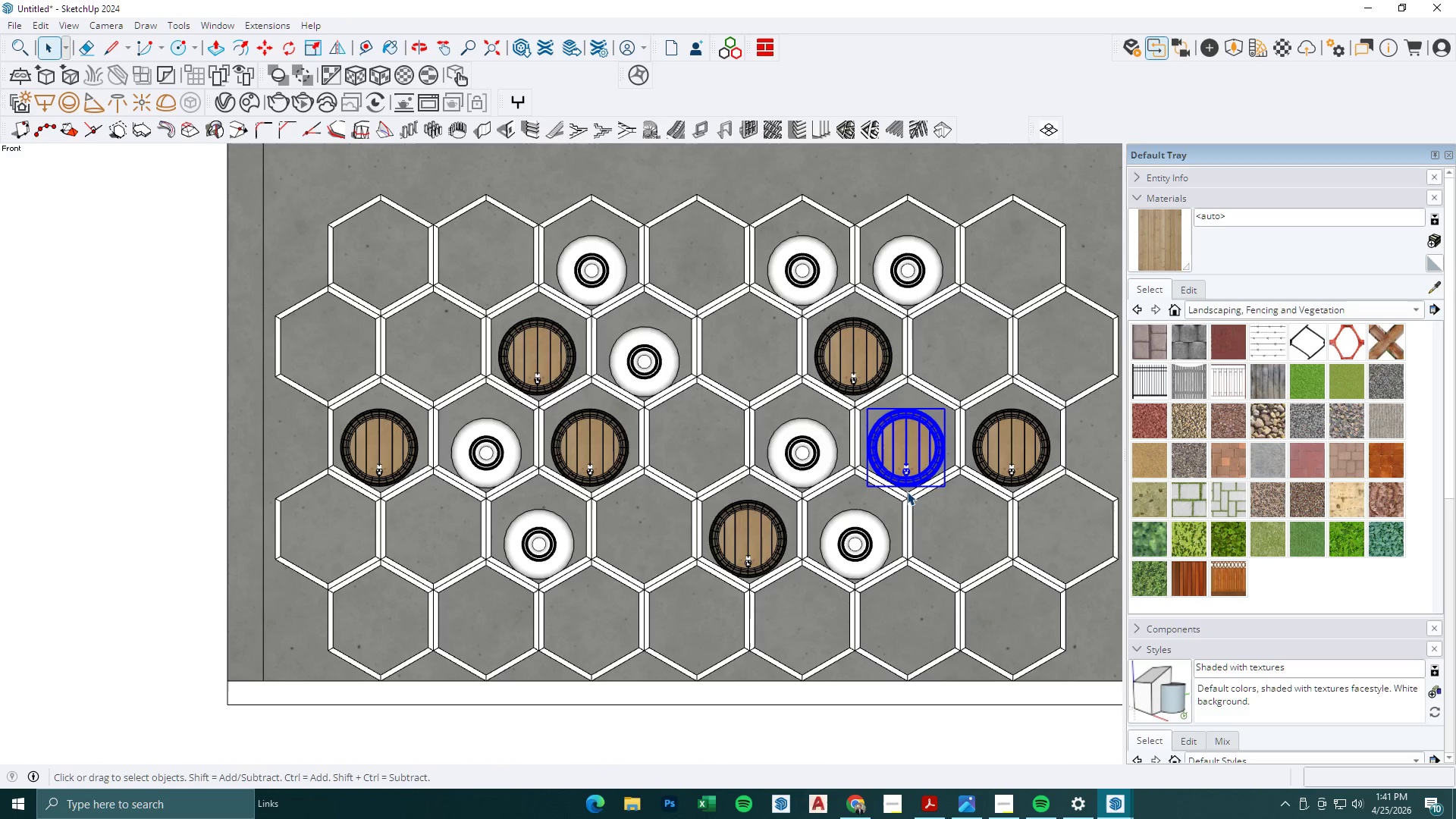 
key(M)
 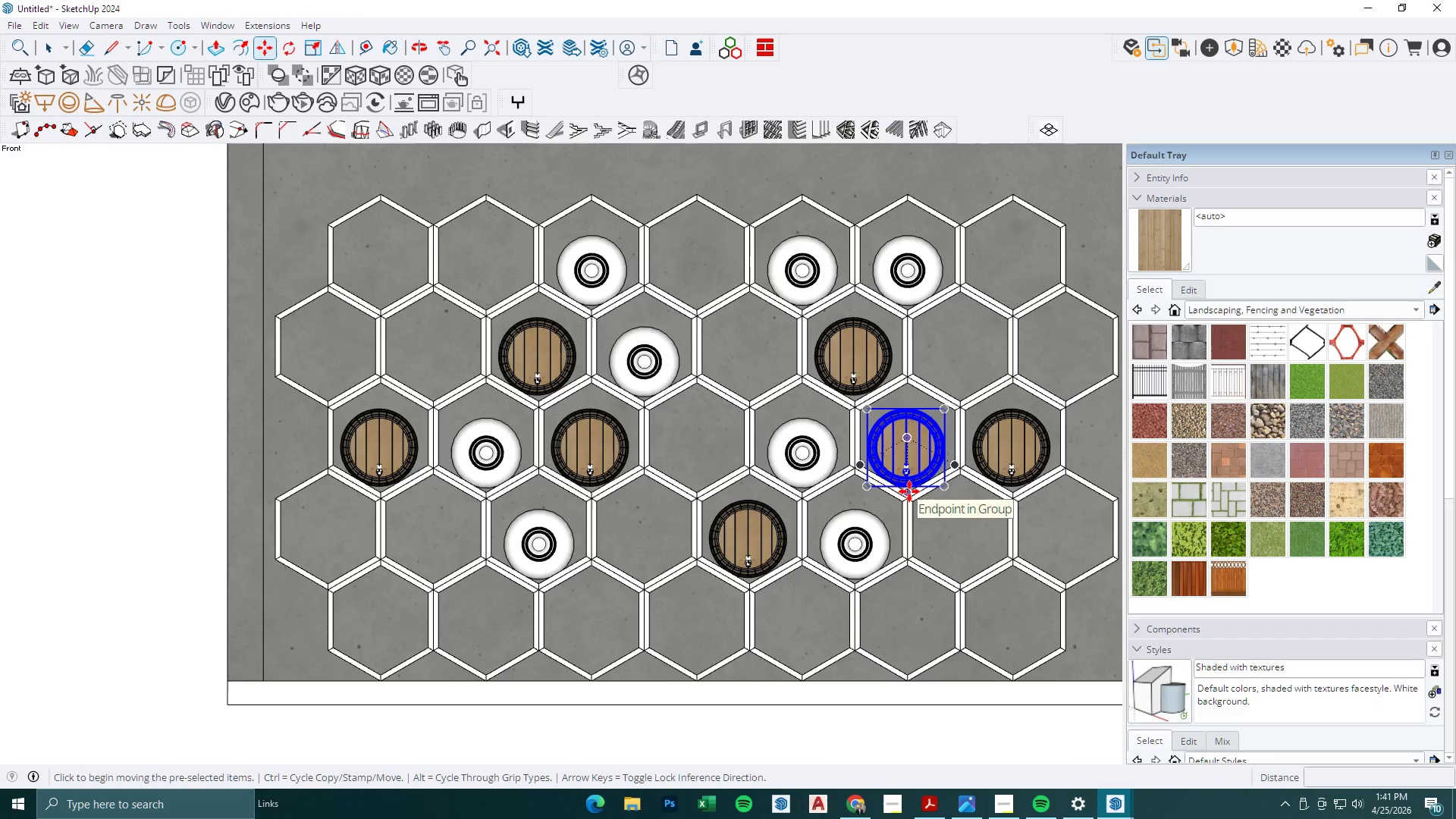 
left_click([909, 491])
 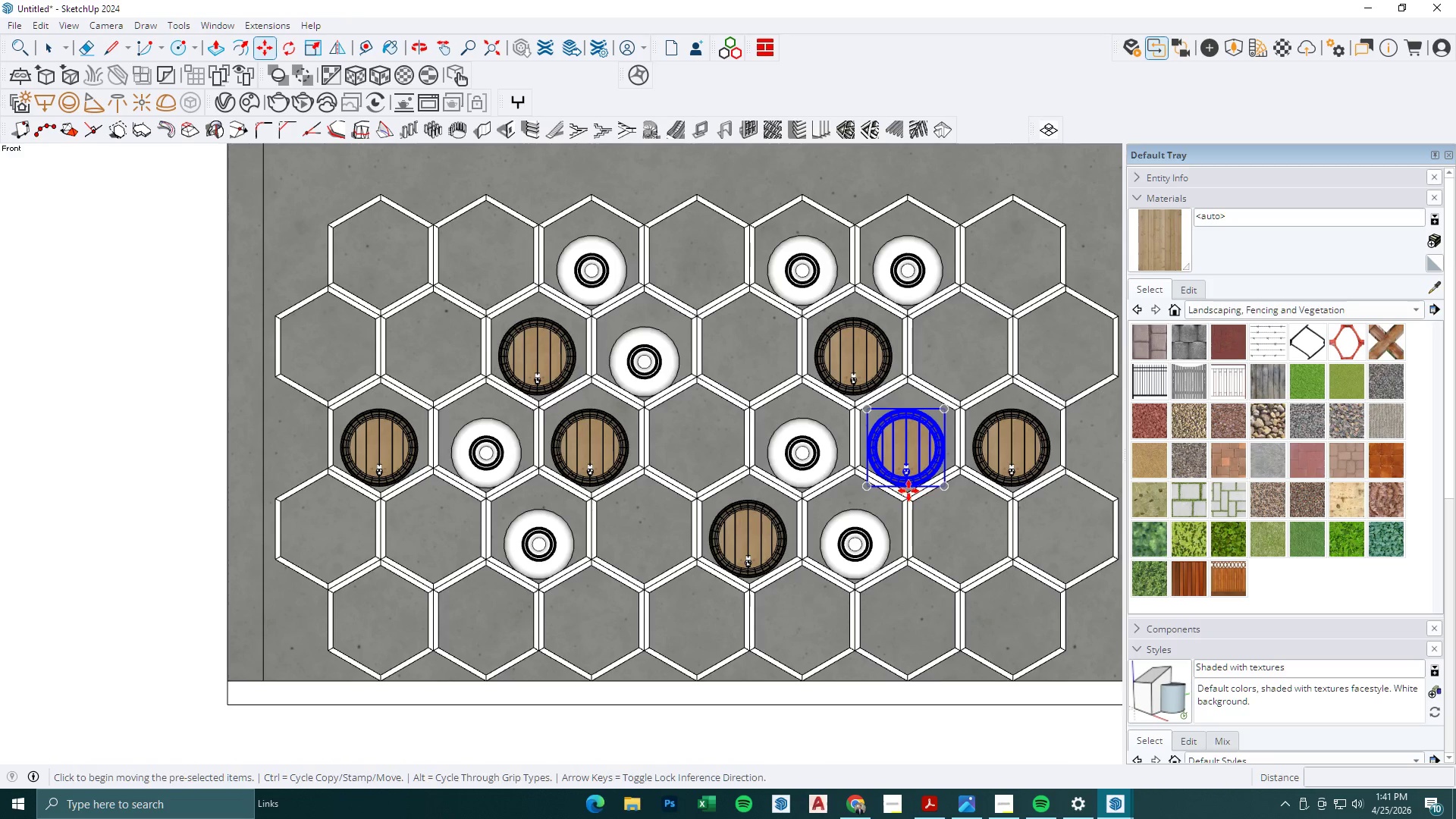 
key(Control+ControlLeft)
 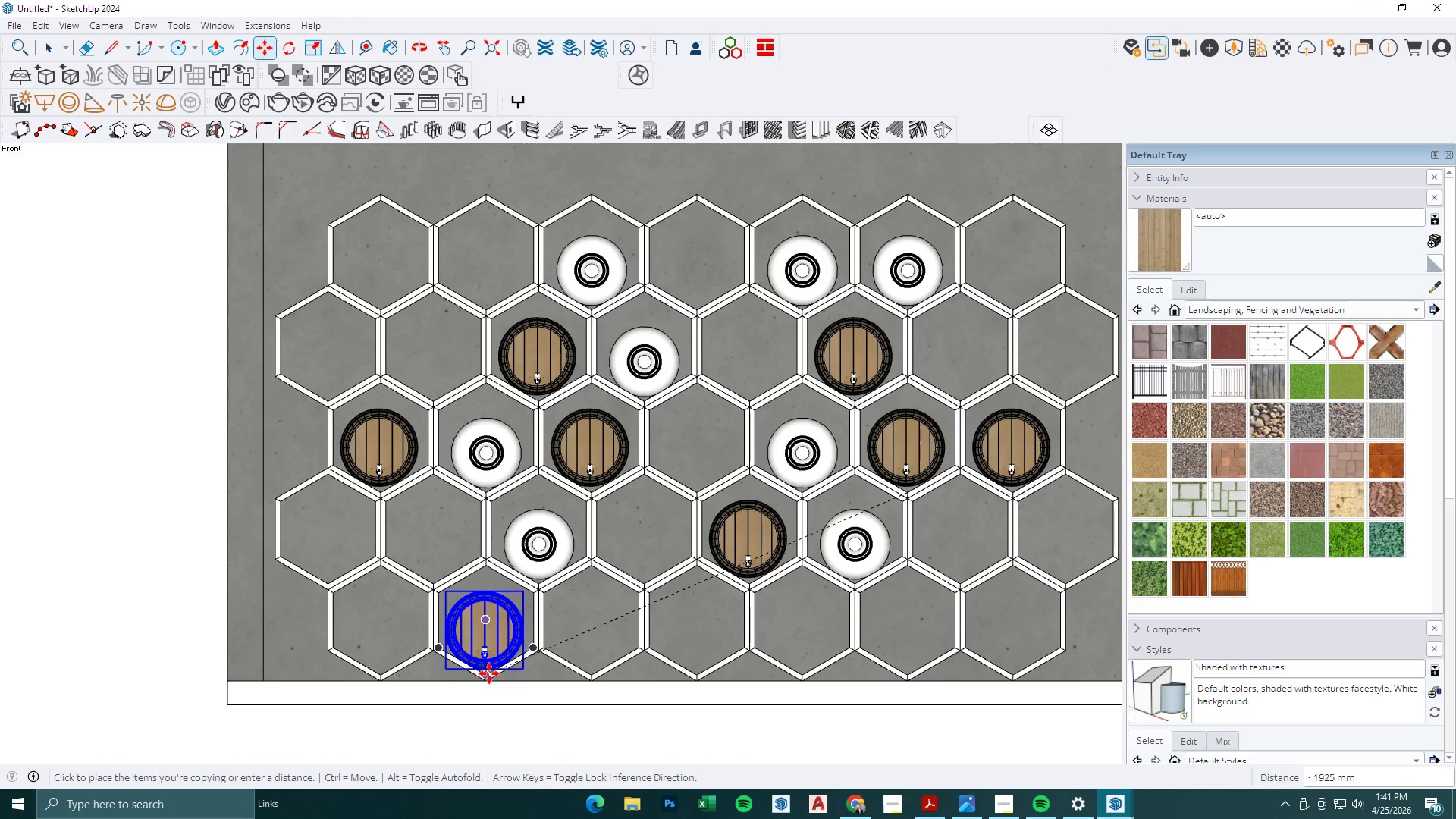 
left_click([487, 673])
 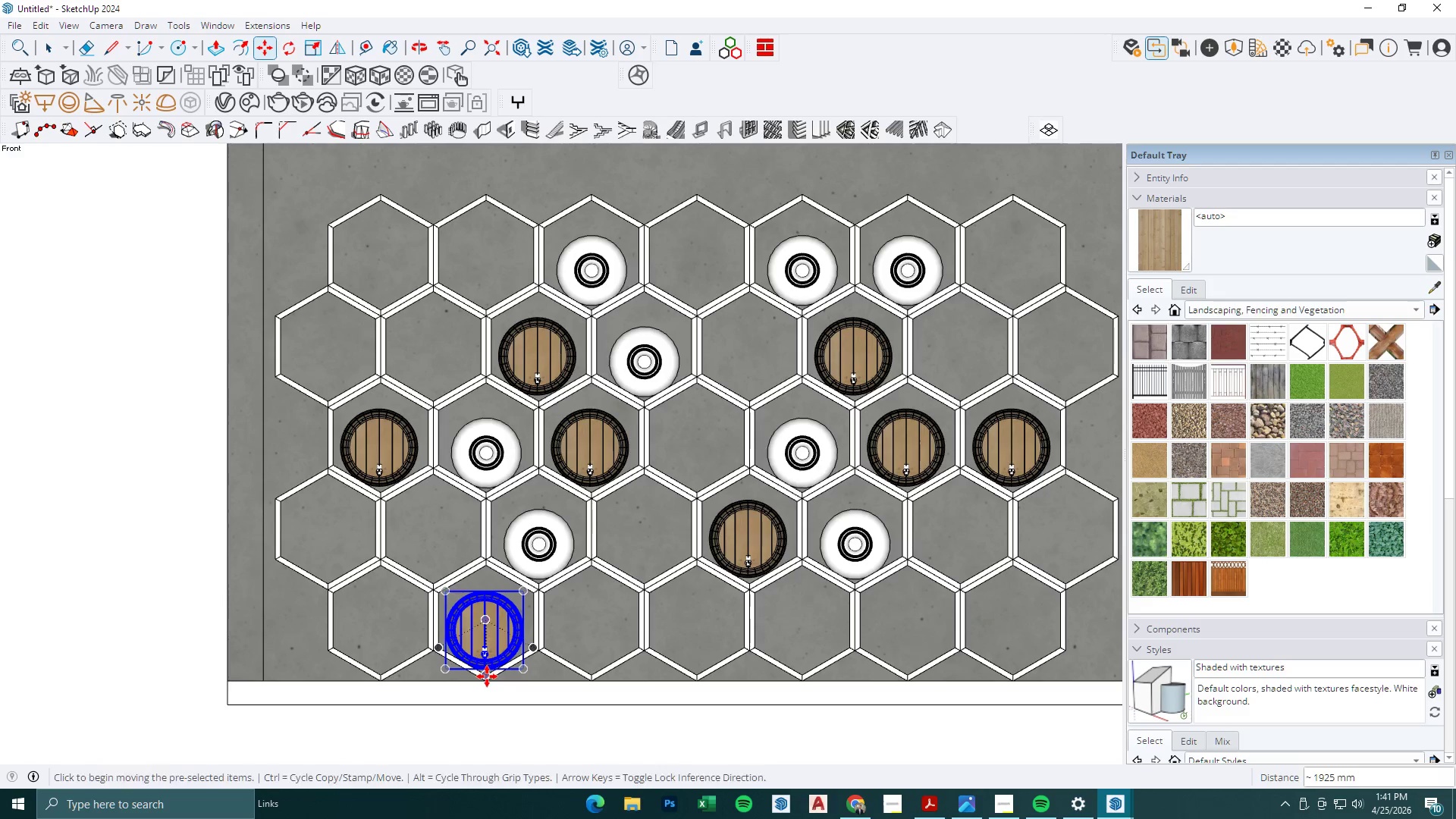 
left_click([487, 676])
 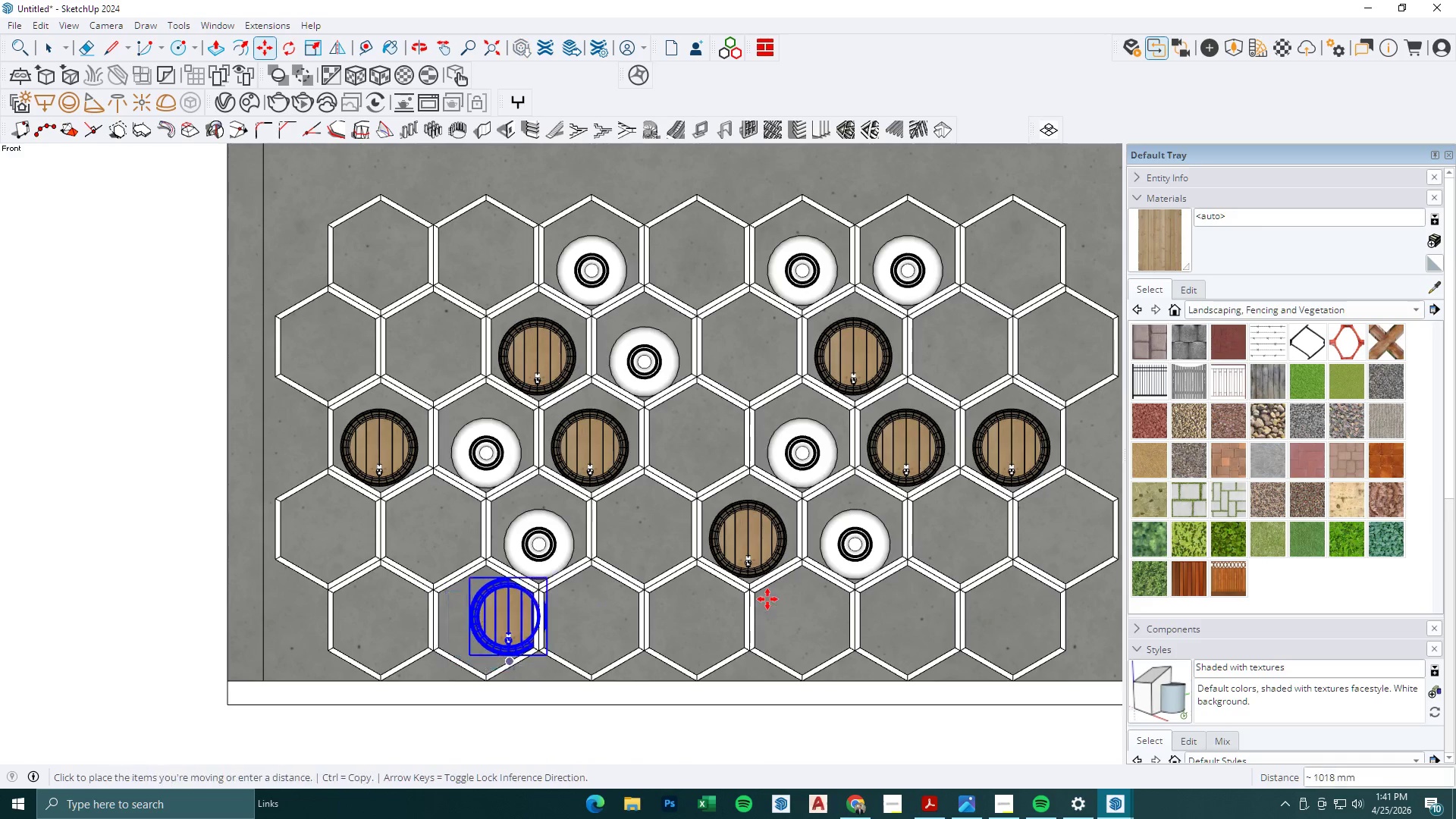 
key(Control+ControlLeft)
 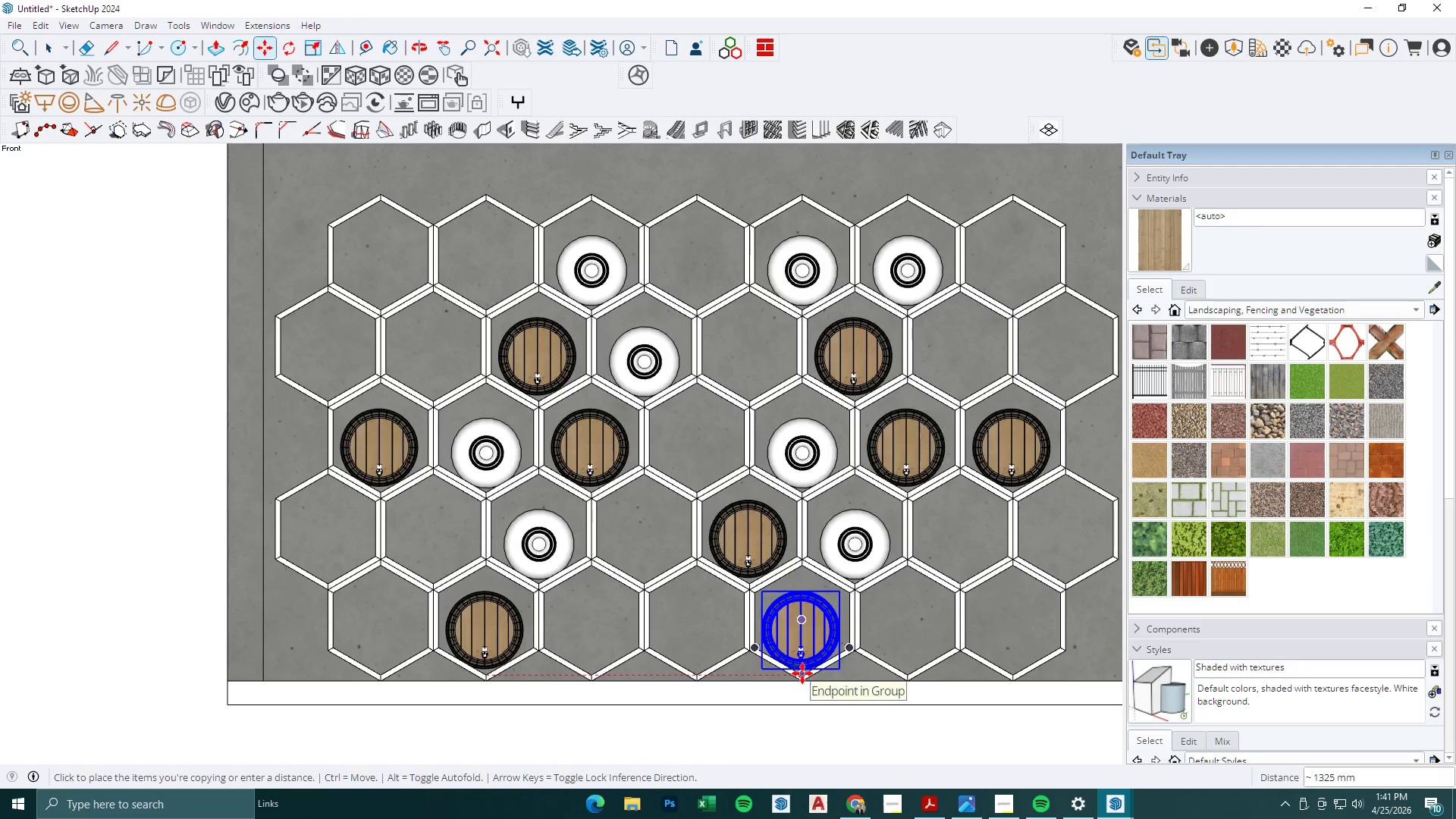 
double_click([803, 676])
 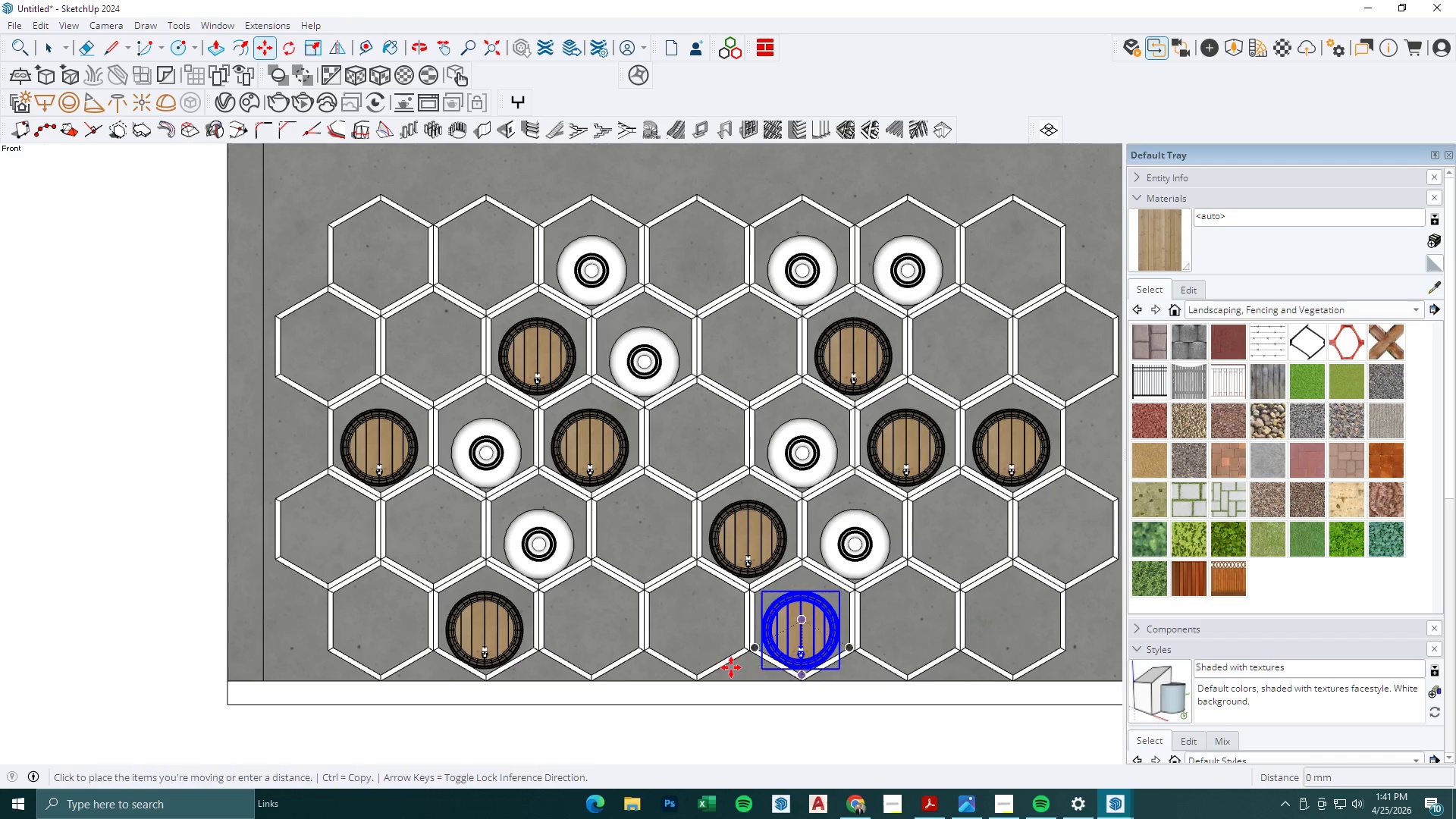 
key(Control+ControlLeft)
 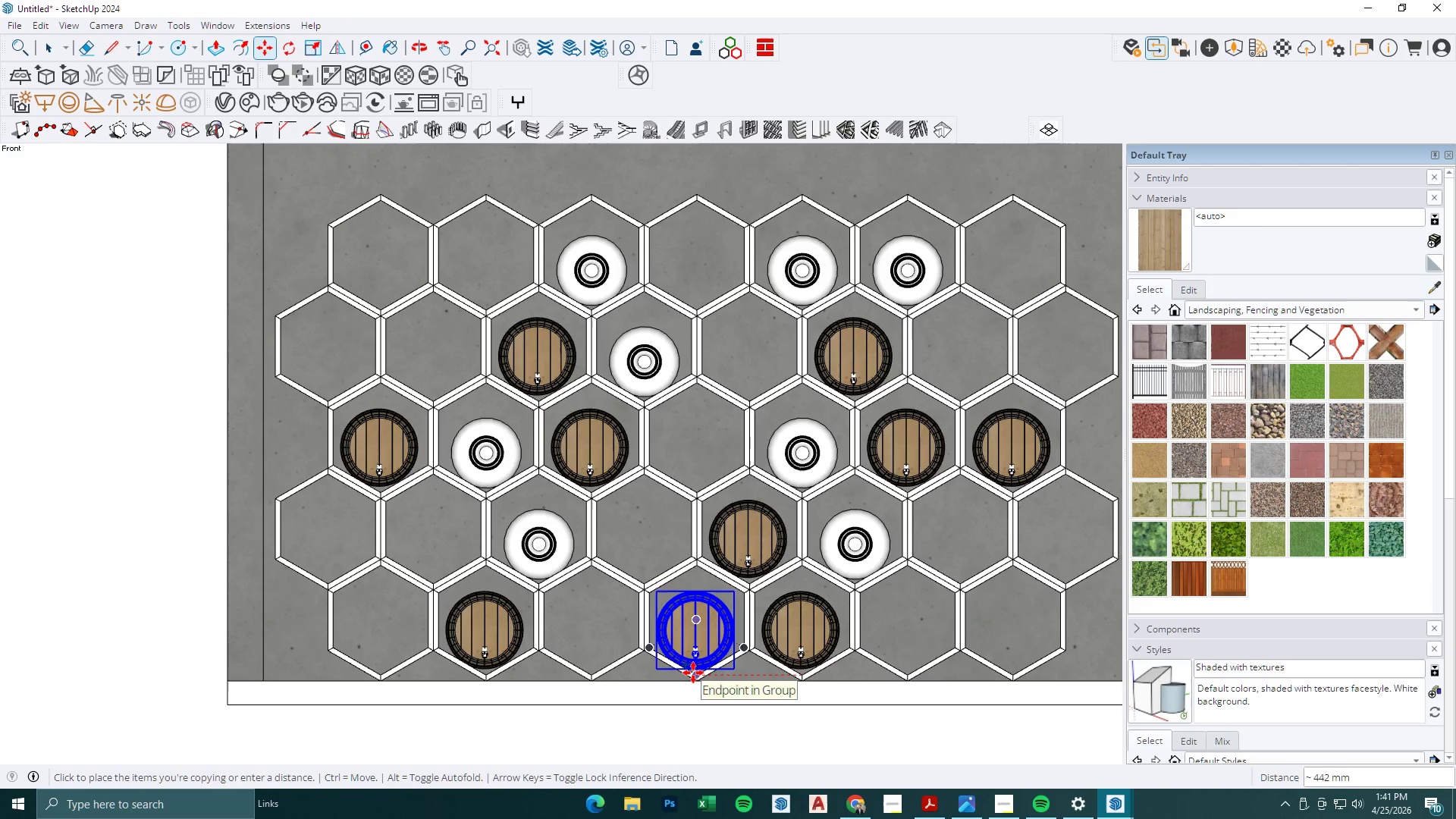 
double_click([696, 673])
 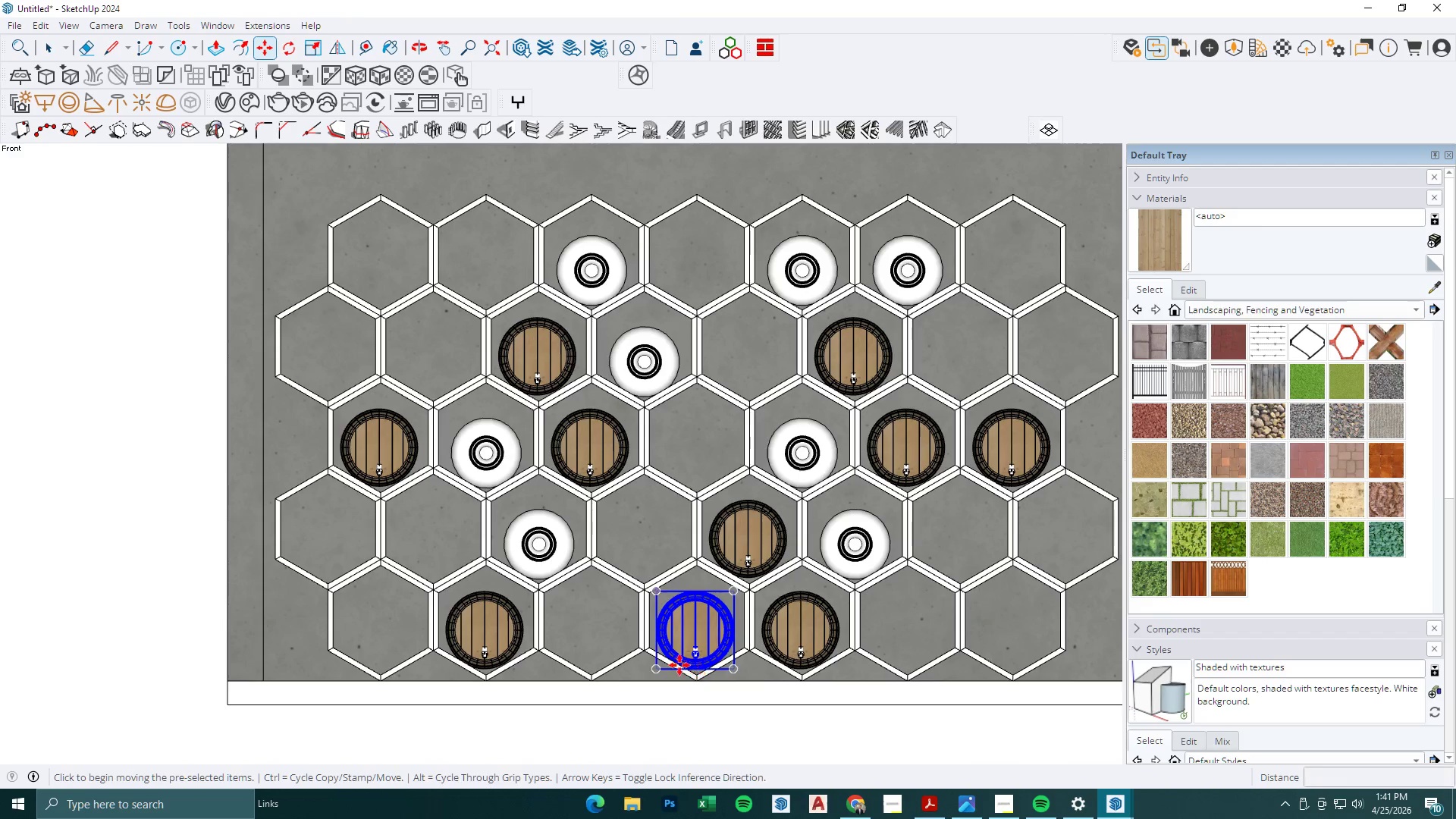 
key(Control+ControlLeft)
 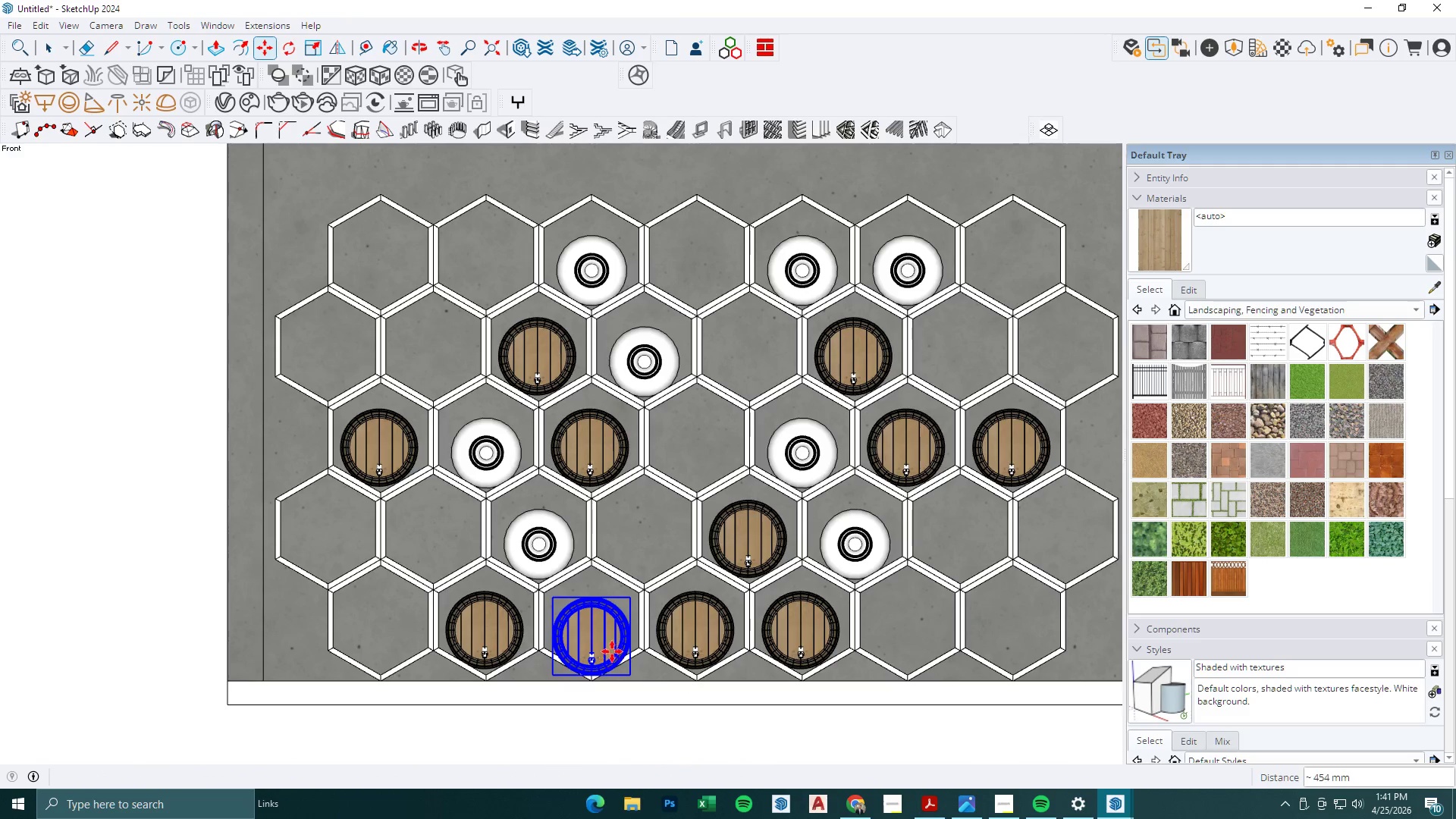 
key(Space)
 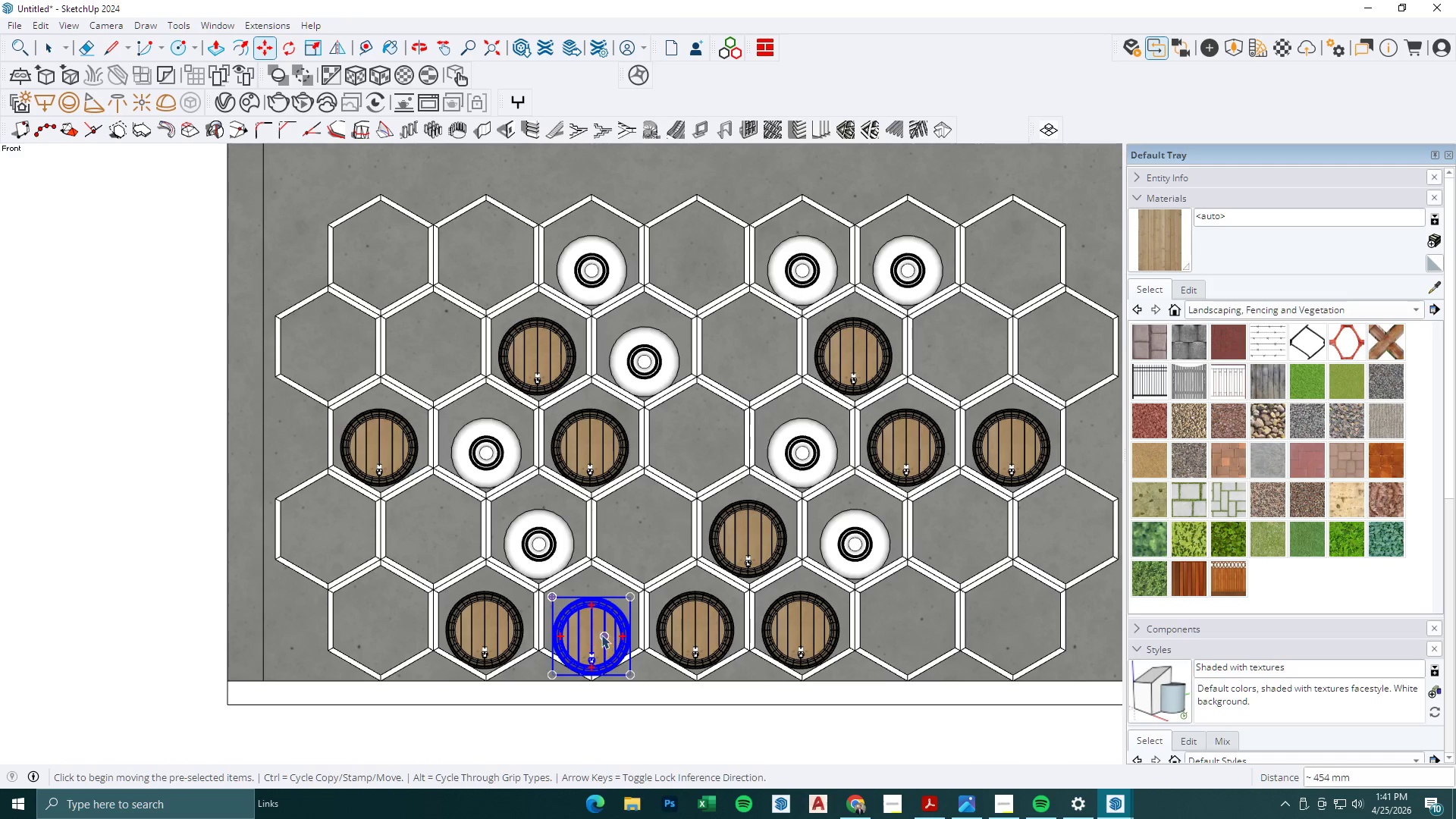 
left_click([601, 635])
 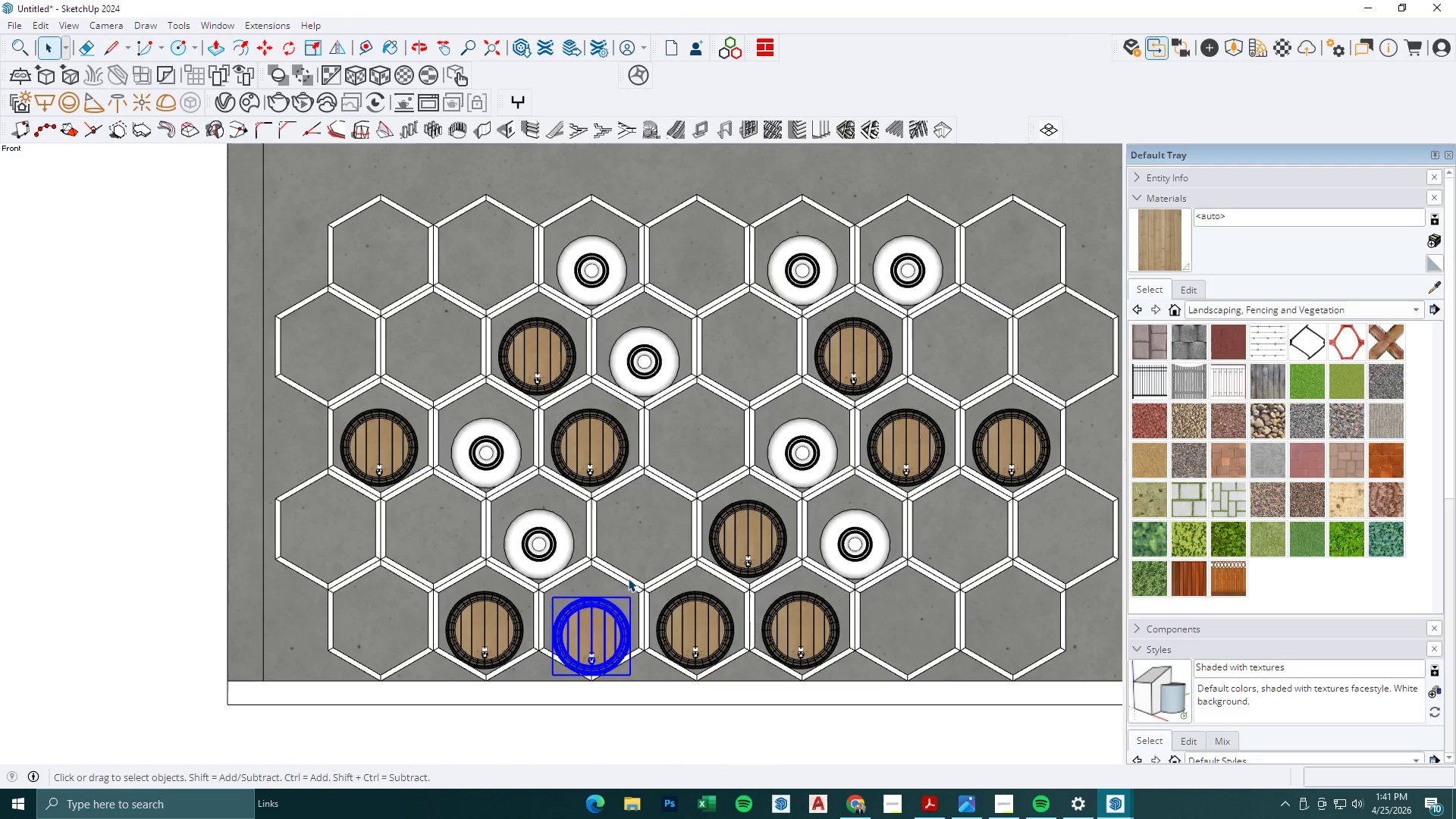 
key(Delete)
 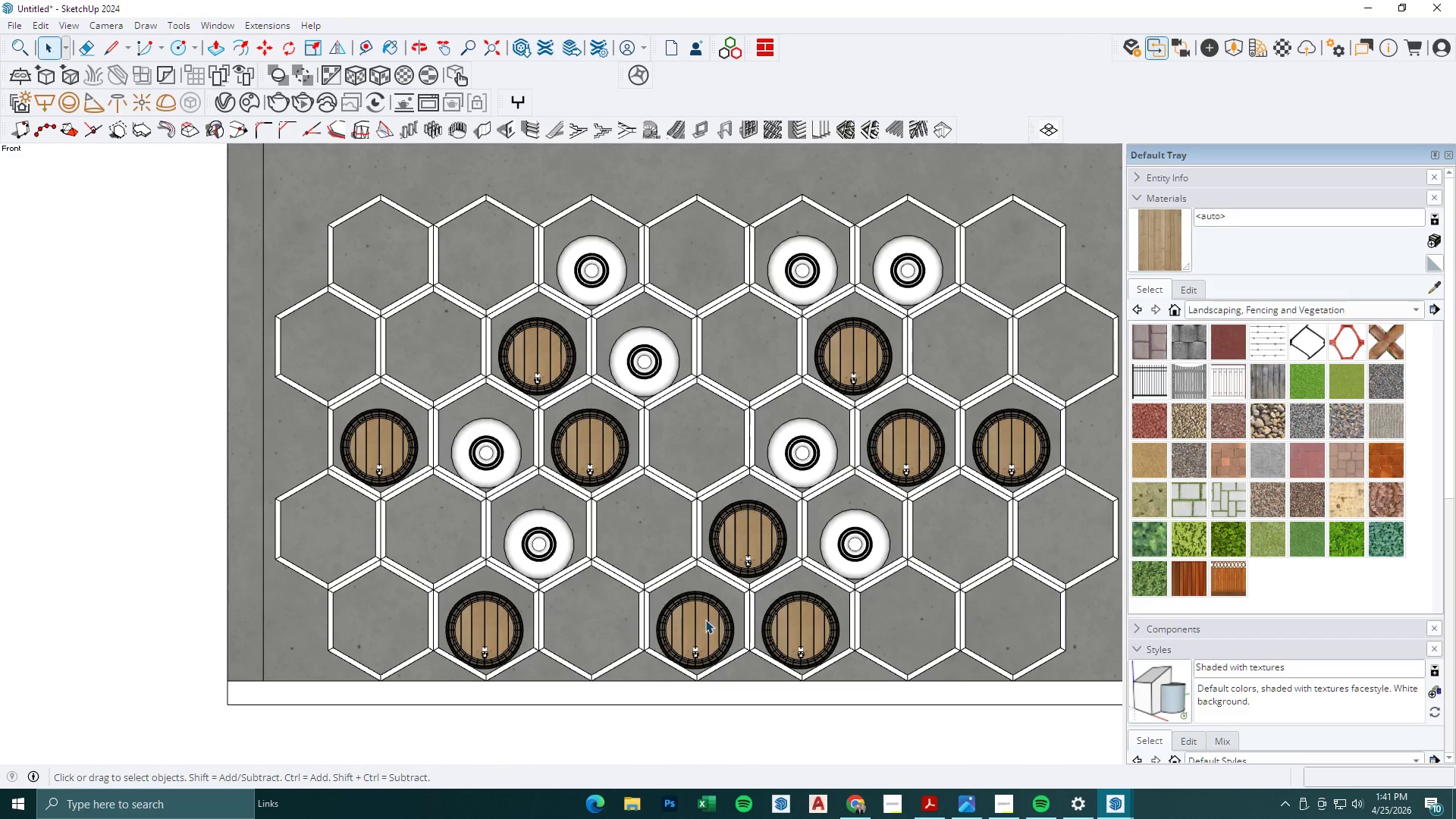 
left_click([708, 621])
 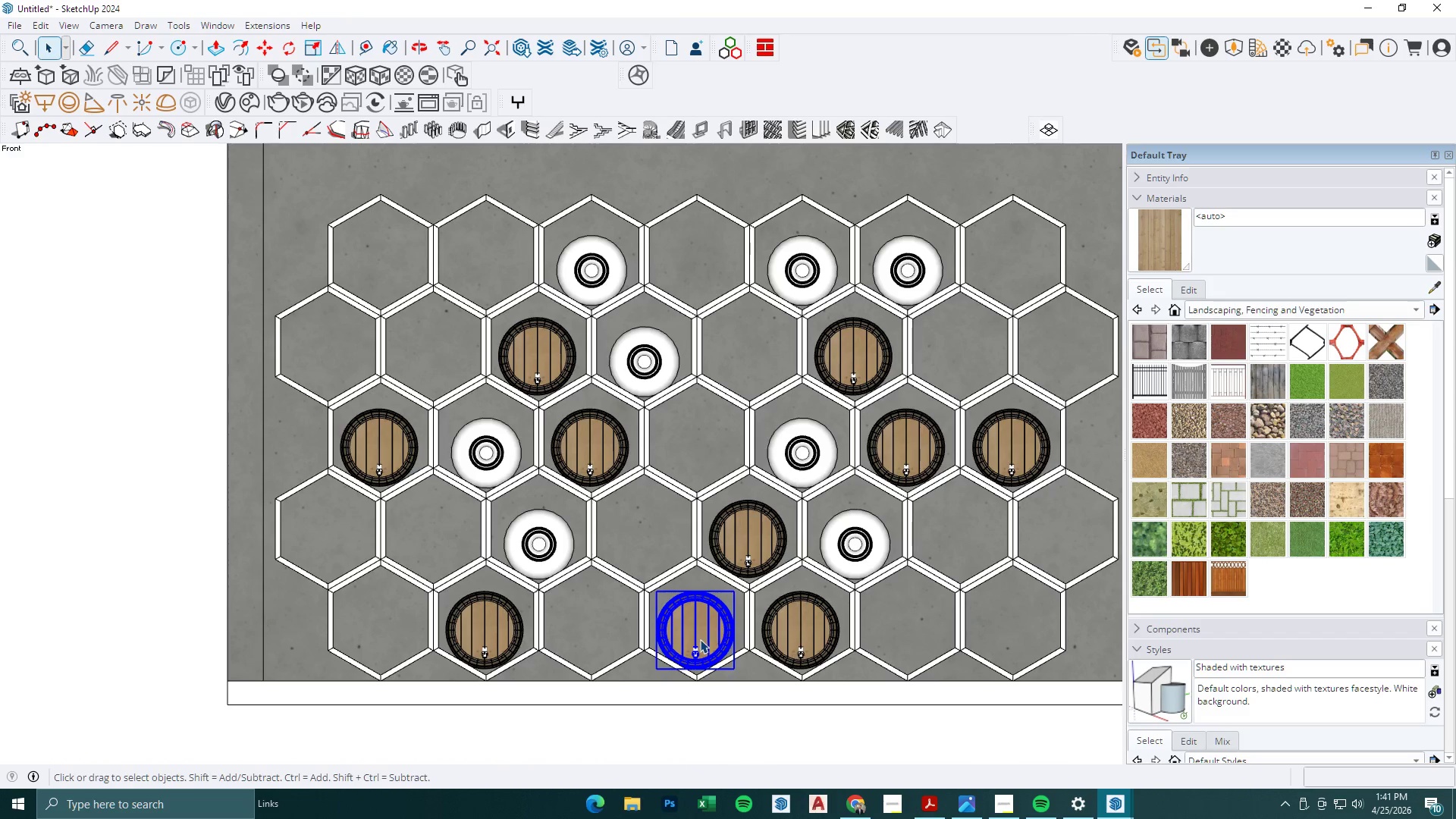 
key(M)
 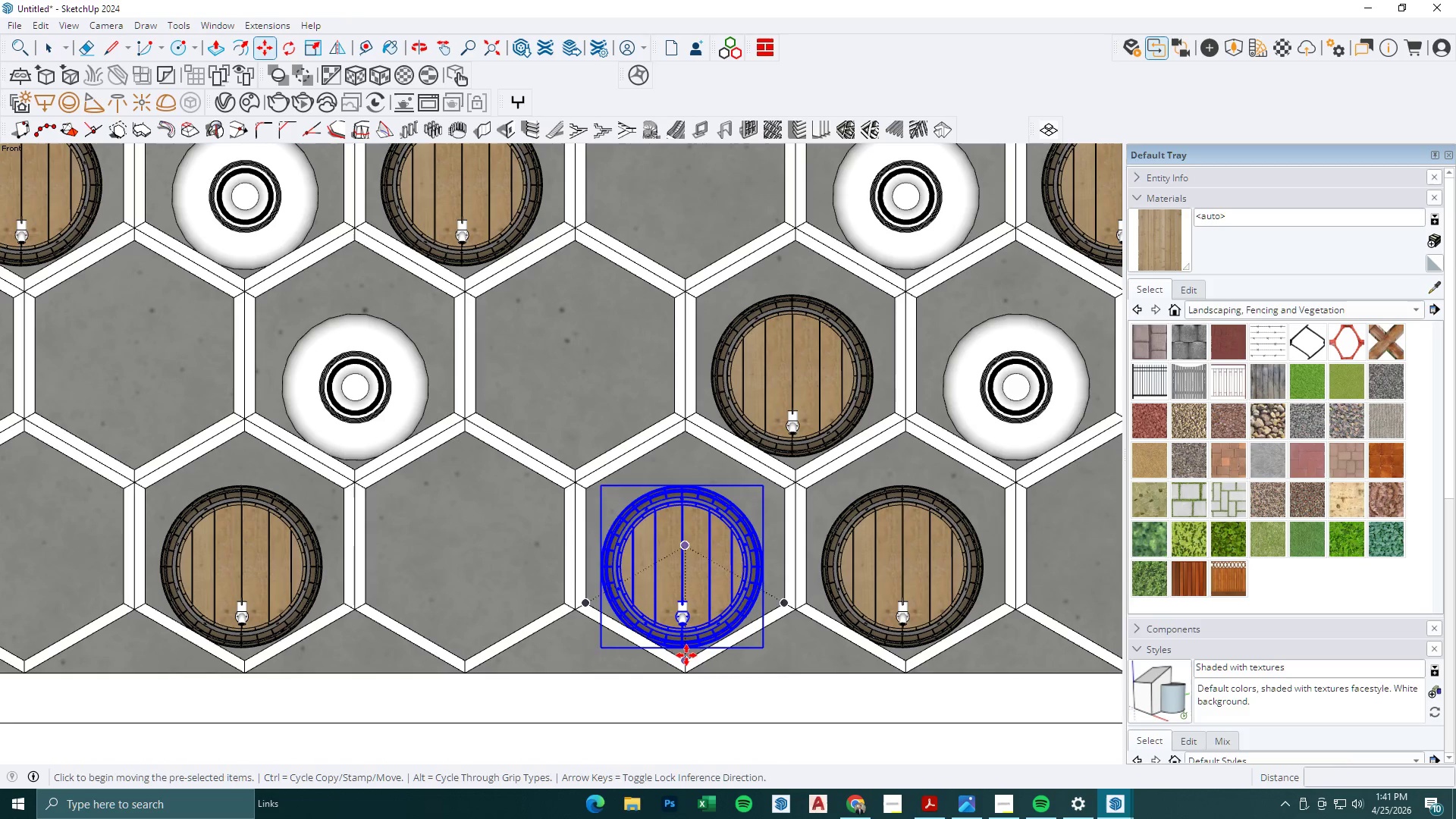 
scroll: coordinate [695, 672], scroll_direction: up, amount: 7.0
 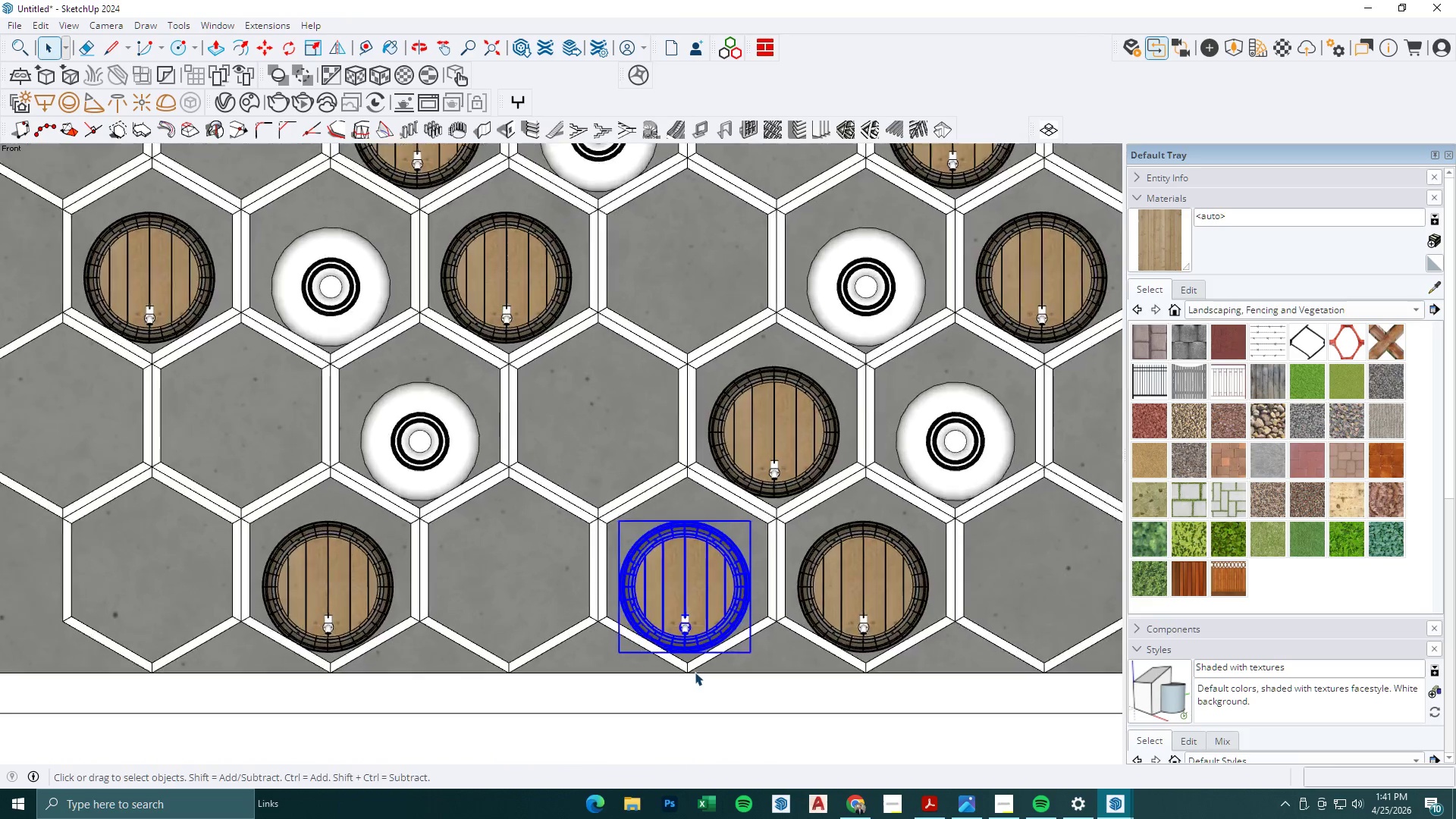 
left_click([686, 655])
 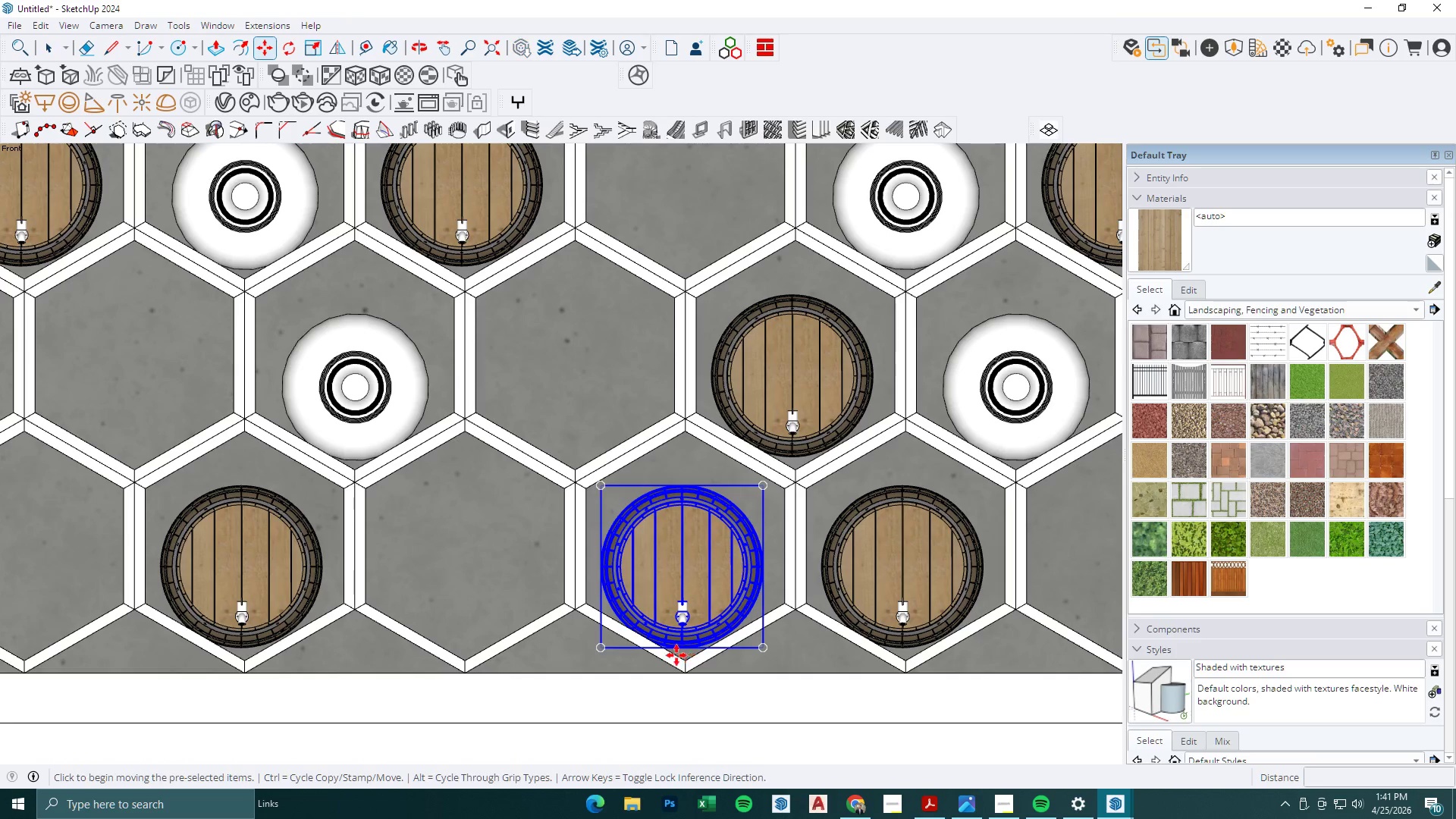 
key(Control+ControlLeft)
 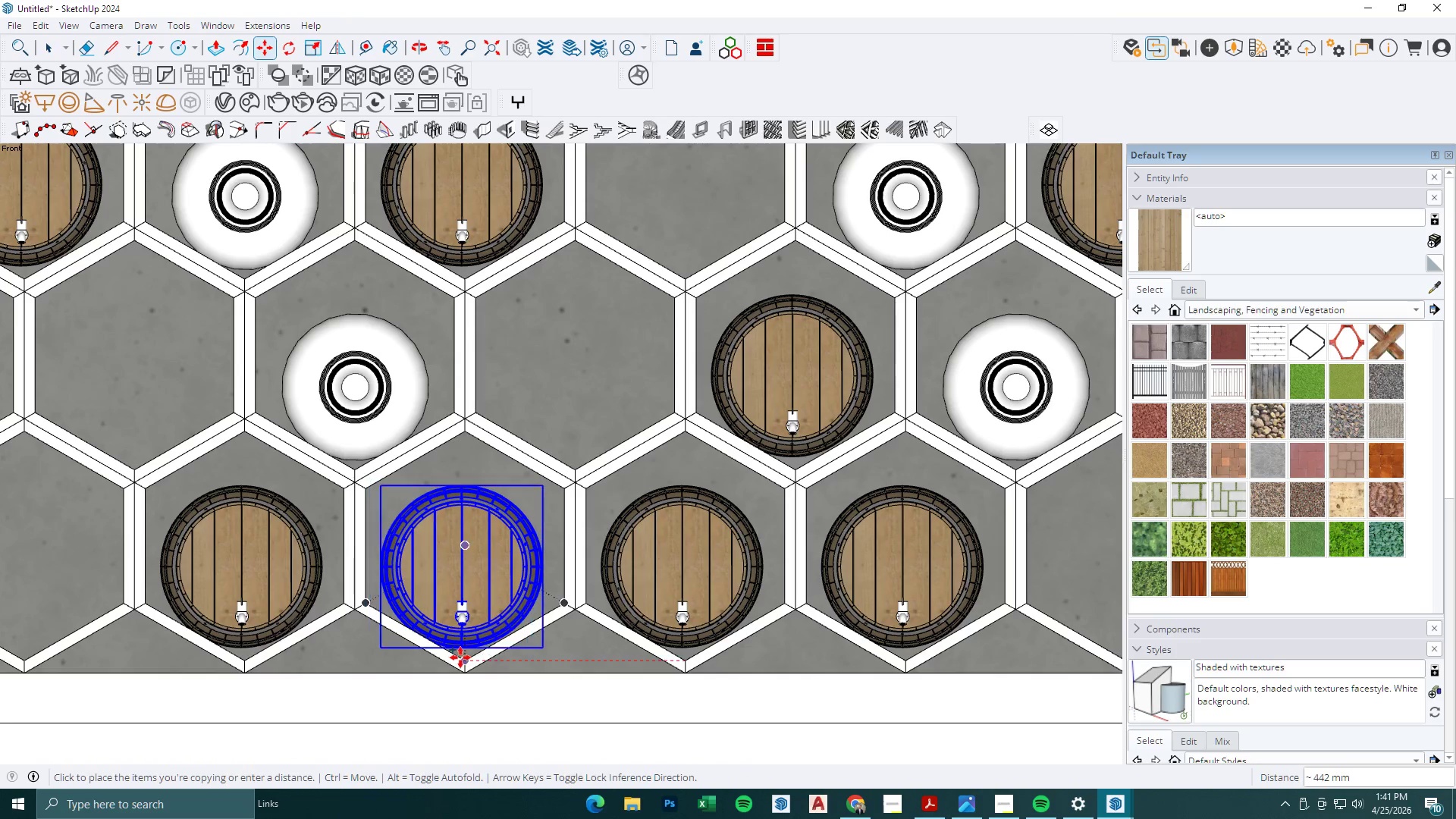 
left_click([461, 657])
 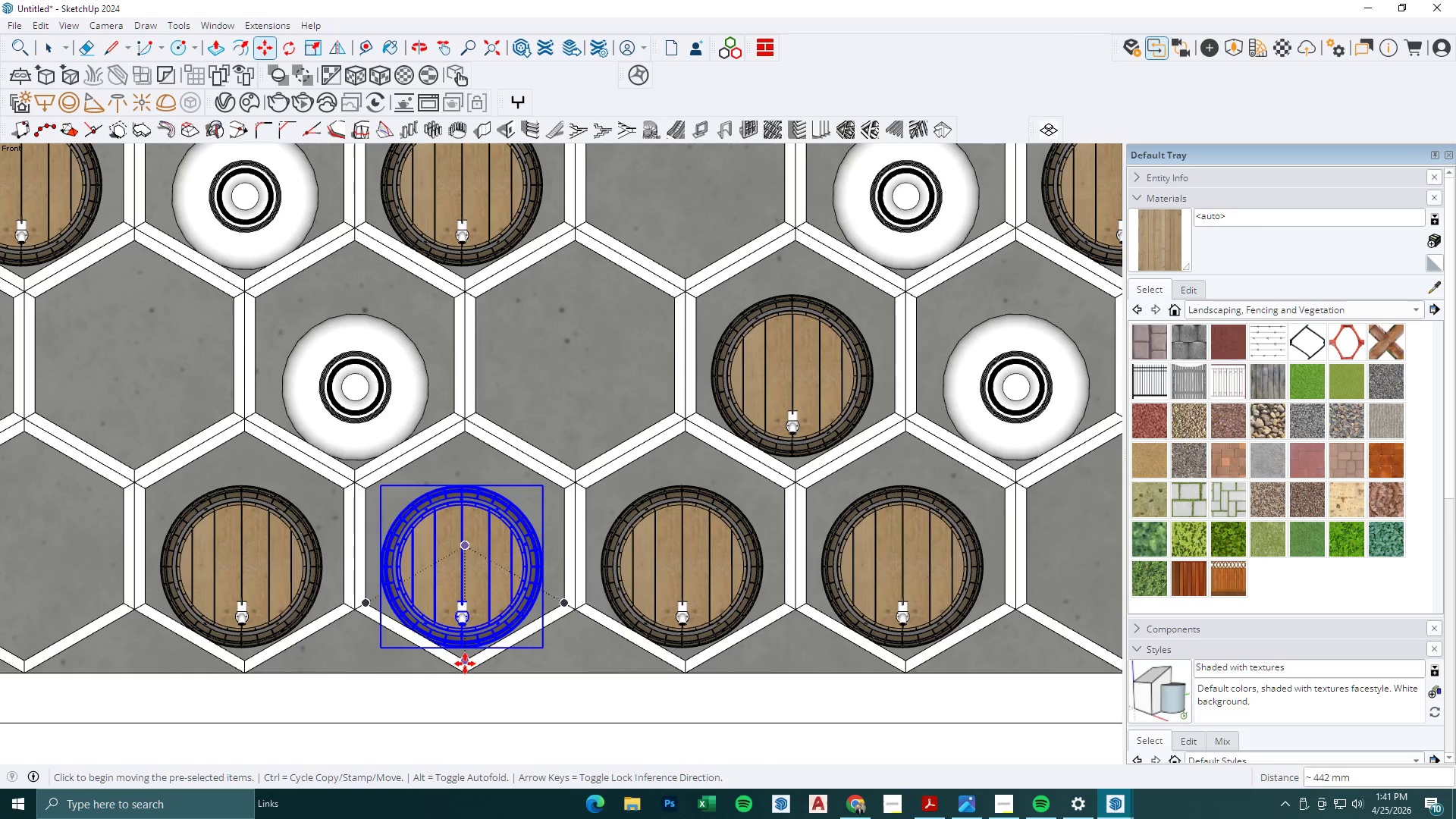 
key(Control+ControlLeft)
 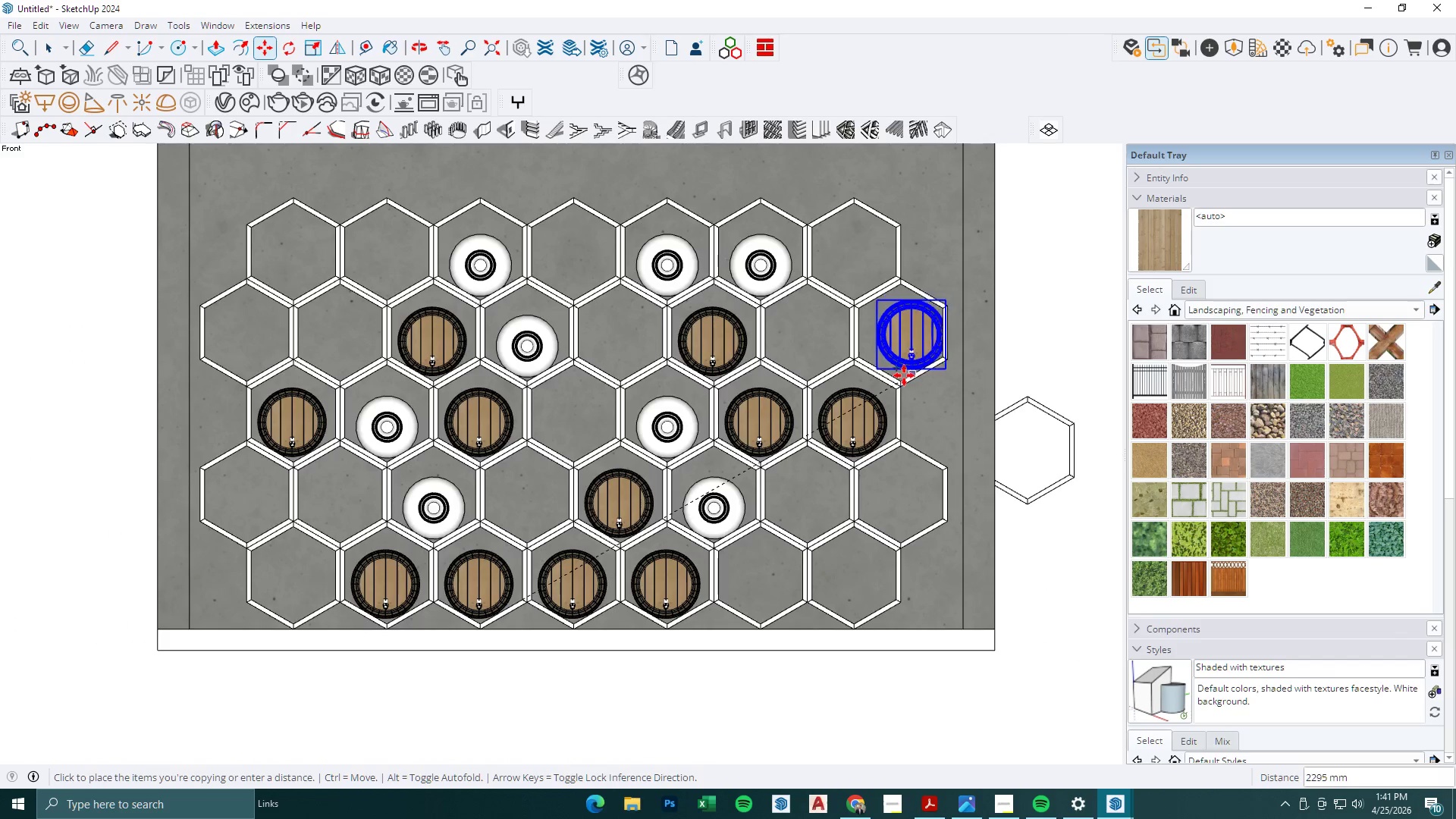 
scroll: coordinate [490, 598], scroll_direction: down, amount: 9.0
 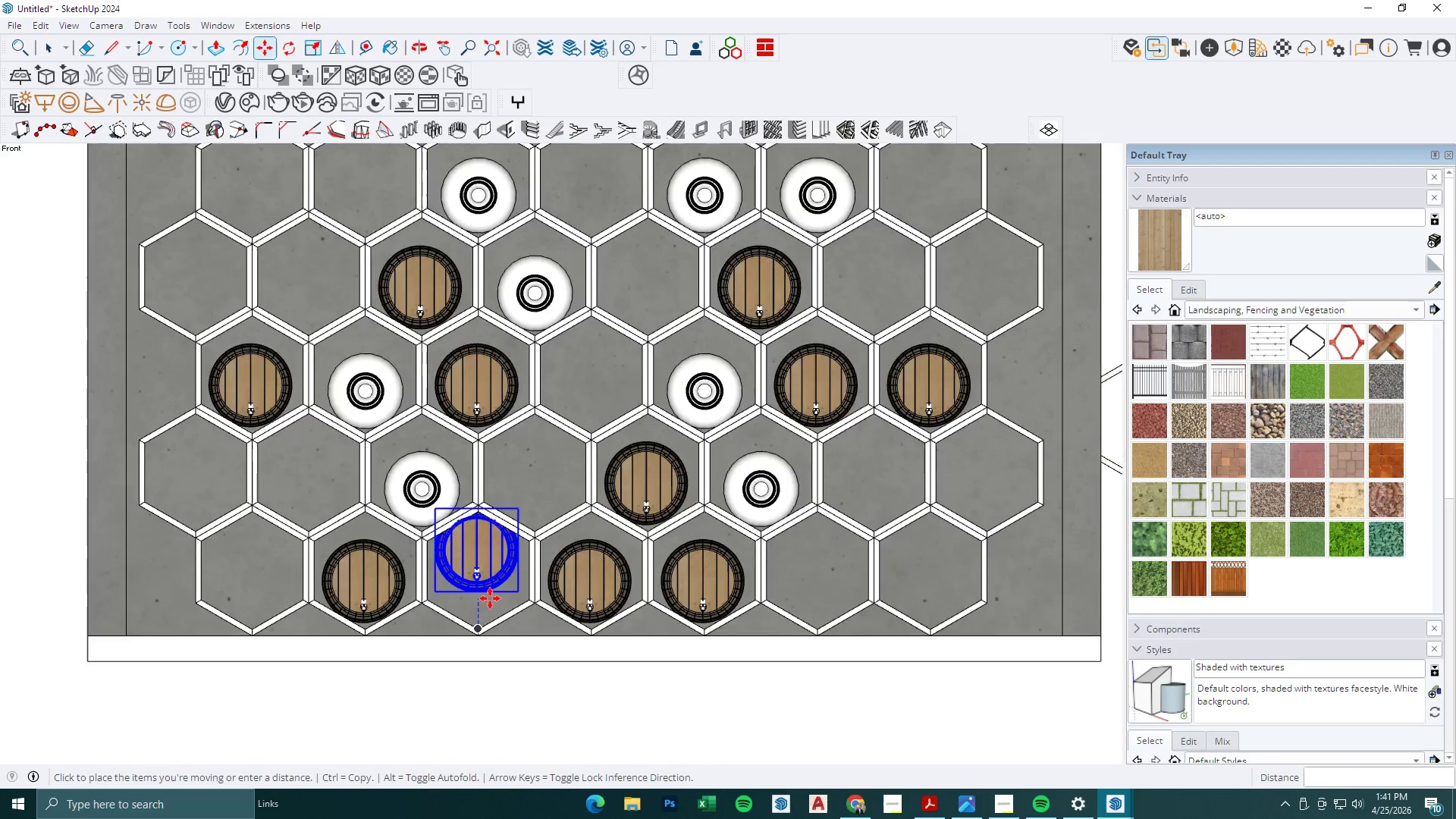 
left_click([904, 375])
 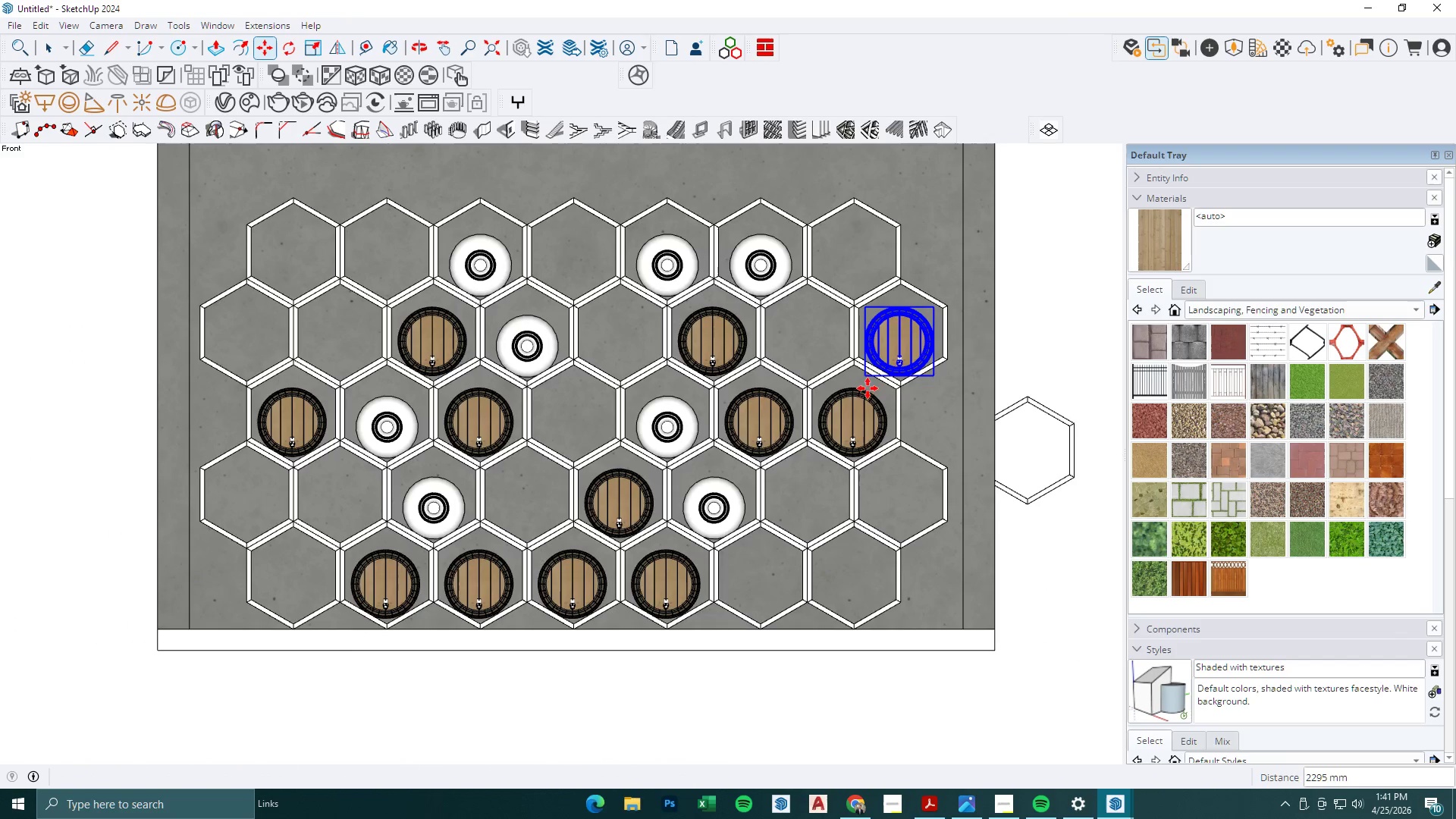 
key(Space)
 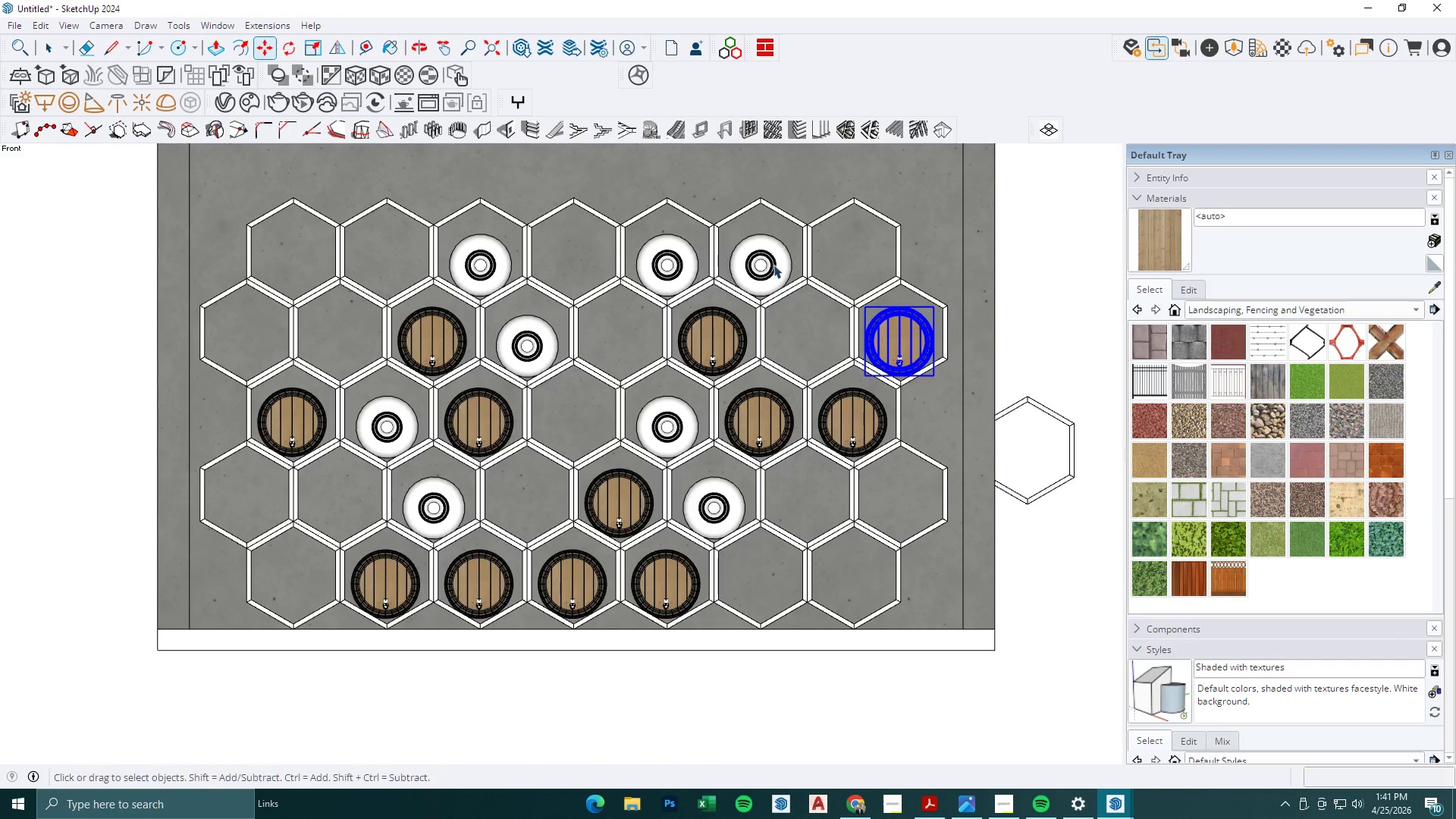 
left_click([772, 264])
 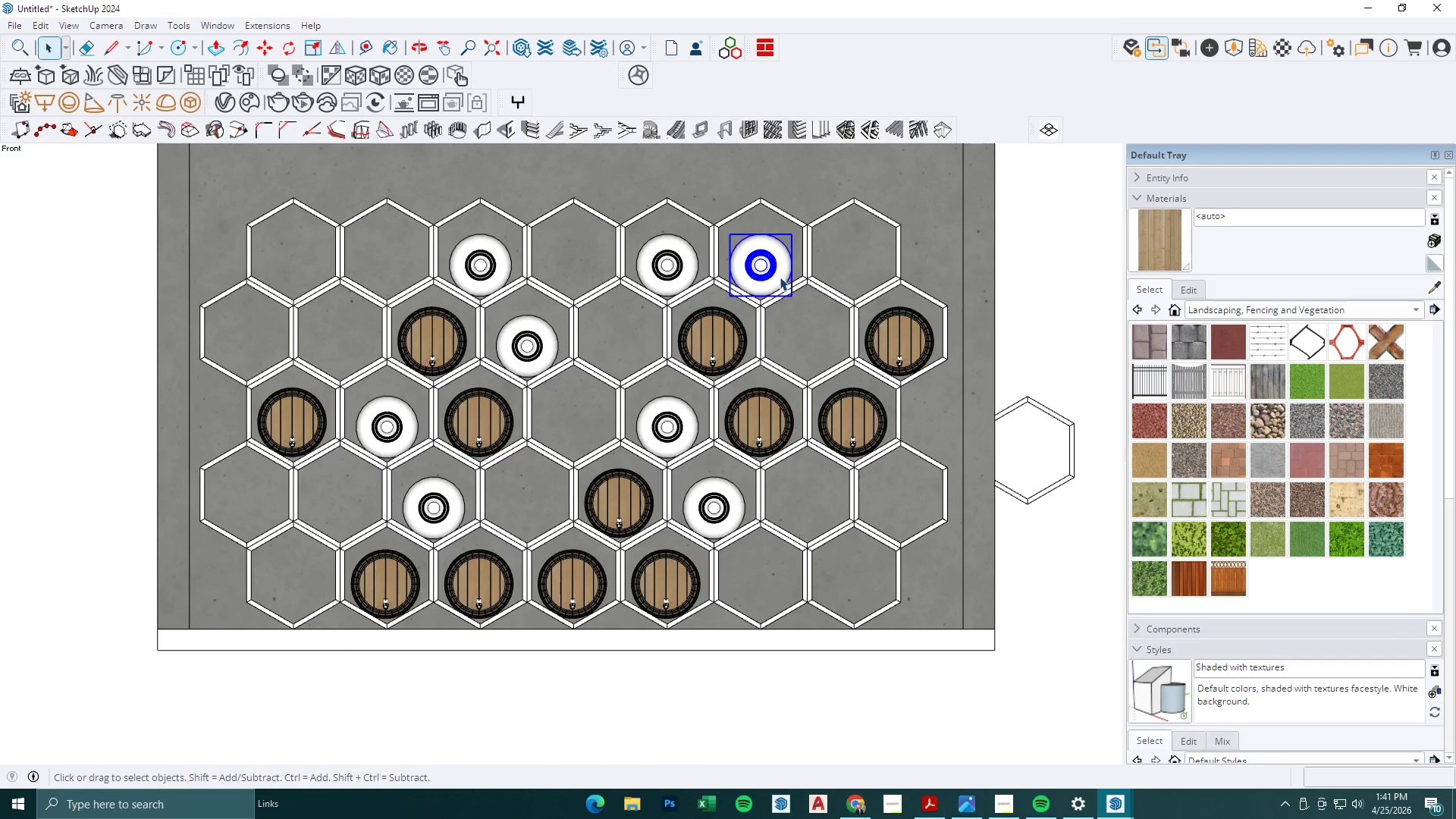 
key(M)
 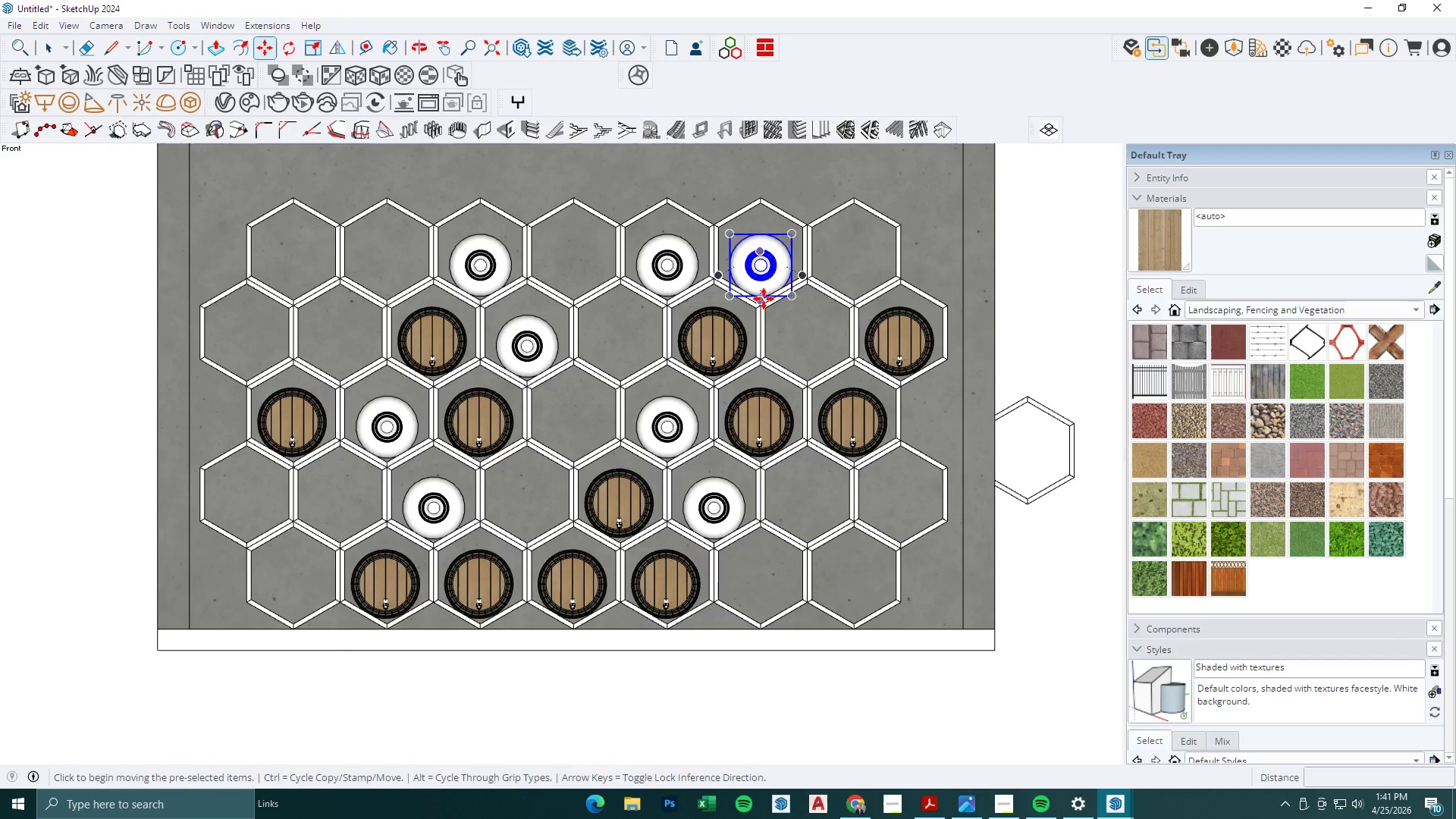 
left_click([764, 299])
 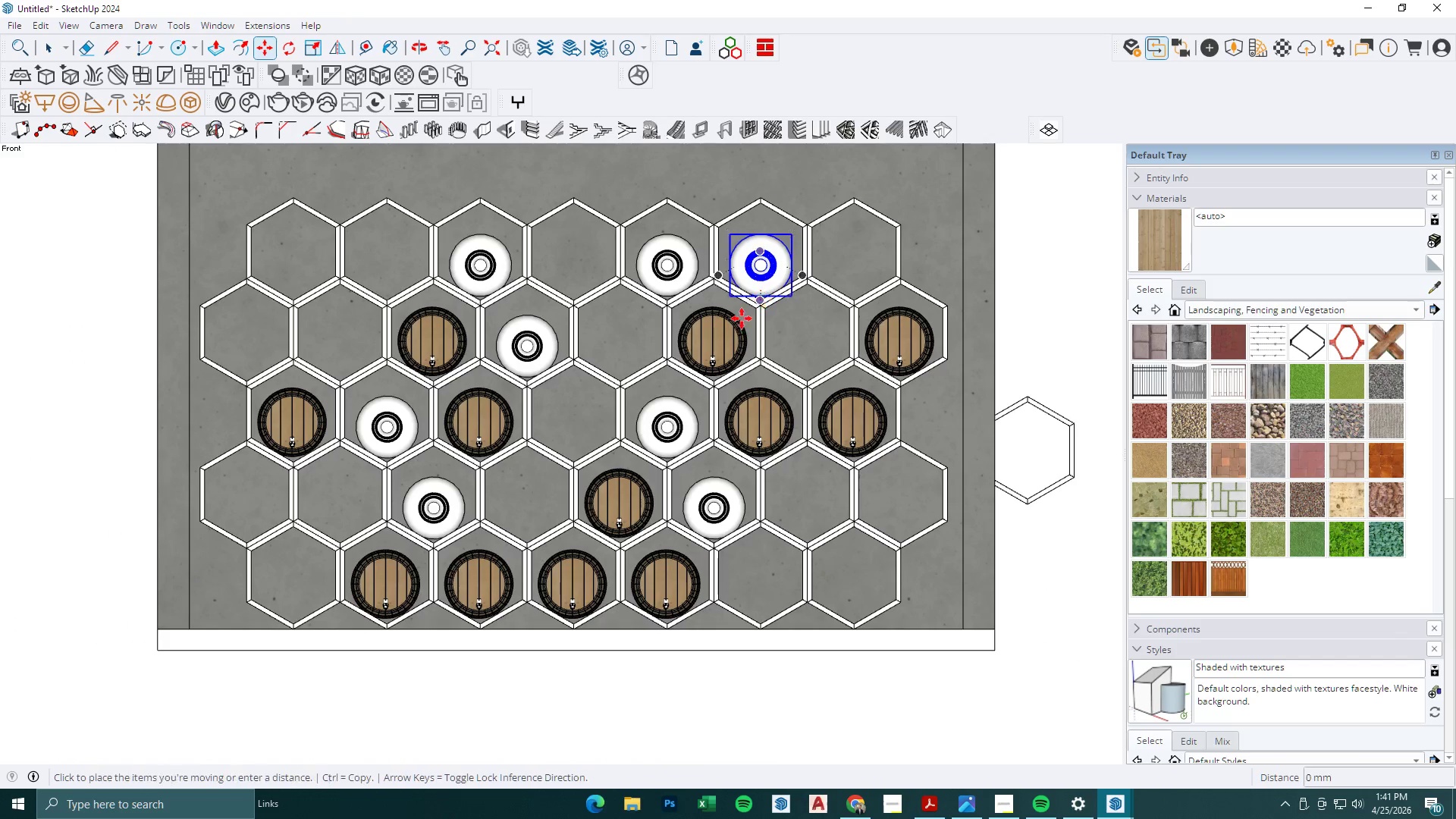 
key(Control+ControlLeft)
 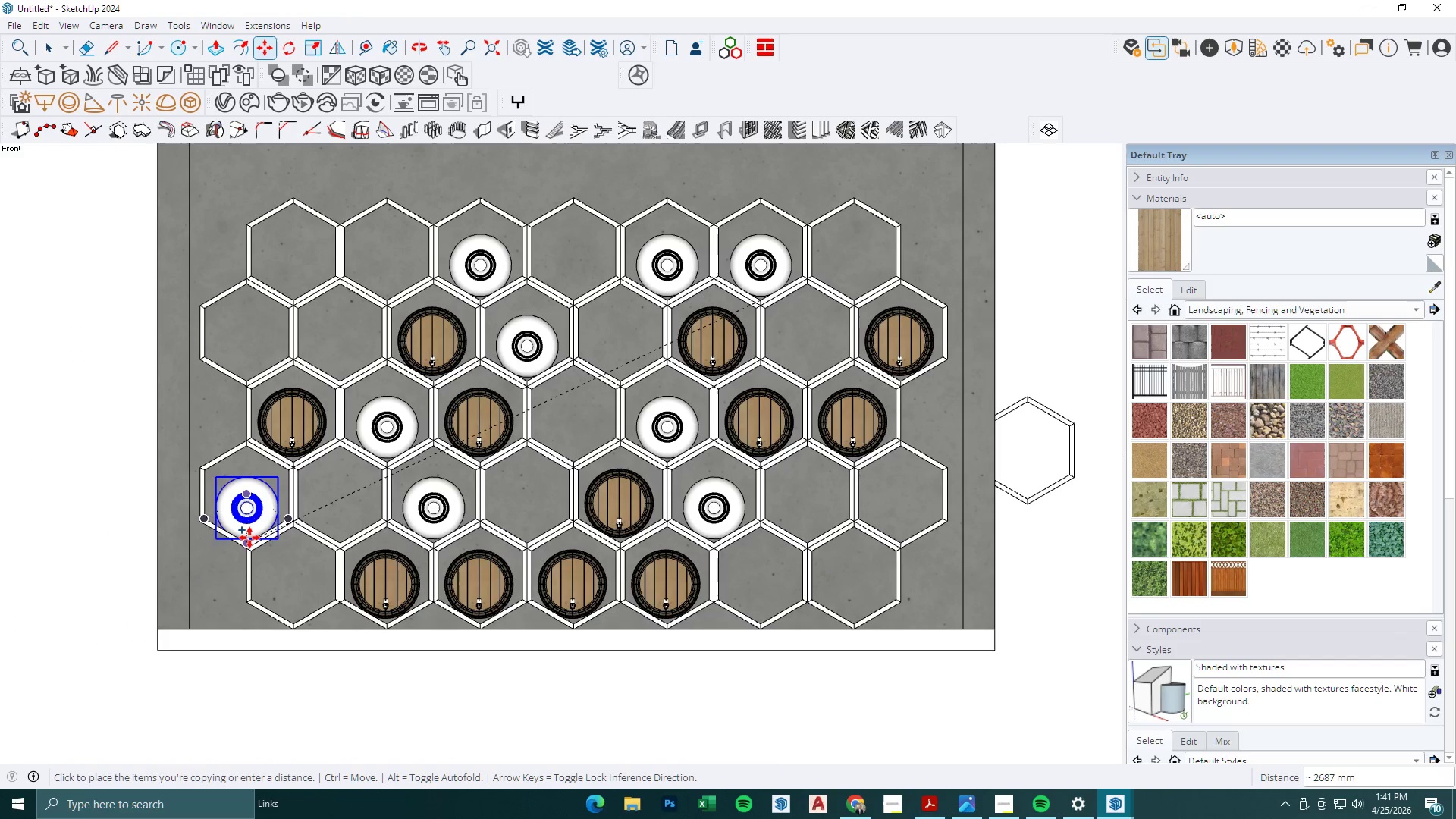 
left_click([252, 538])
 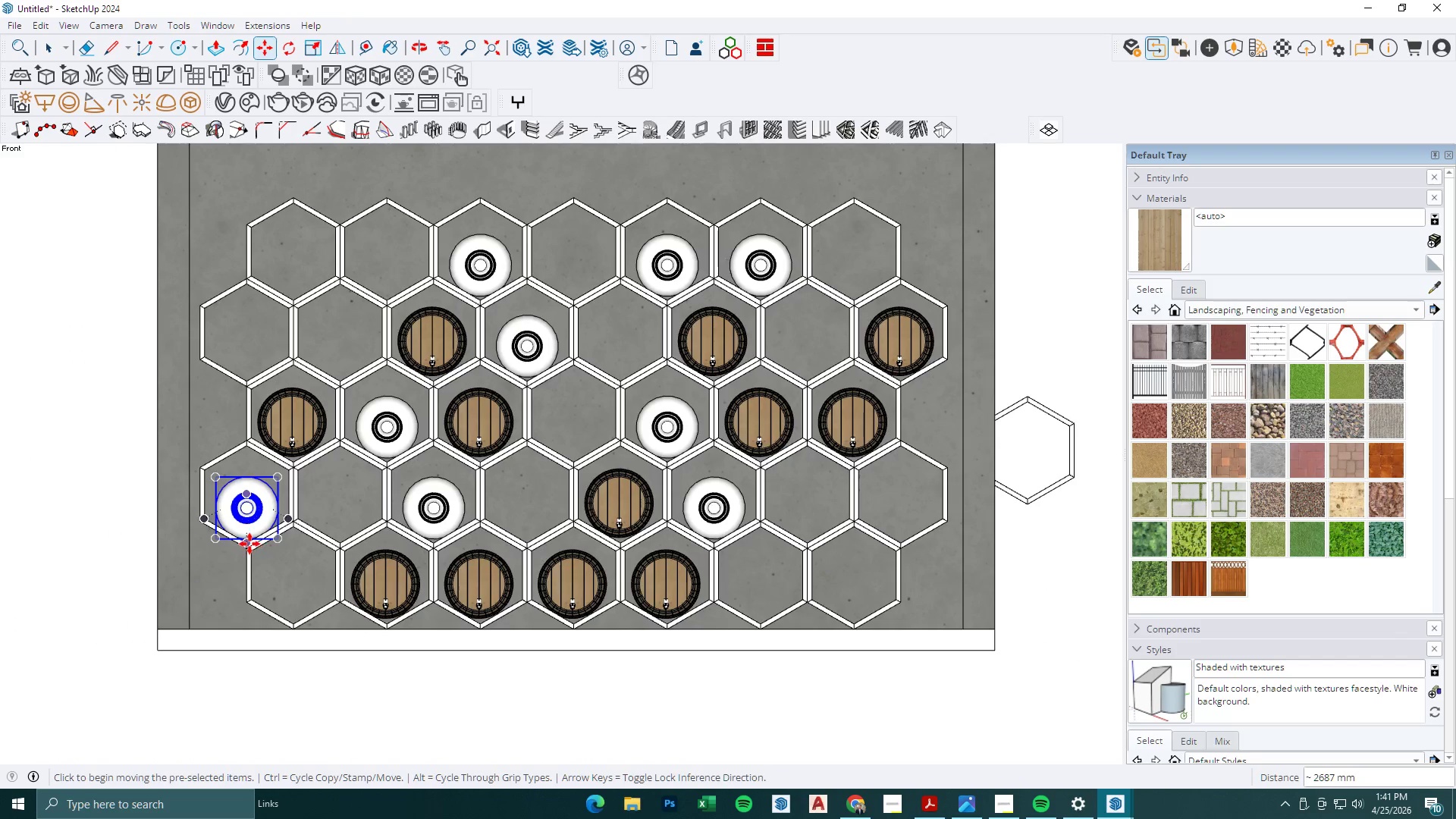 
left_click([249, 544])
 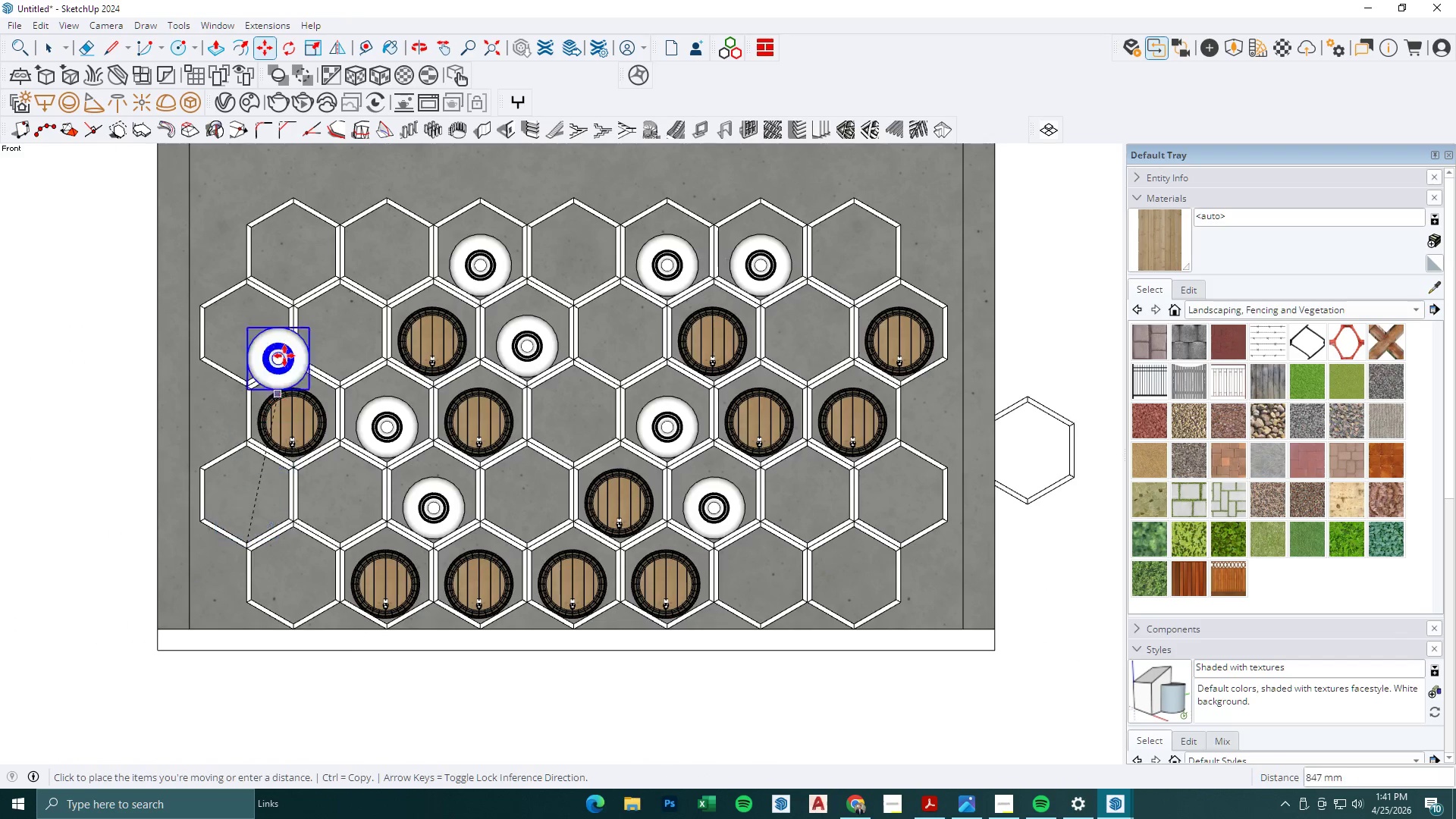 
key(Control+ControlLeft)
 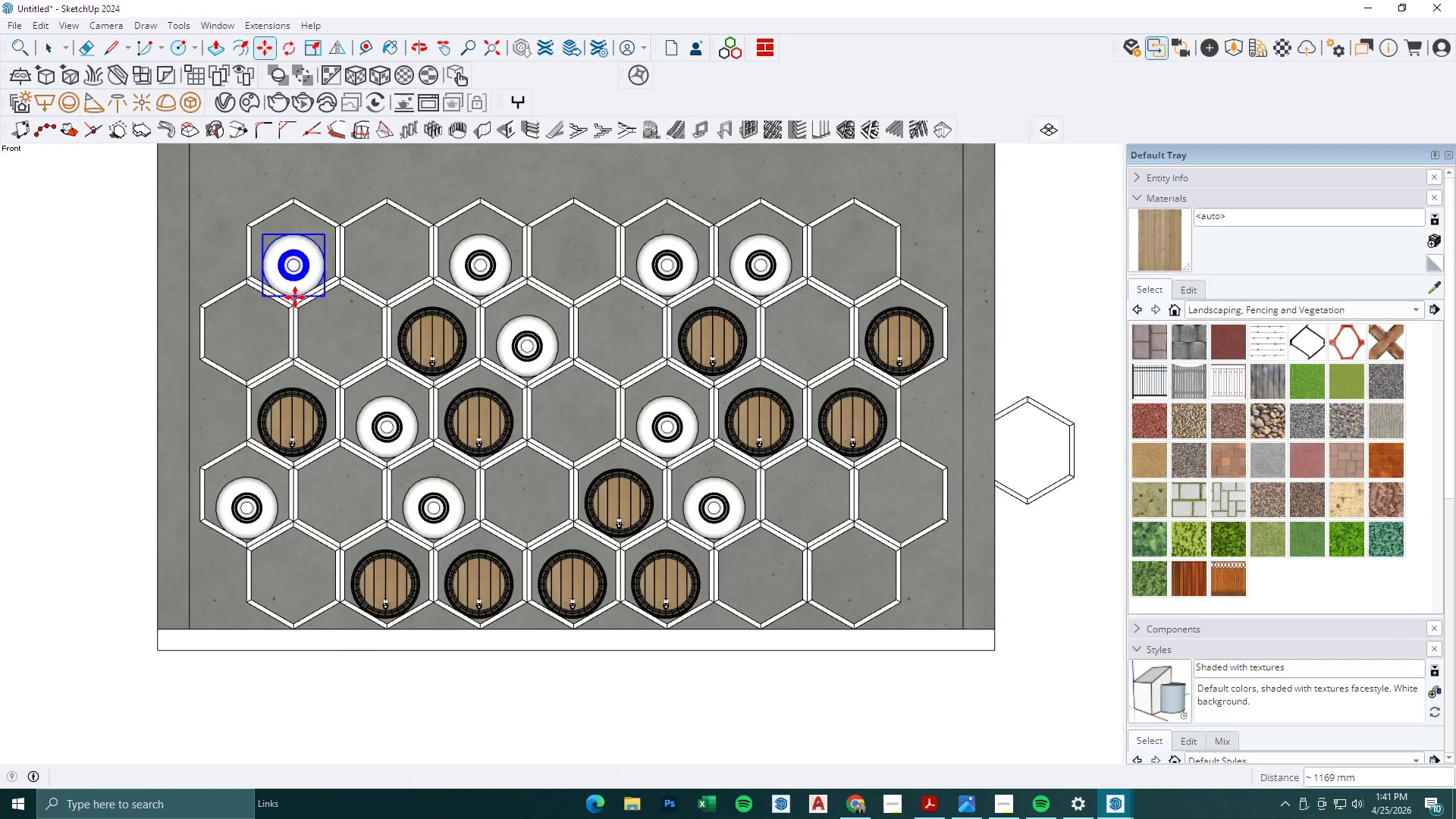 
double_click([295, 300])
 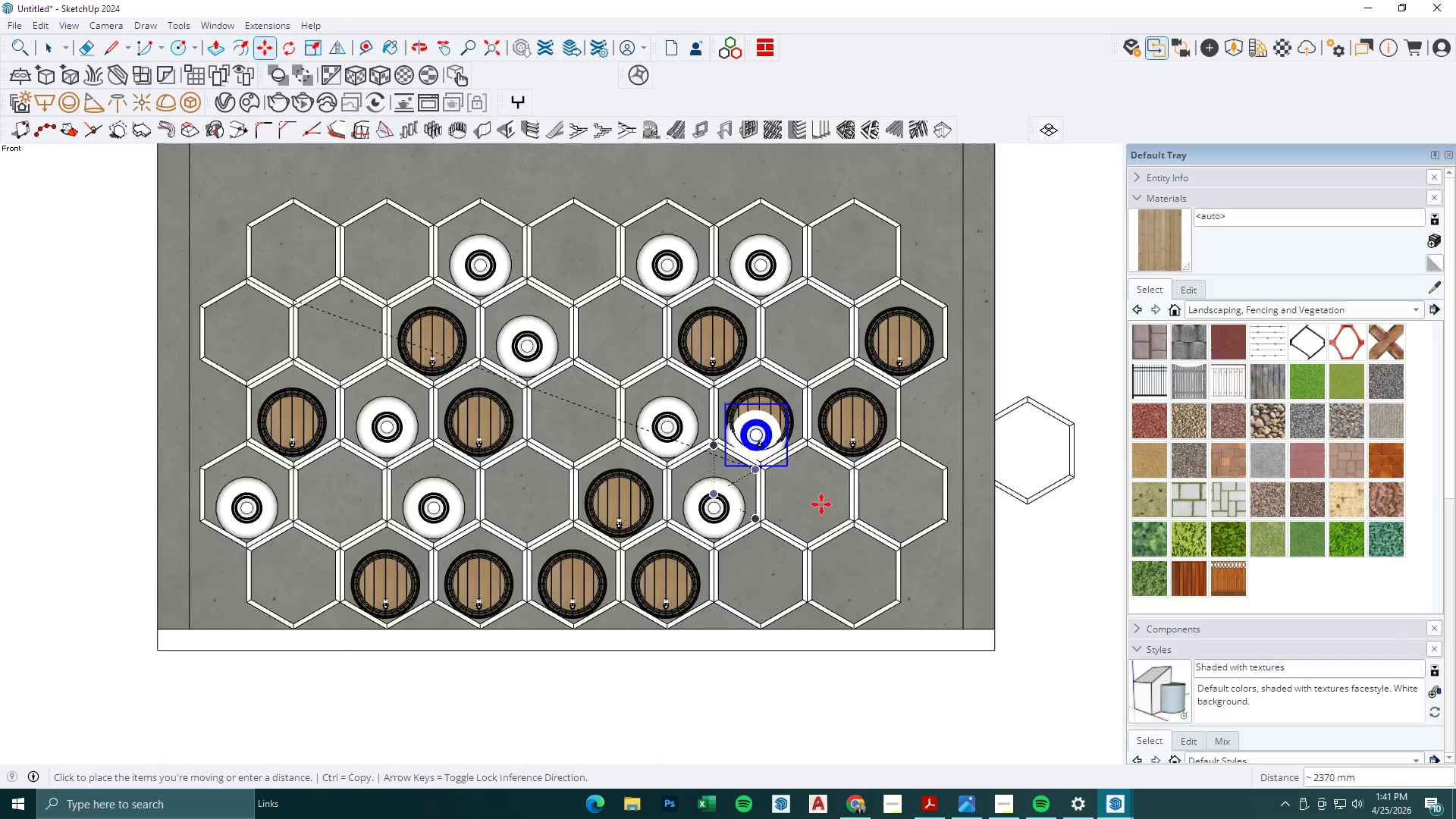 
key(Control+ControlLeft)
 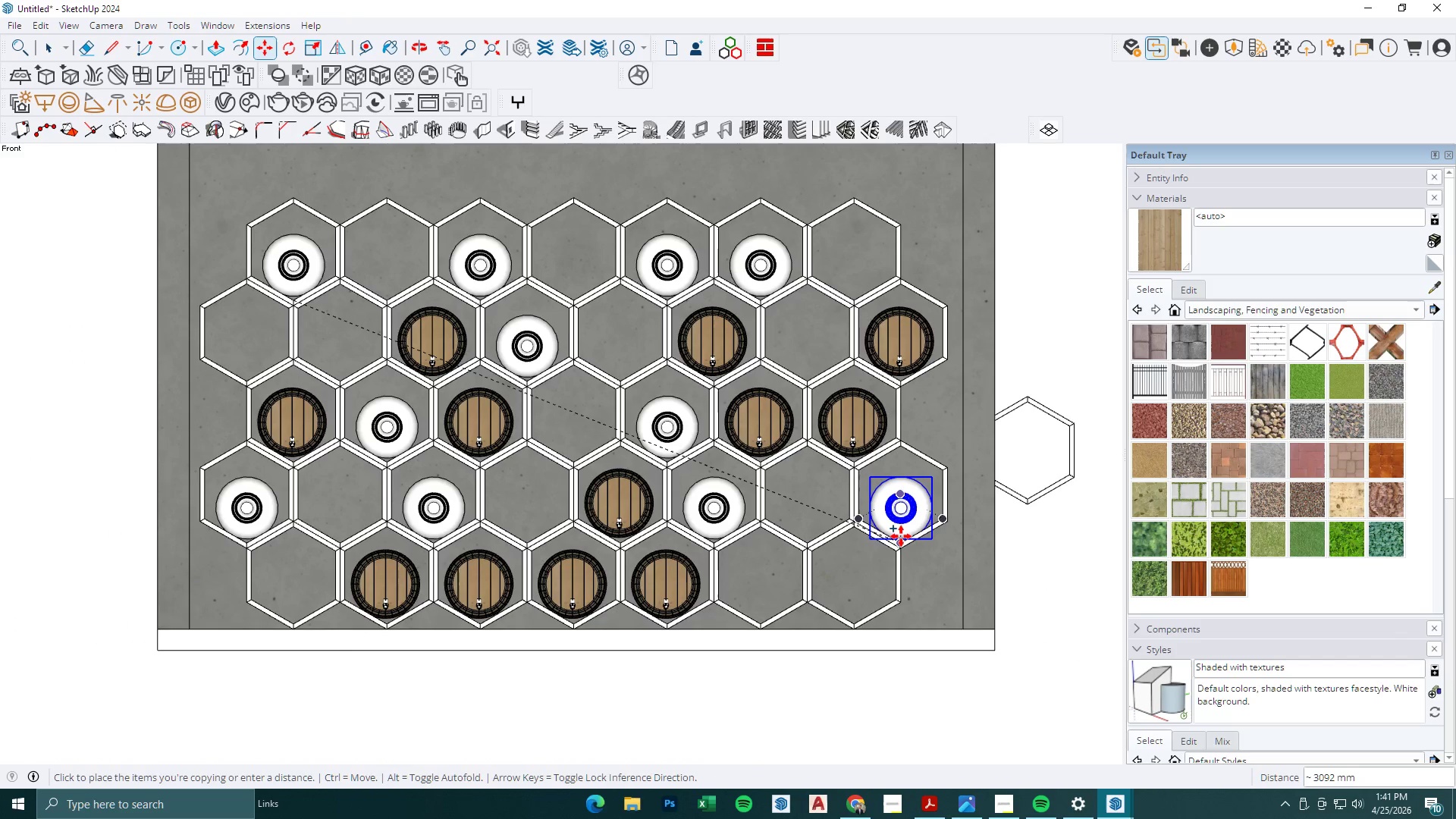 
scroll: coordinate [901, 532], scroll_direction: up, amount: 5.0
 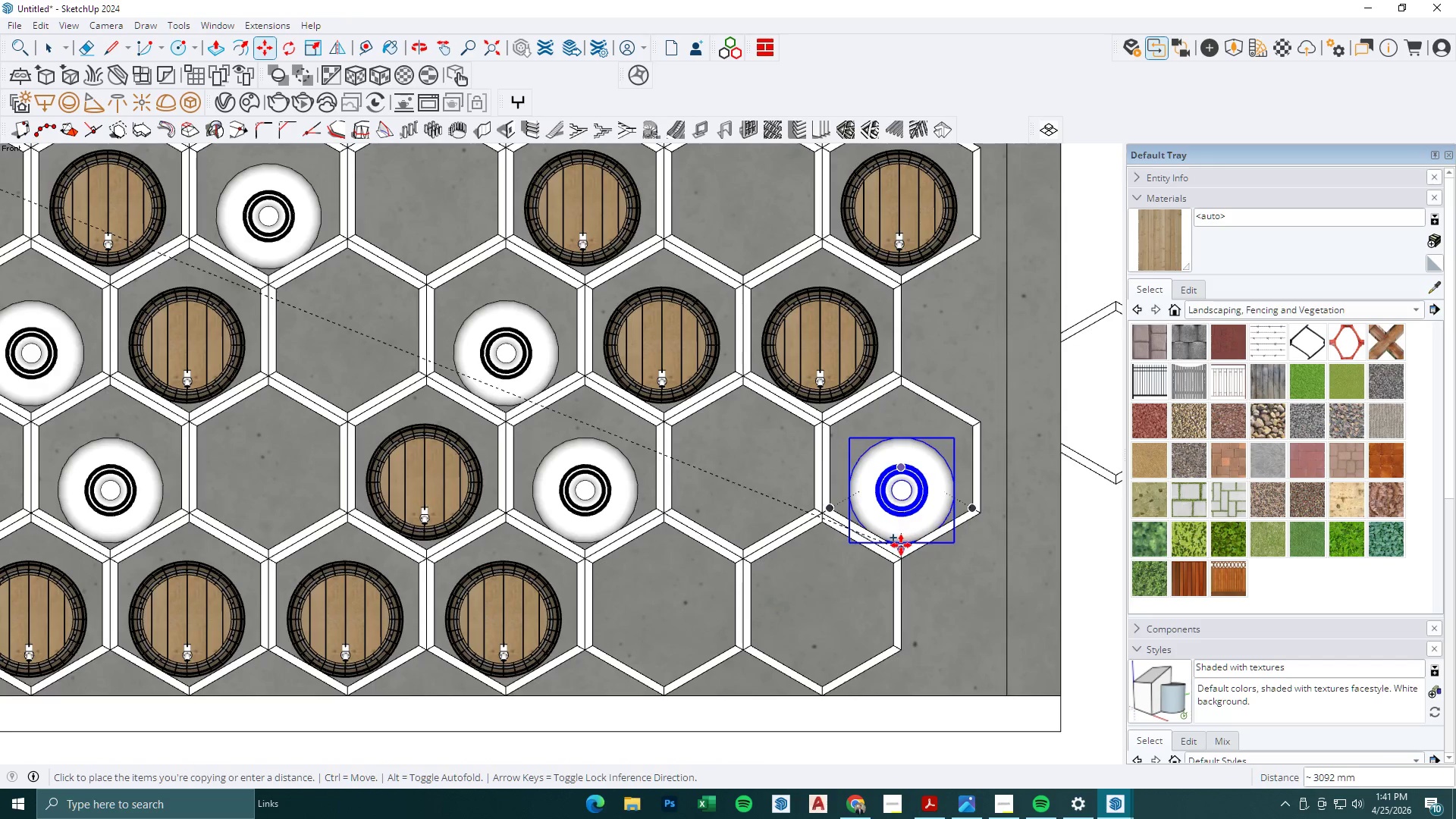 
left_click([900, 546])
 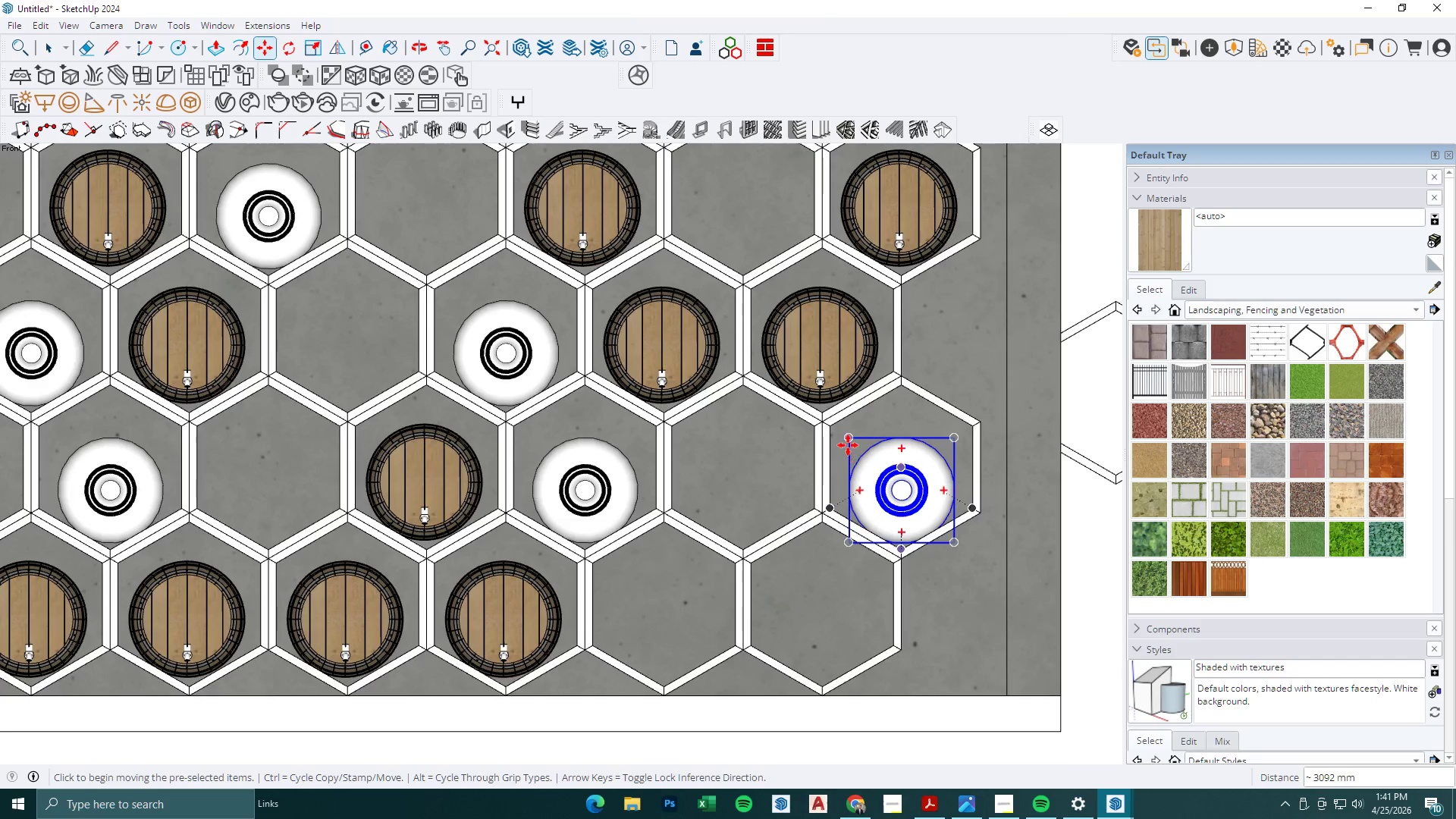 
scroll: coordinate [847, 458], scroll_direction: down, amount: 10.0
 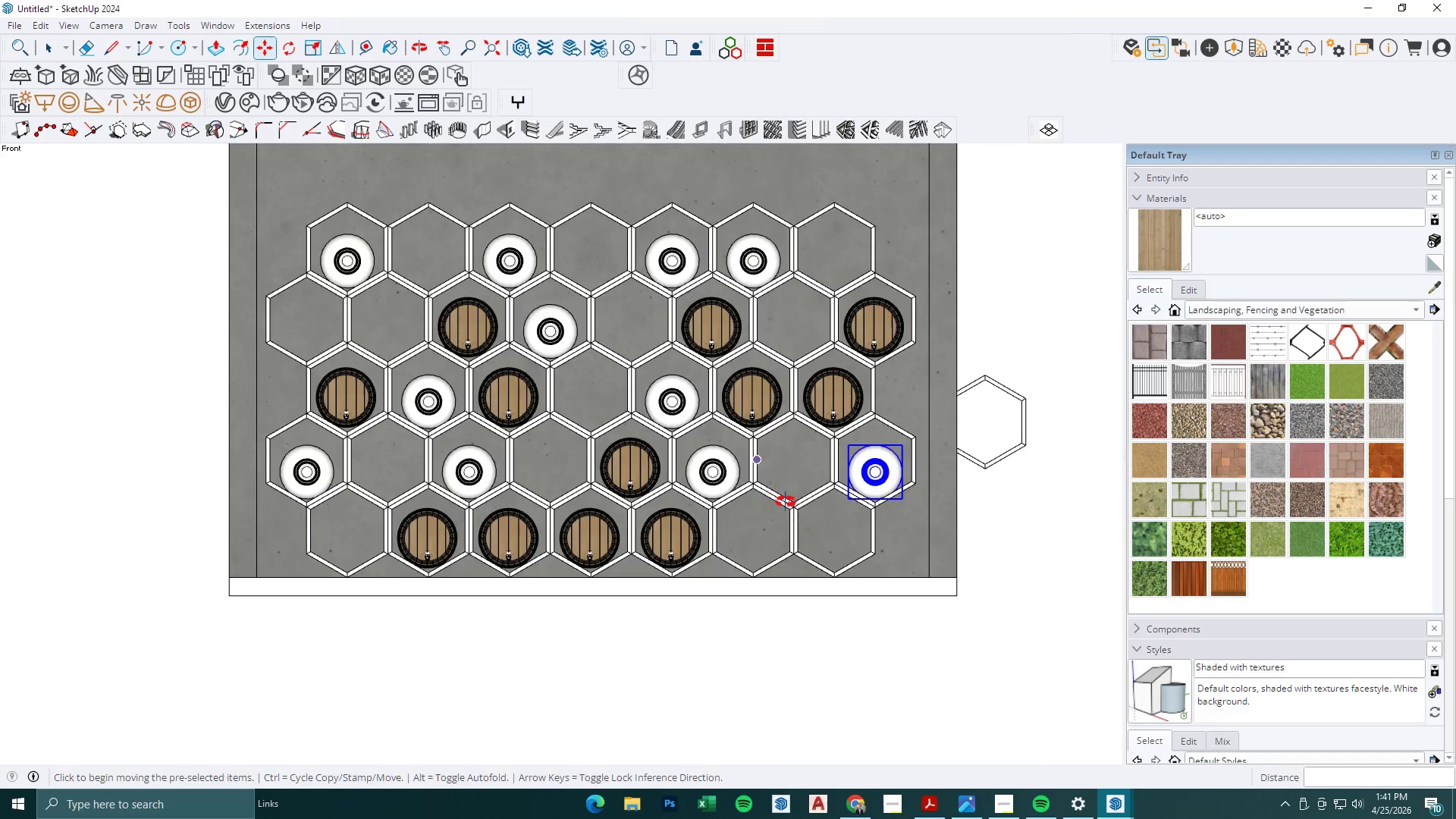 
left_click([877, 508])
 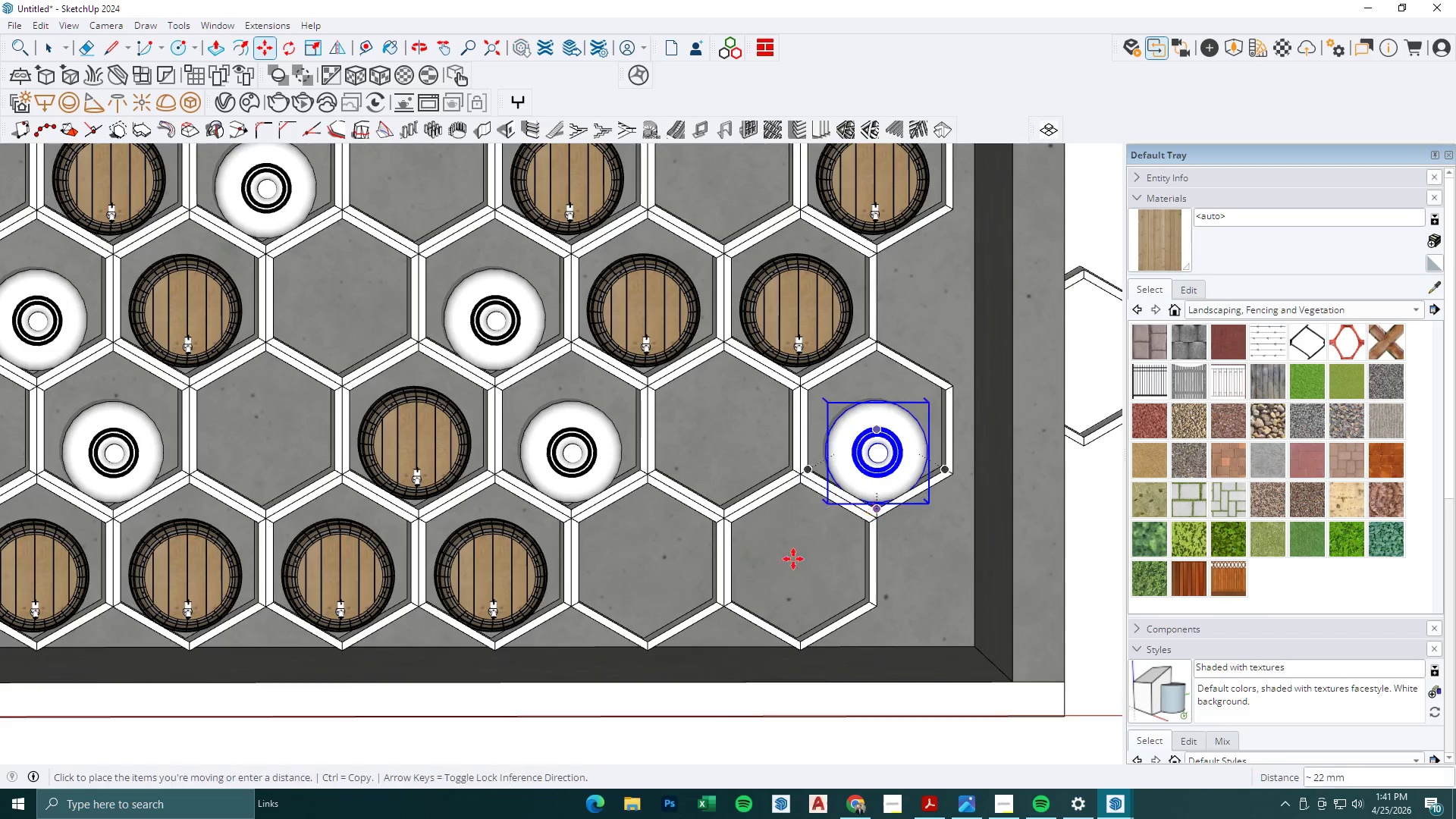 
scroll: coordinate [874, 506], scroll_direction: up, amount: 6.0
 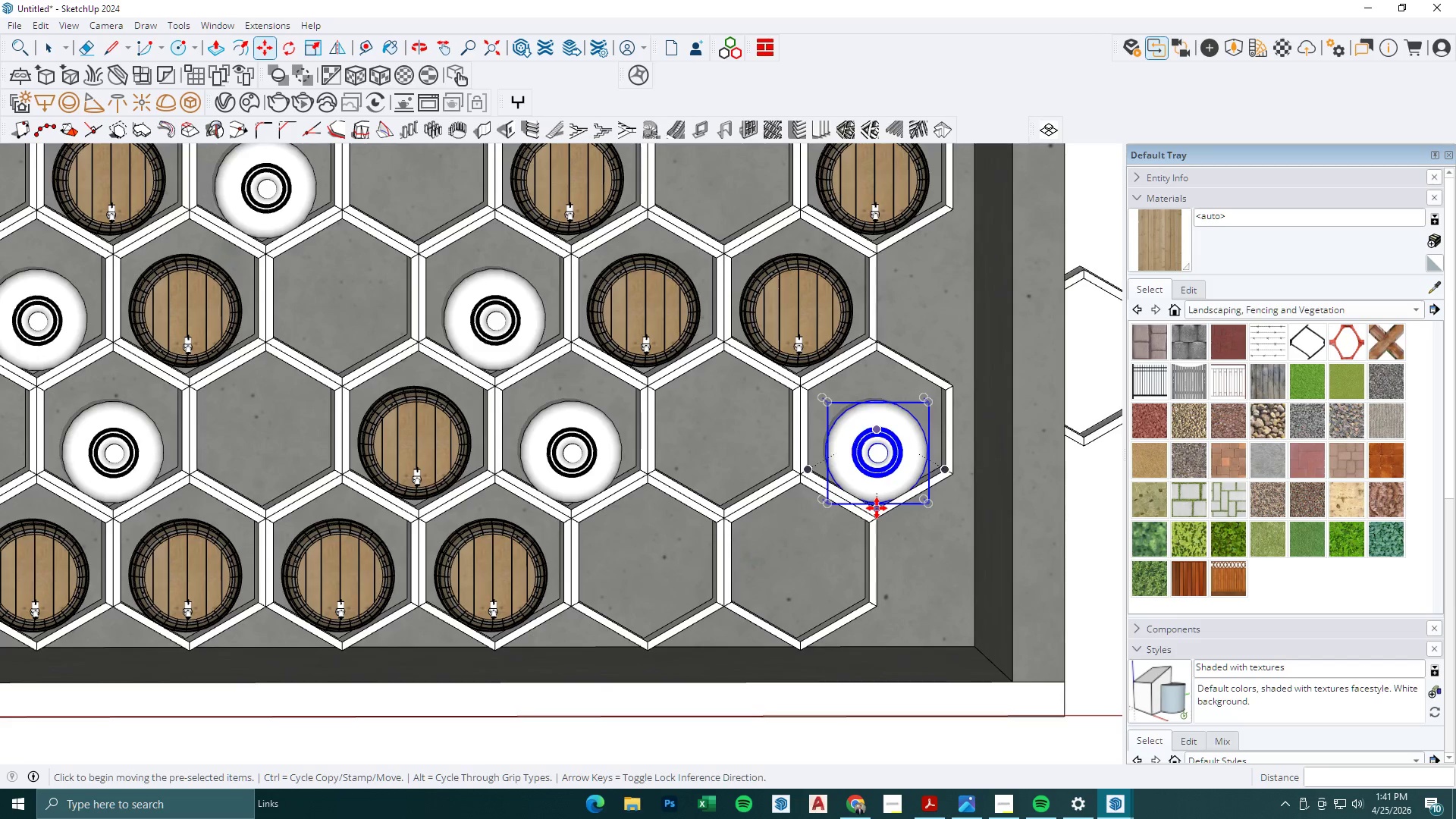 
key(Control+ControlLeft)
 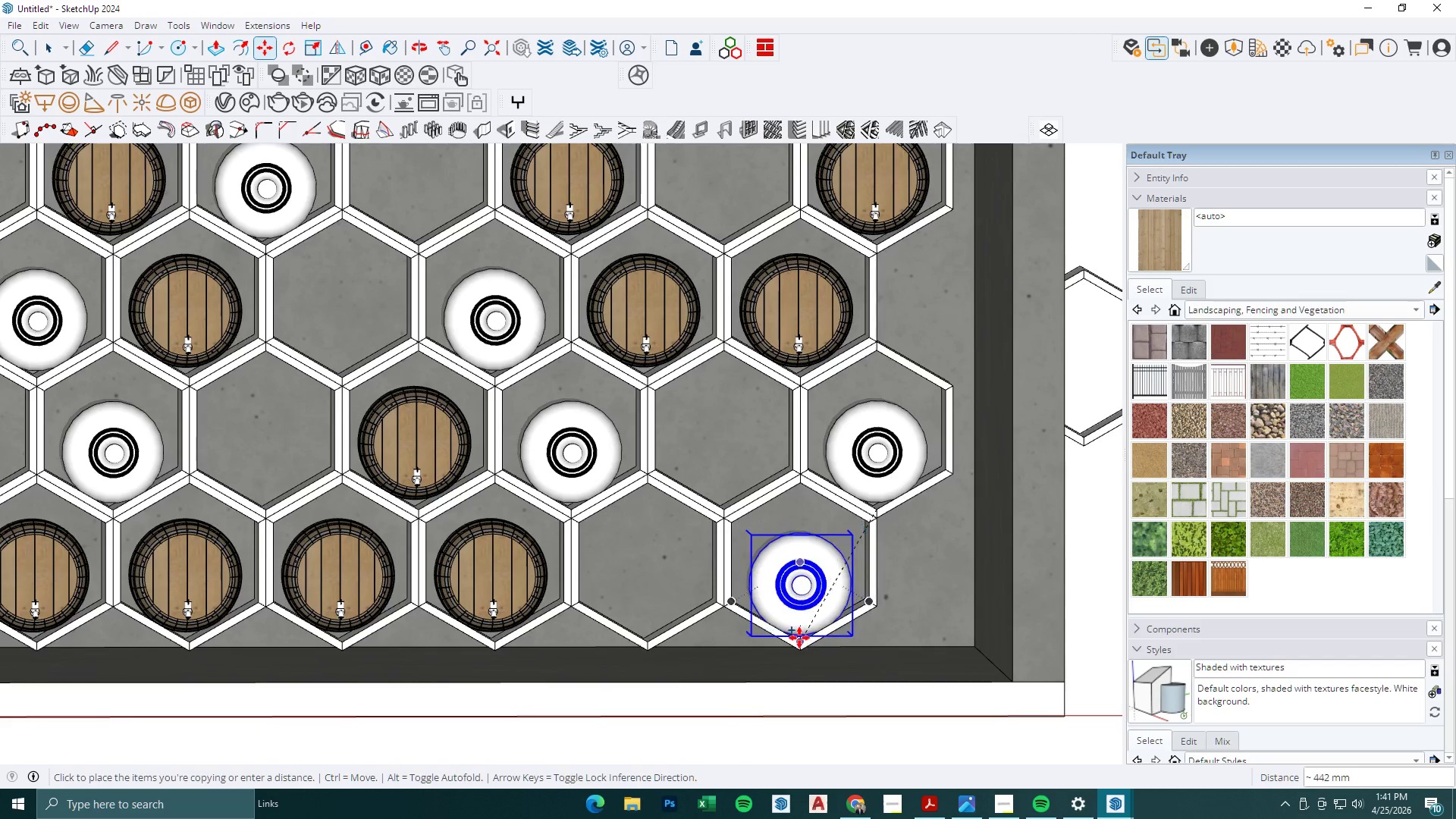 
left_click([799, 638])
 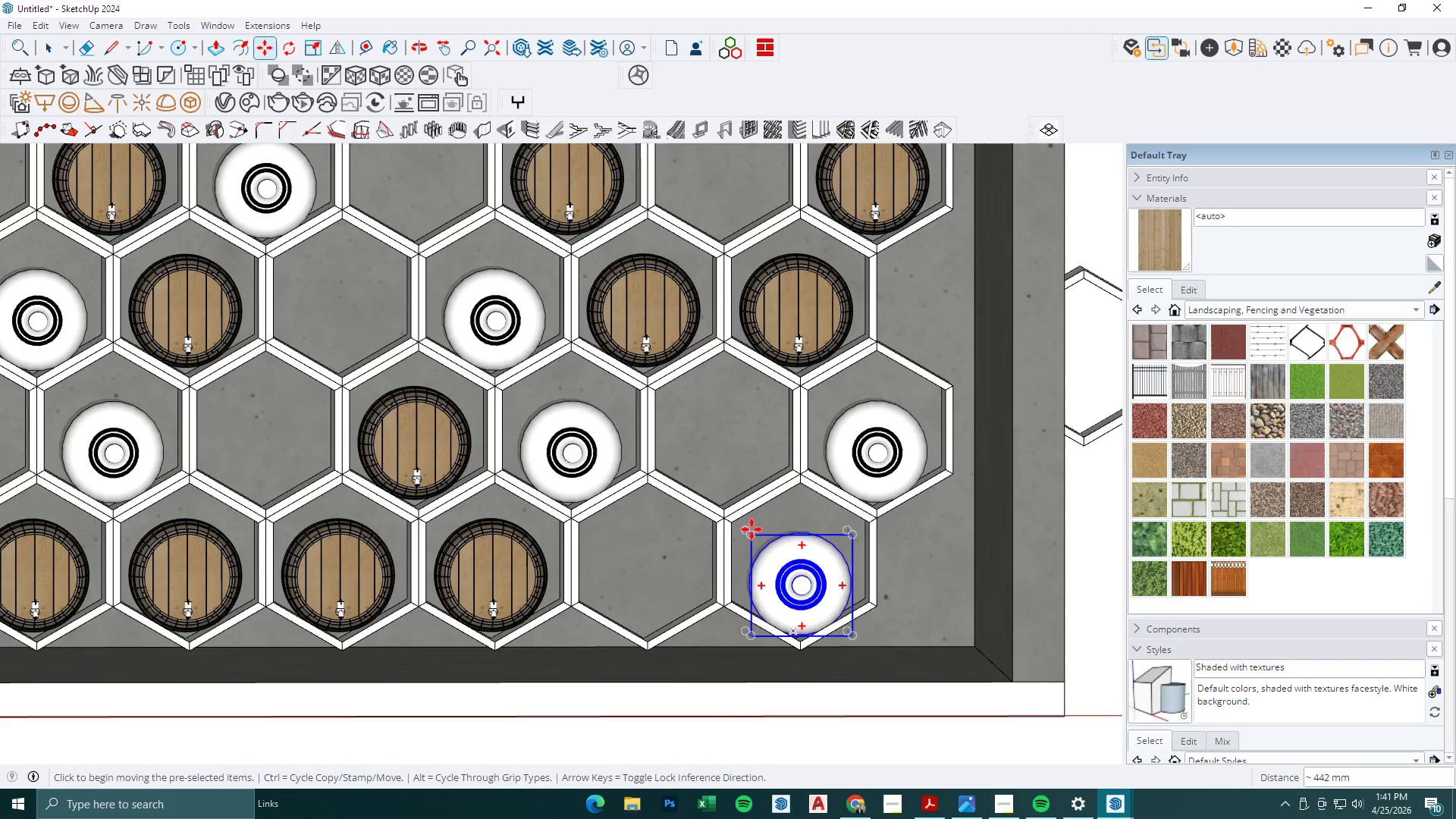 
key(Space)
 